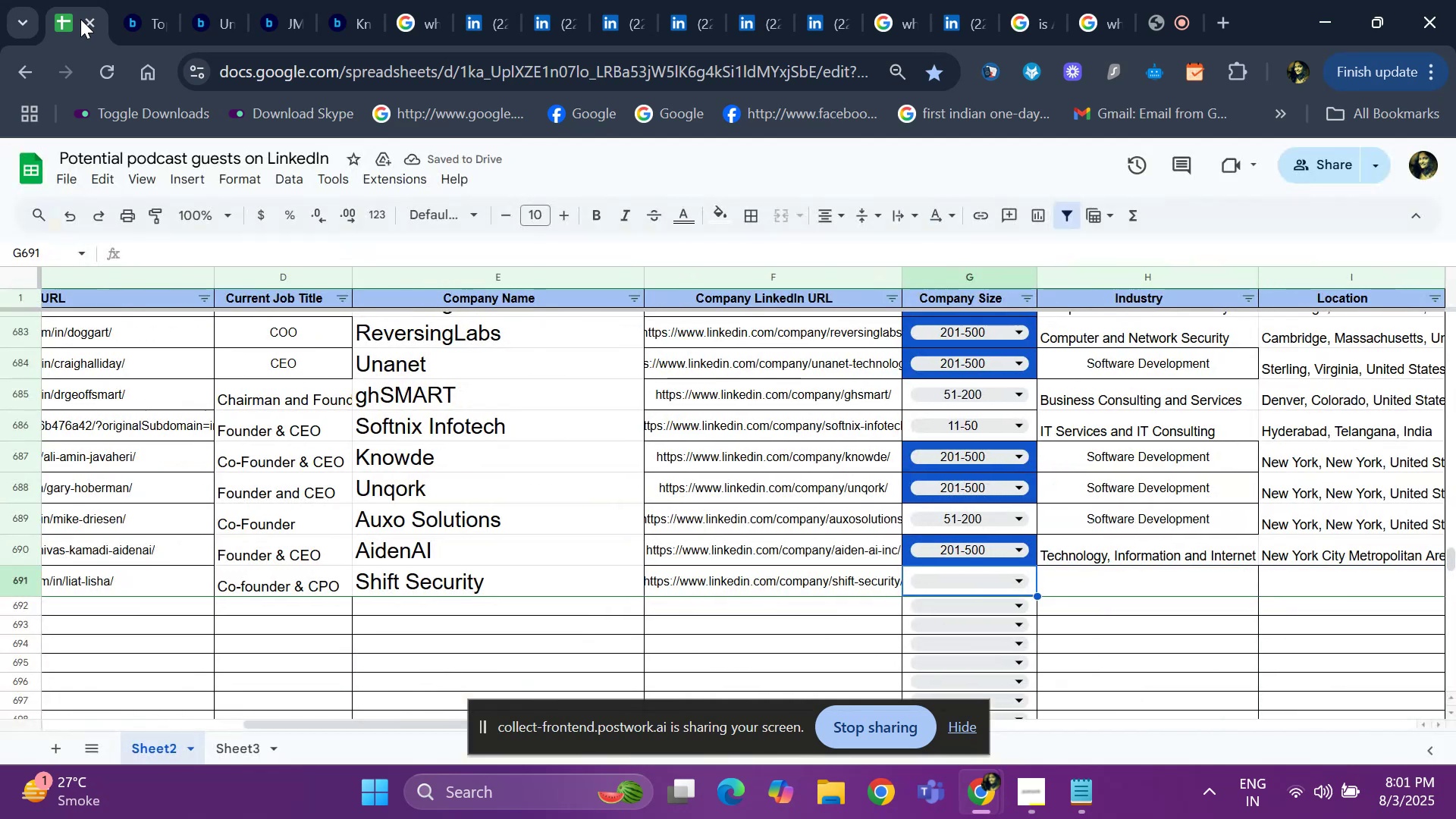 
key(Enter)
 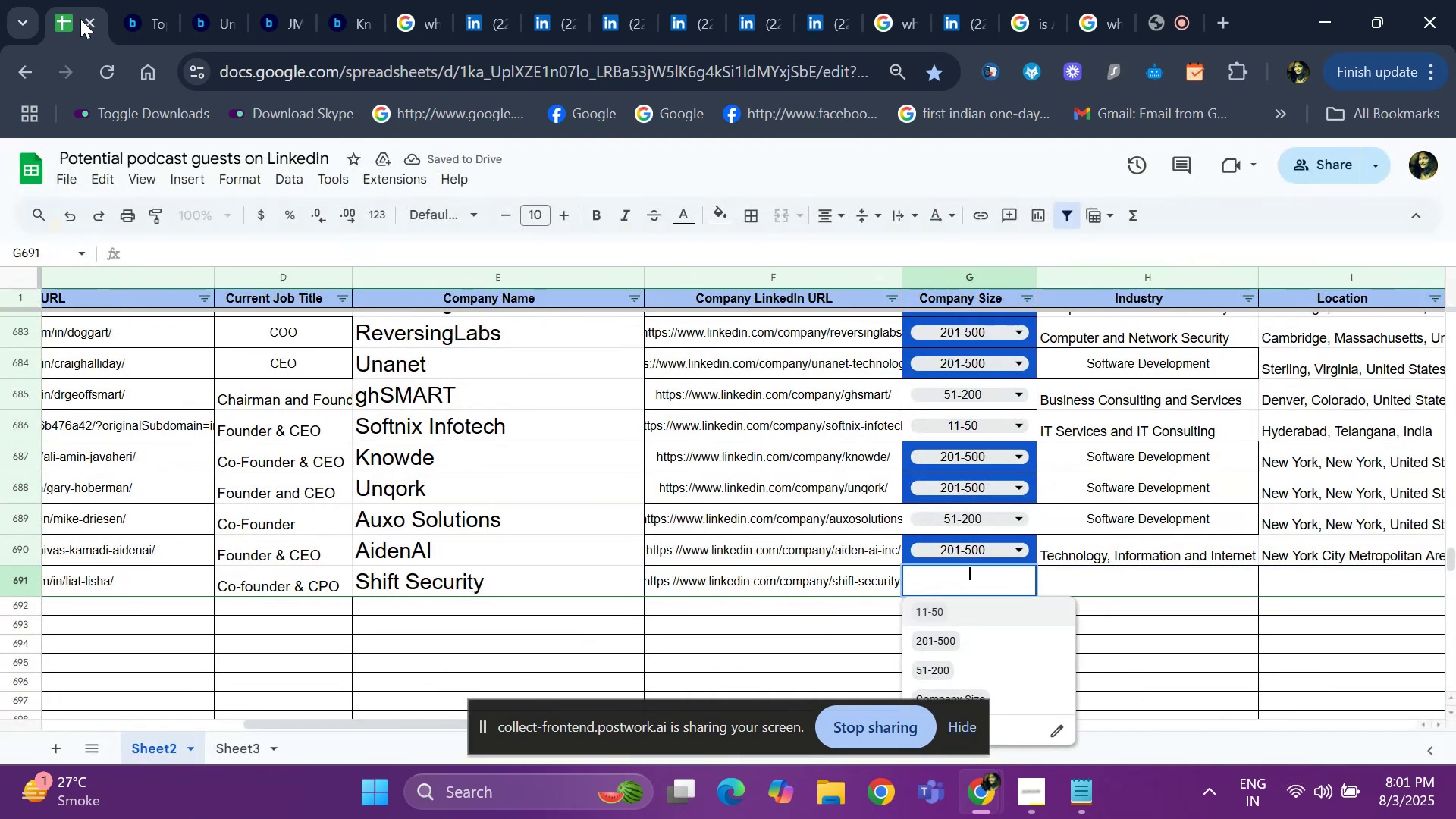 
key(ArrowDown)
 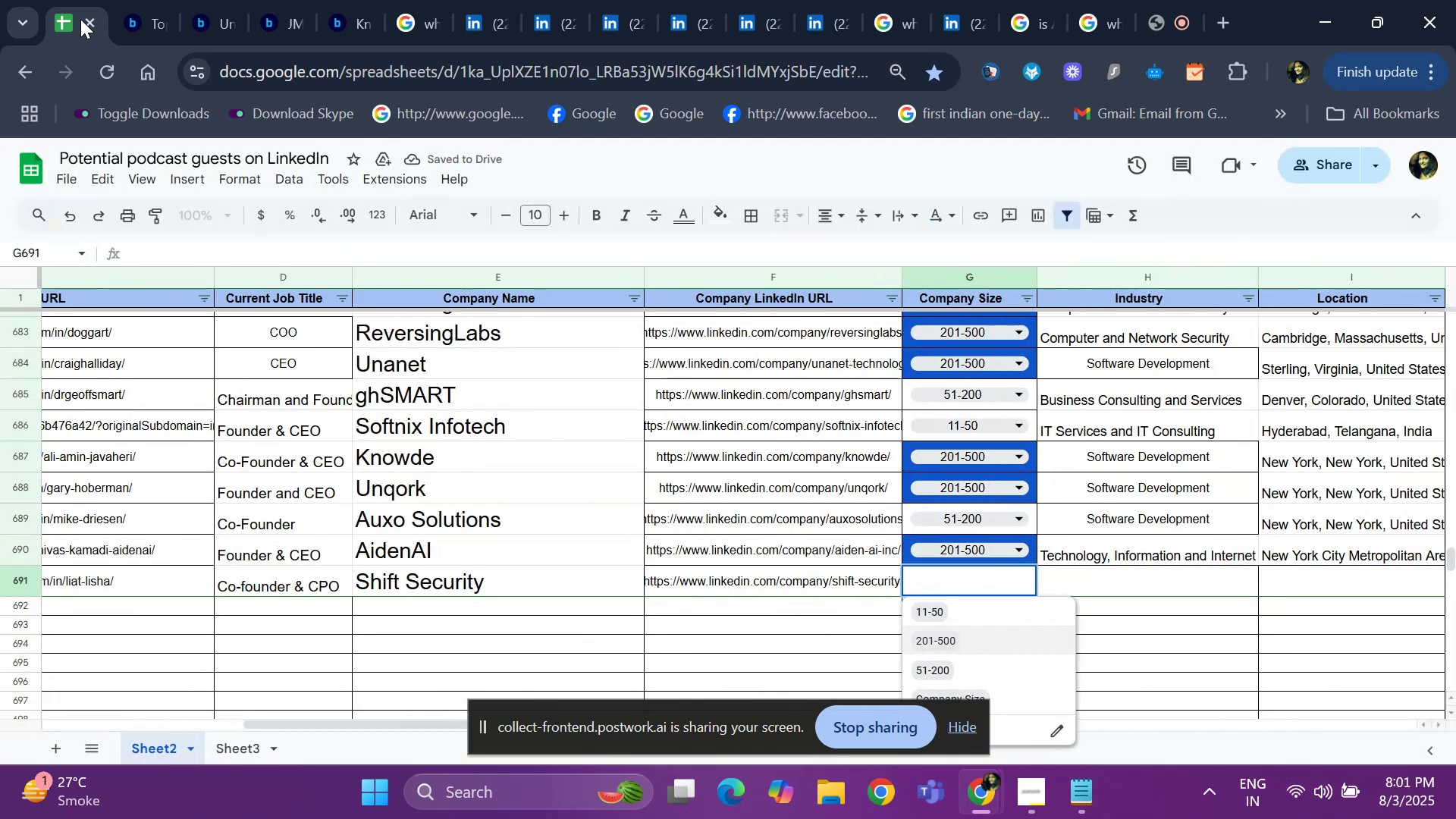 
key(ArrowUp)
 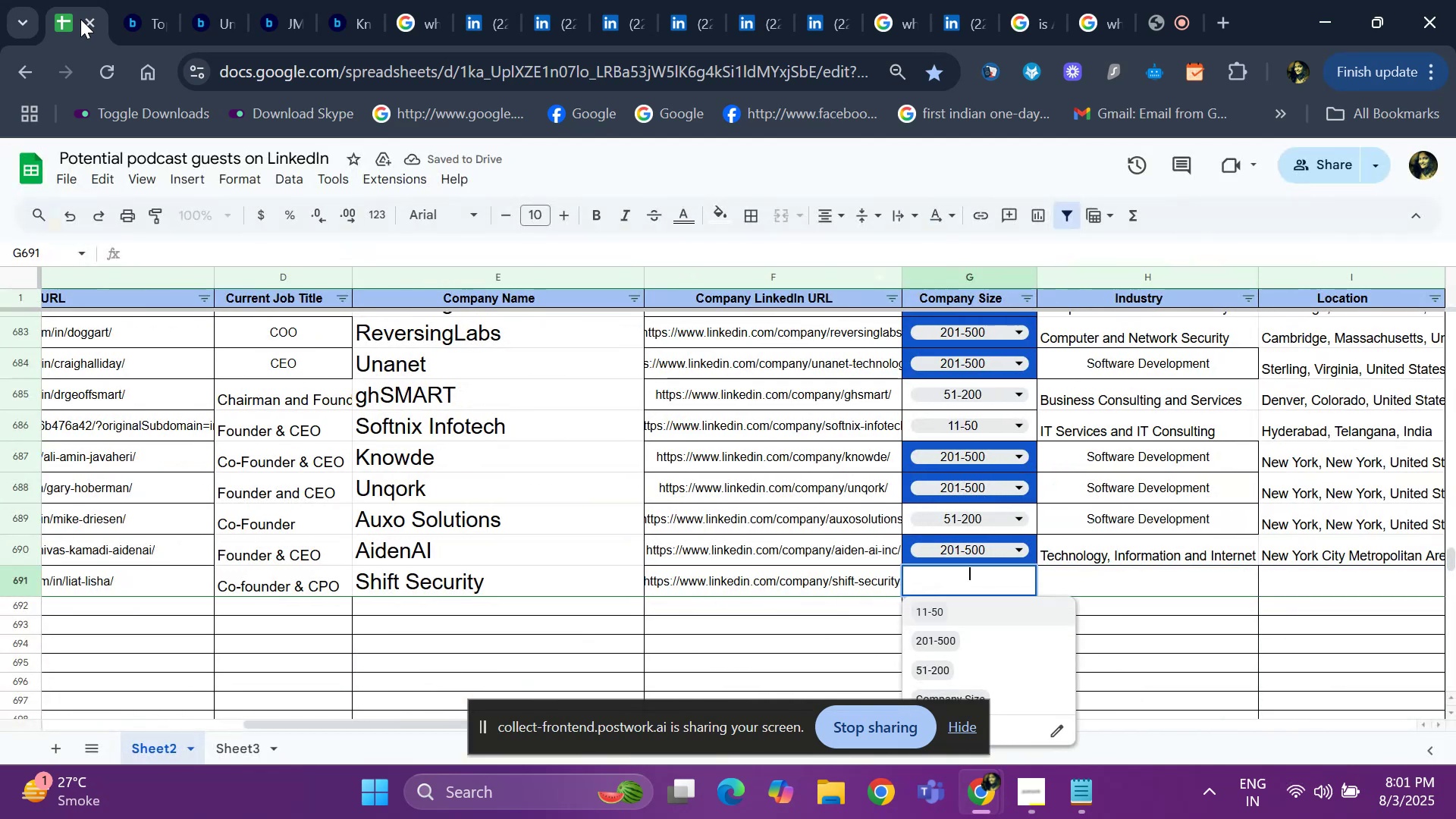 
key(Enter)
 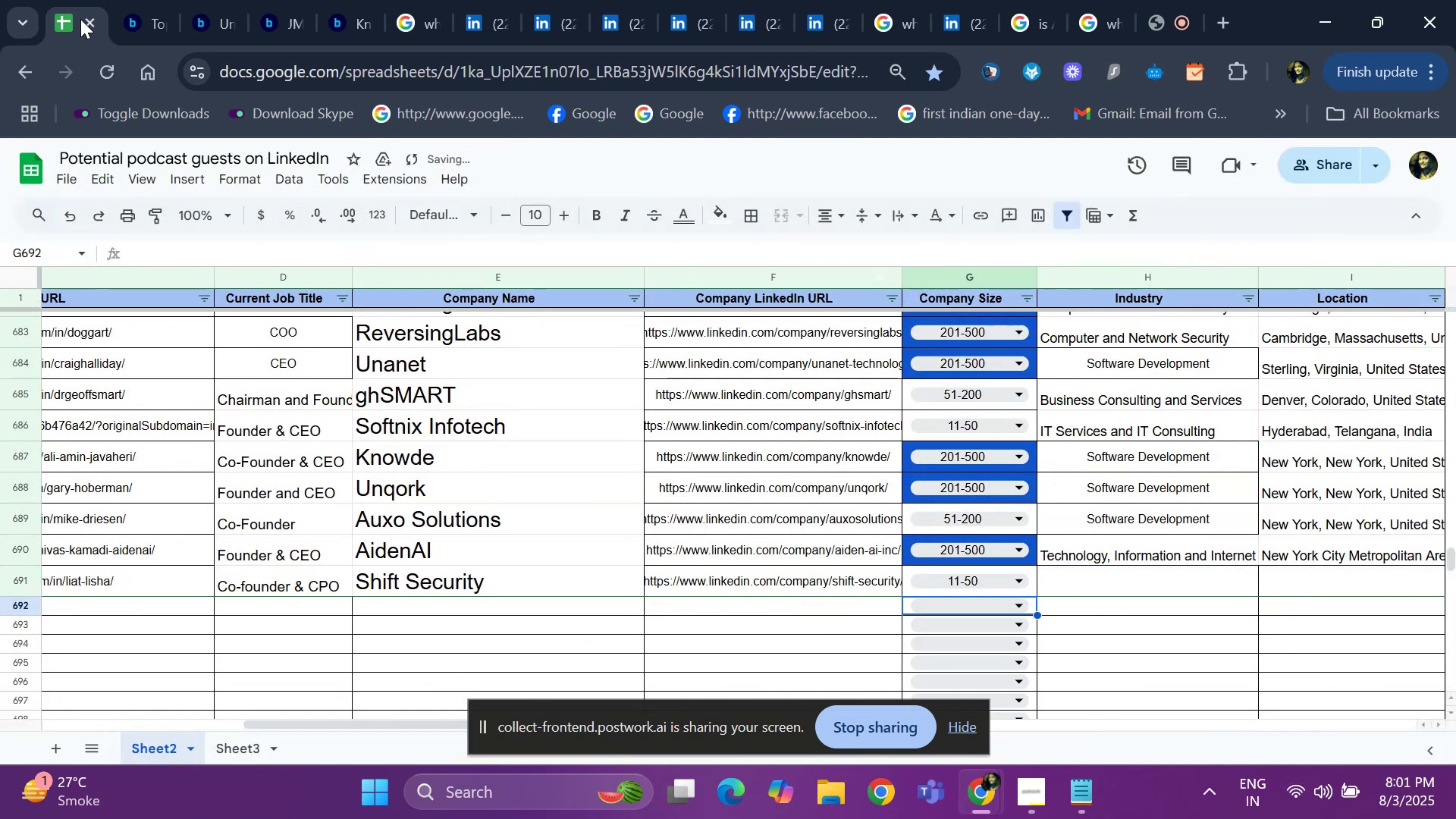 
key(ArrowUp)
 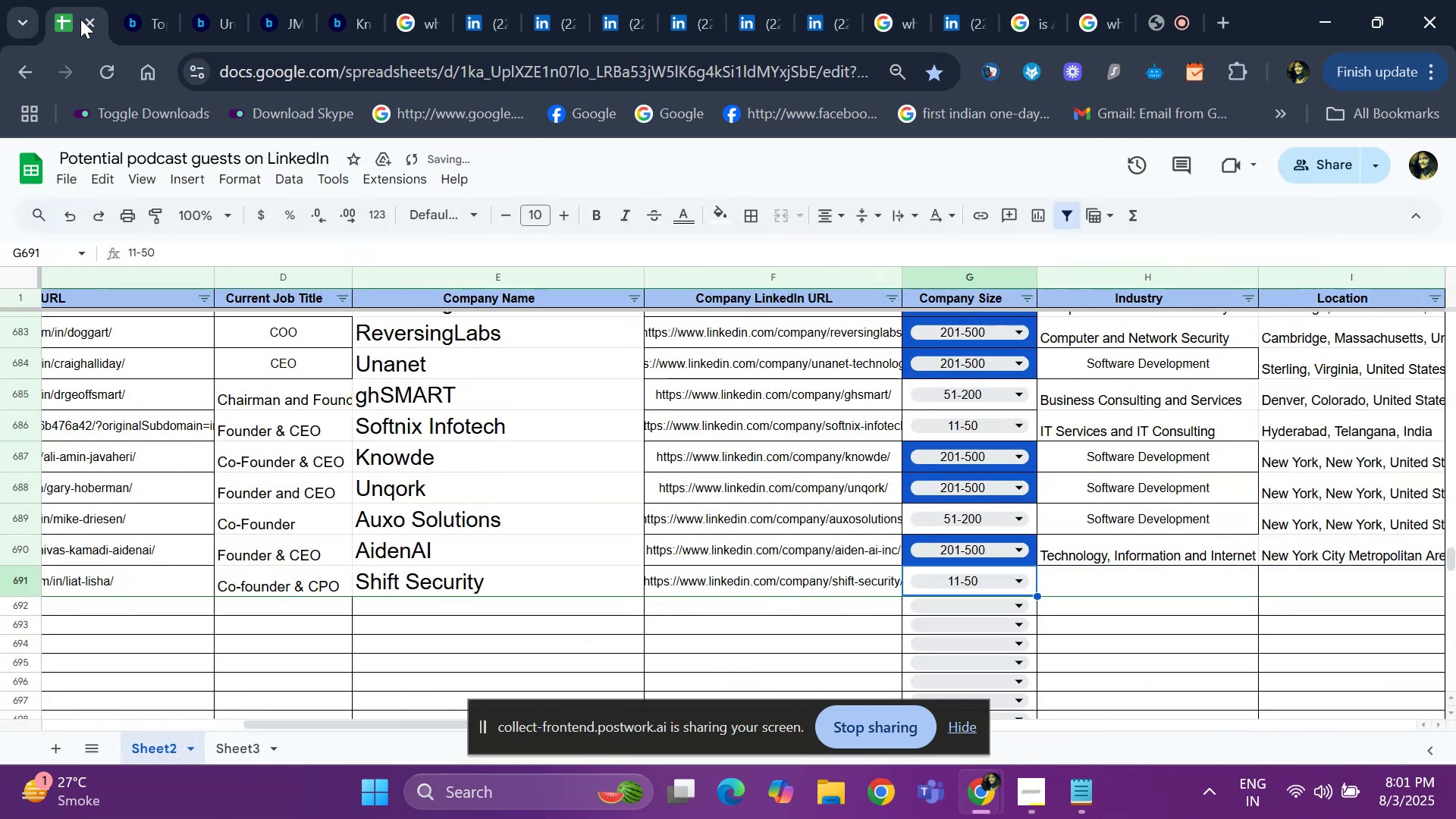 
key(ArrowRight)
 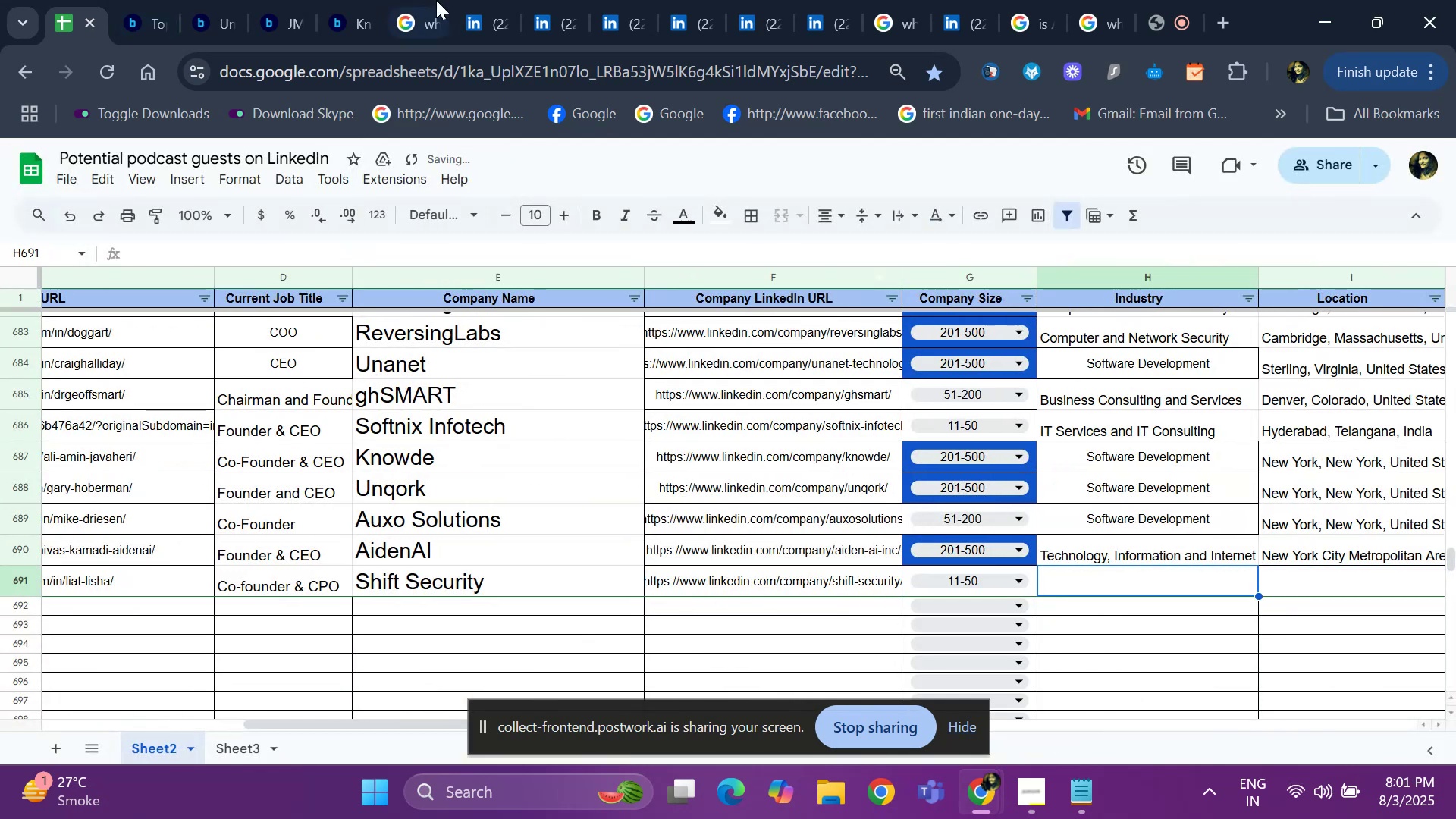 
left_click([482, 0])
 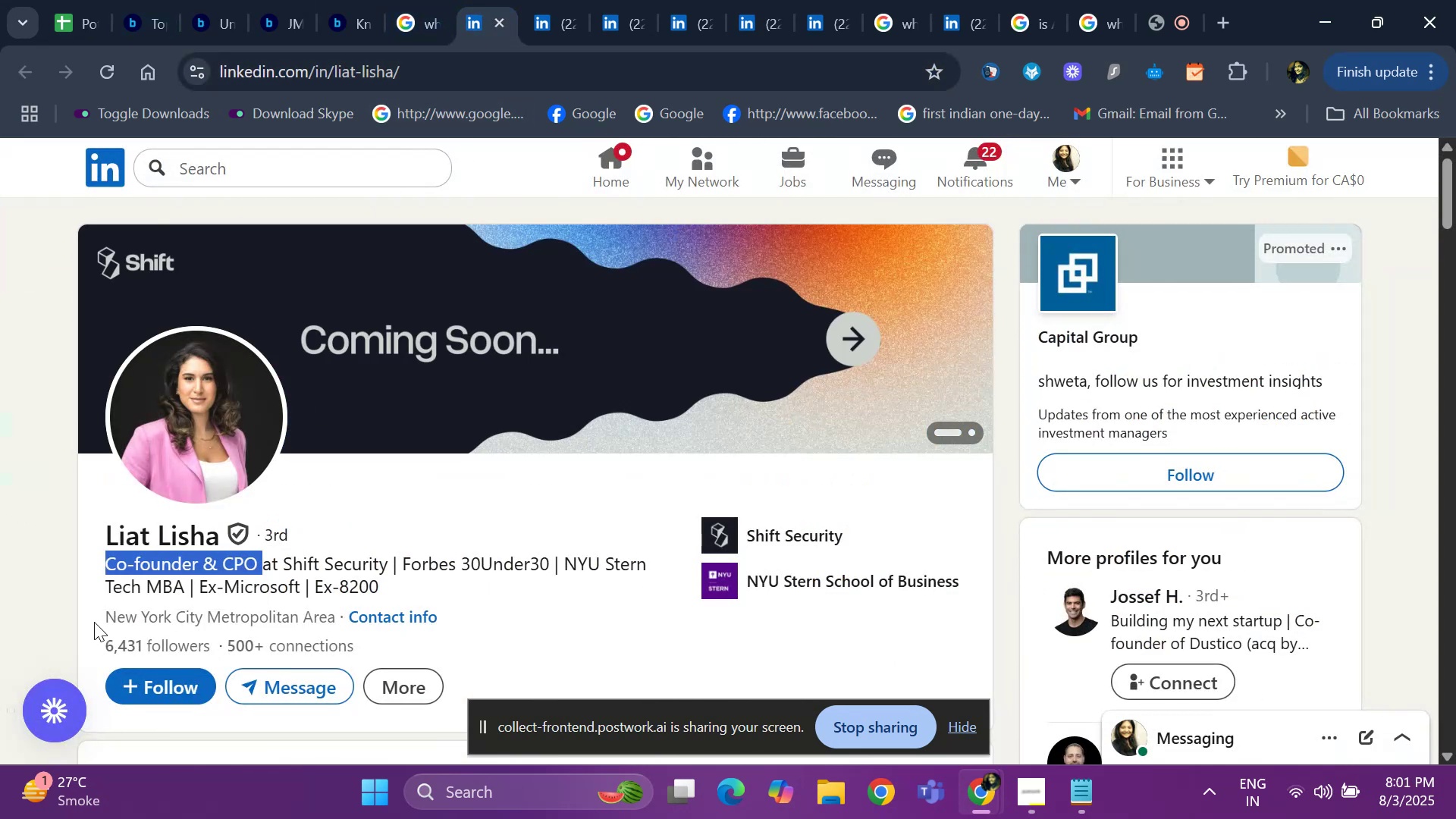 
key(Control+ControlLeft)
 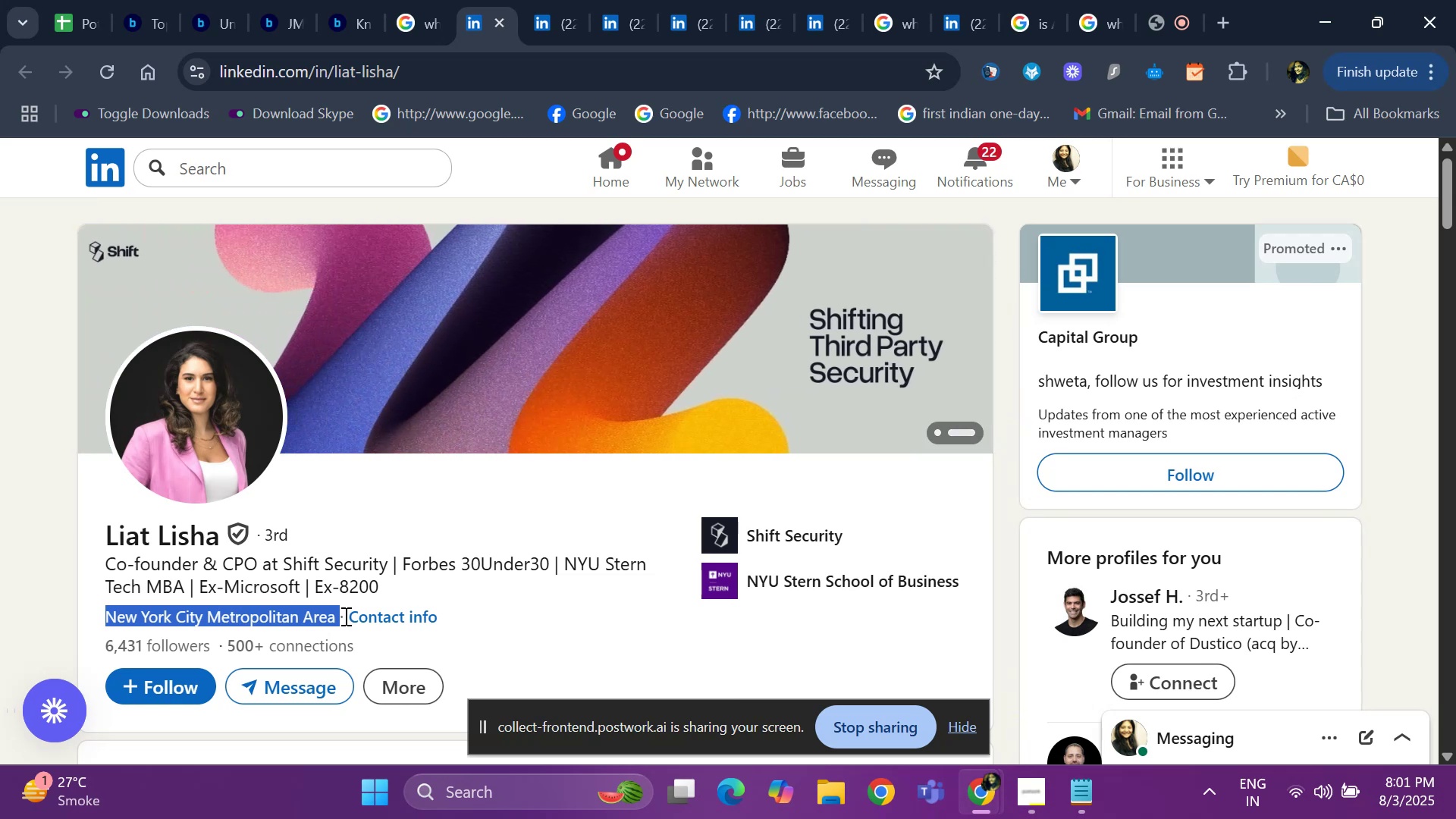 
key(Control+C)
 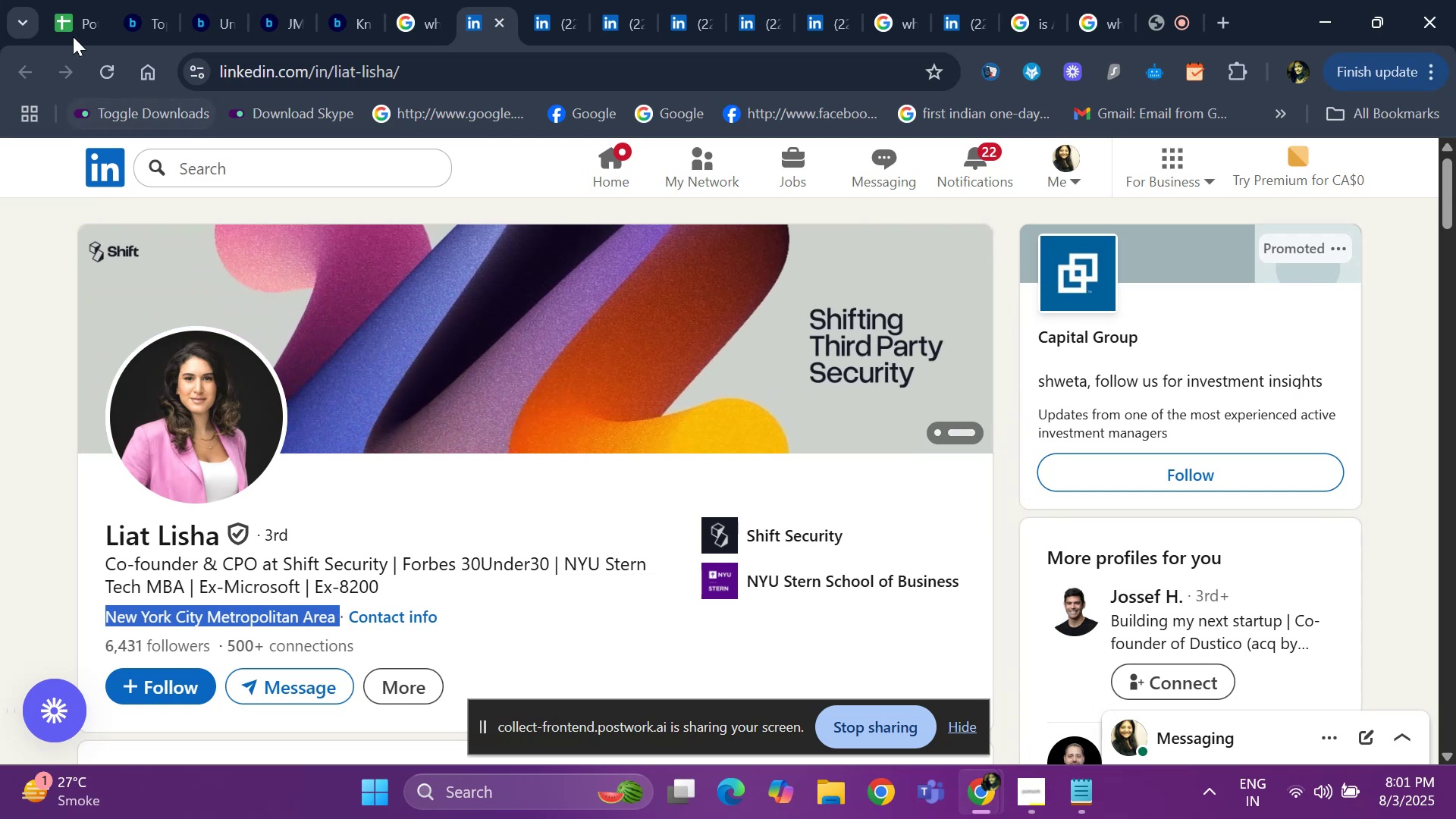 
left_click([73, 33])
 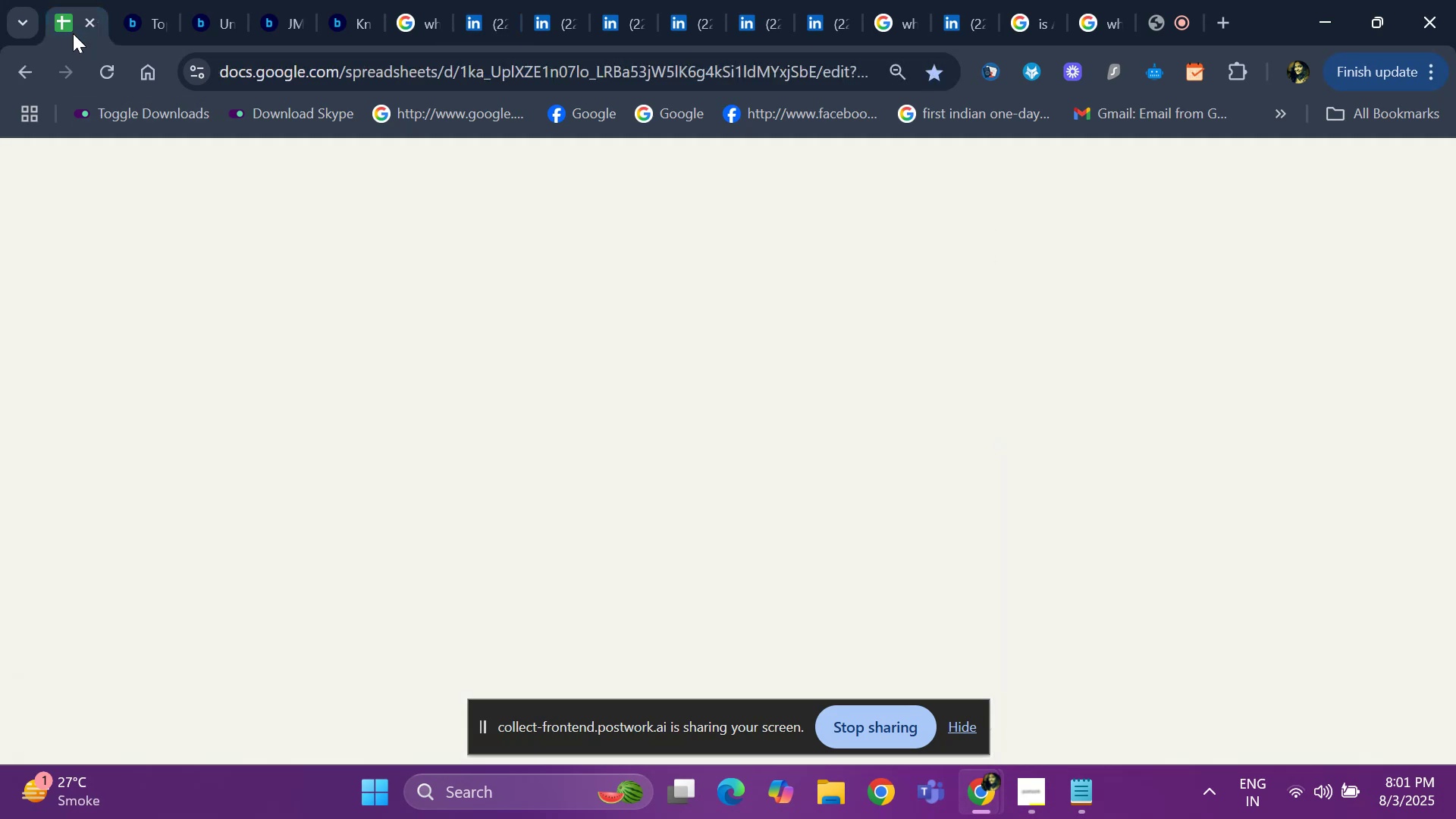 
key(Control+V)
 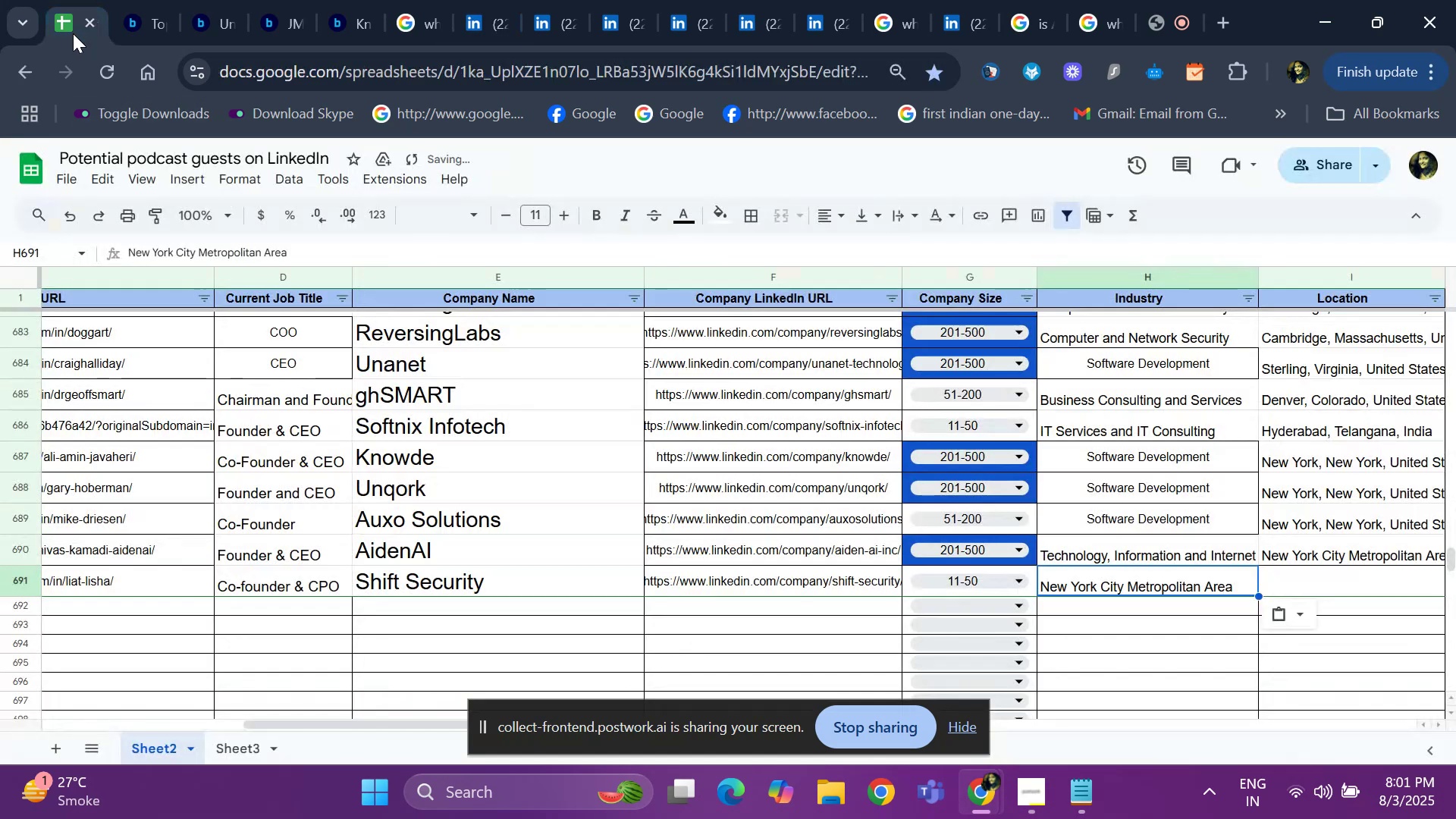 
hold_key(key=ControlLeft, duration=0.45)
 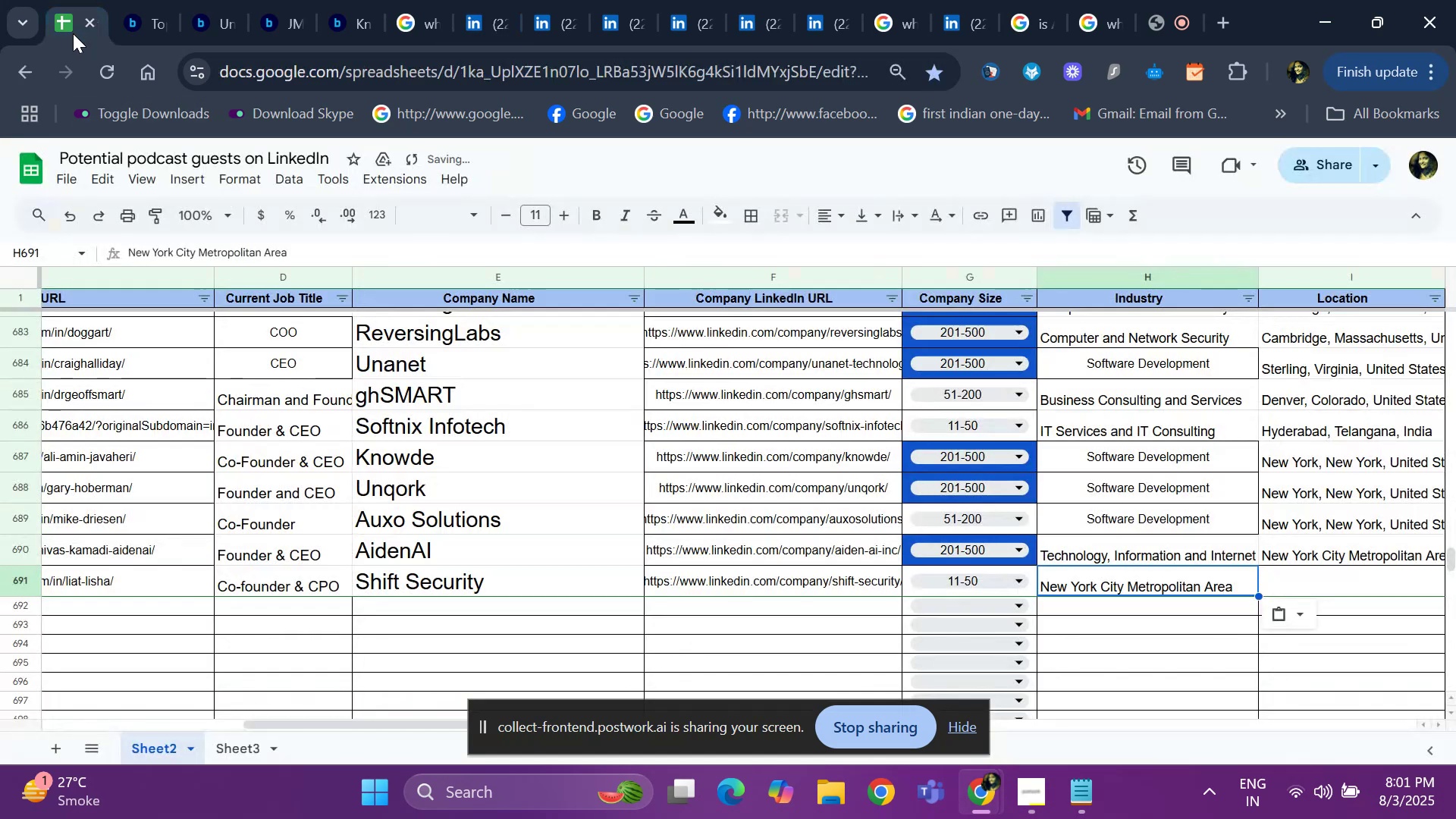 
key(Control+ControlLeft)
 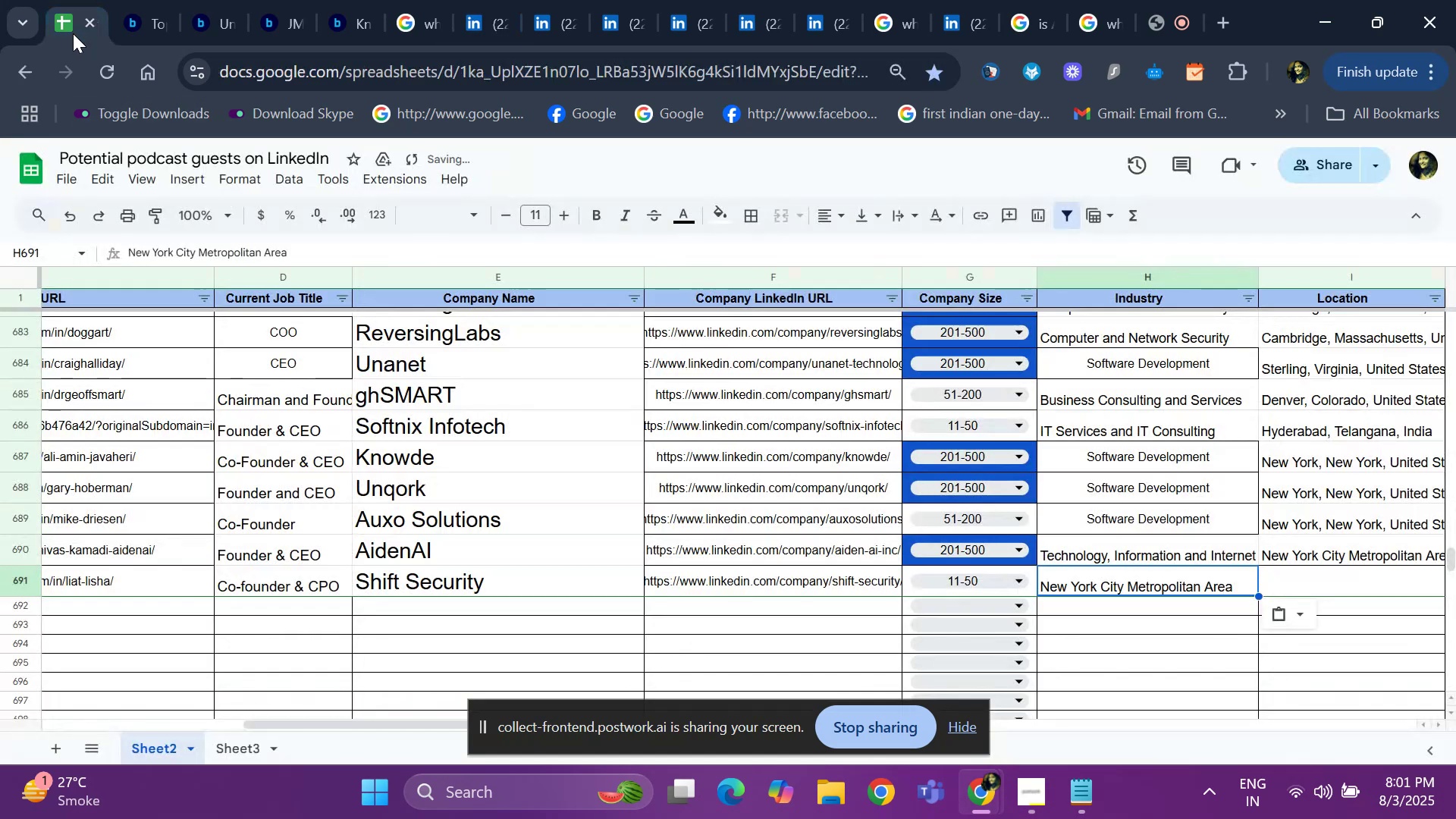 
key(Control+Z)
 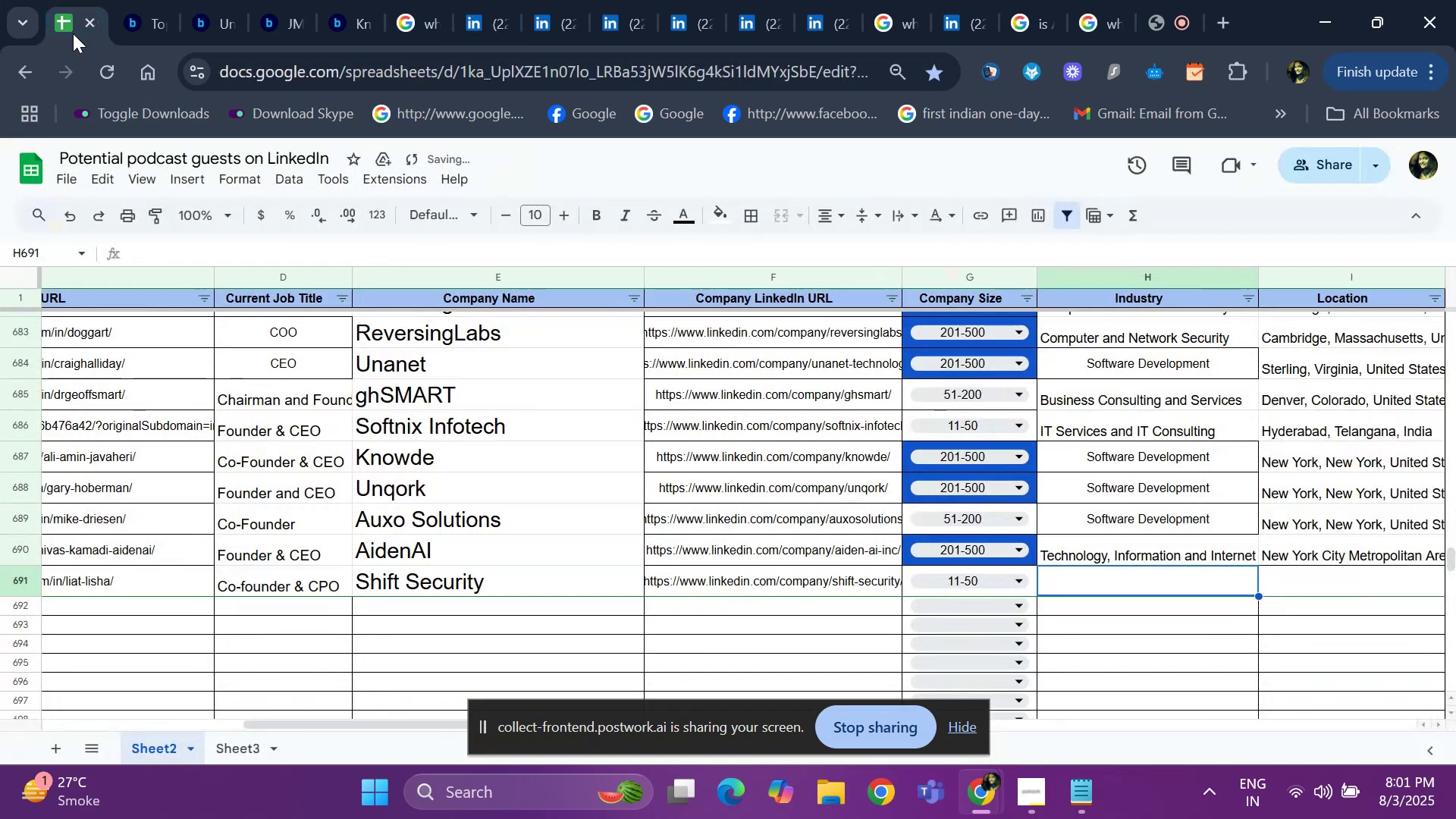 
key(ArrowRight)
 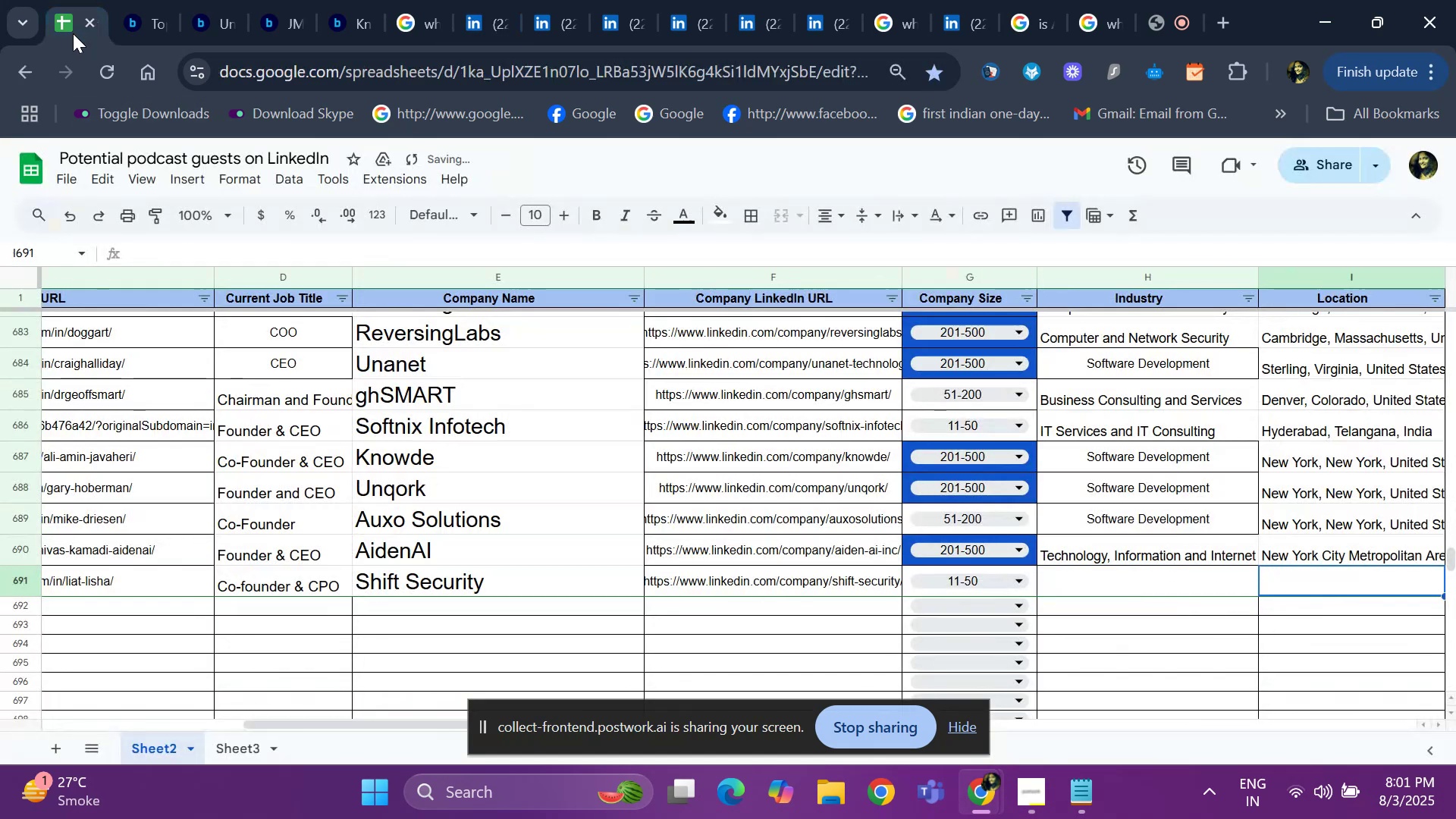 
hold_key(key=ControlLeft, duration=0.32)
 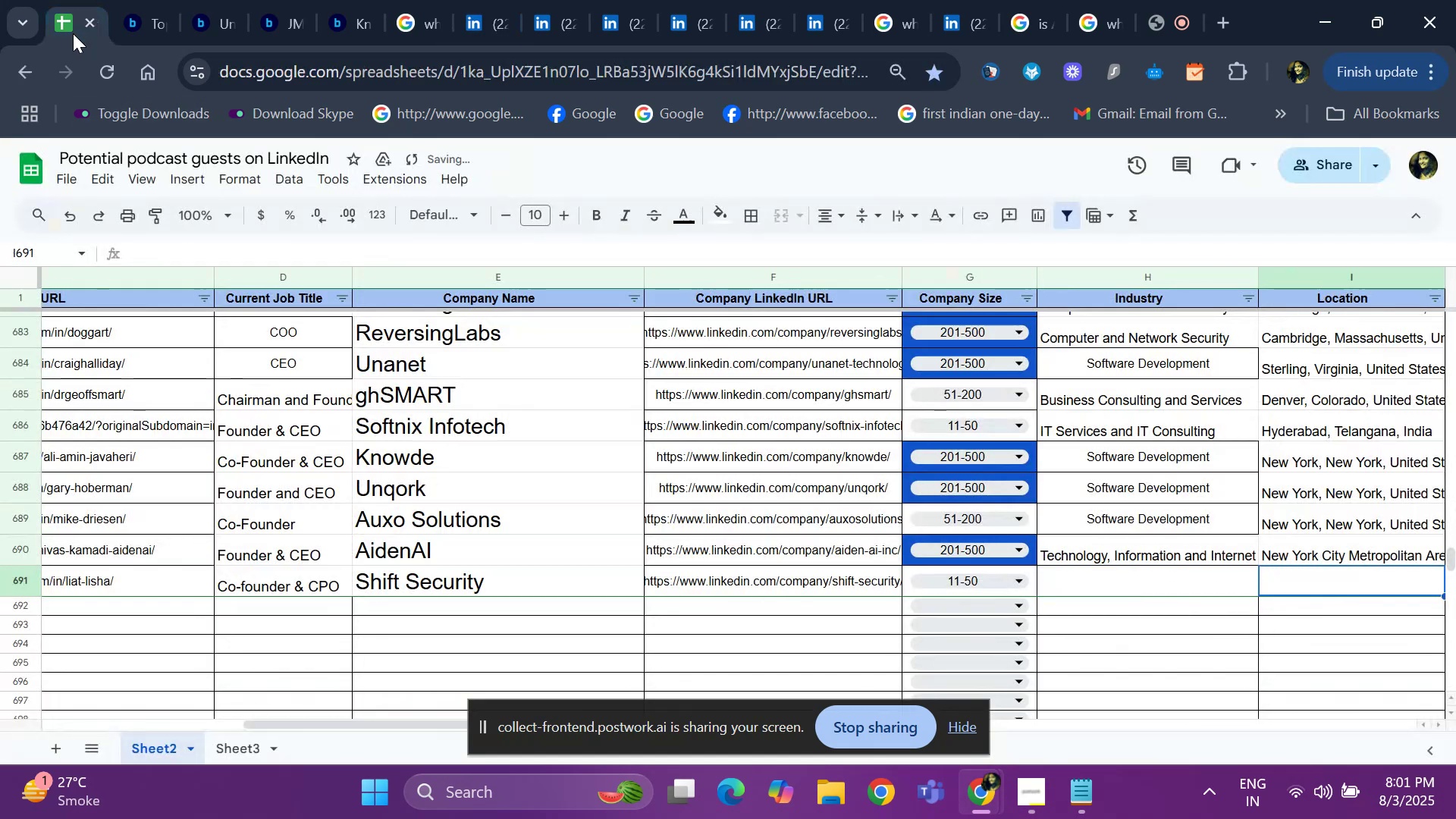 
key(V)
 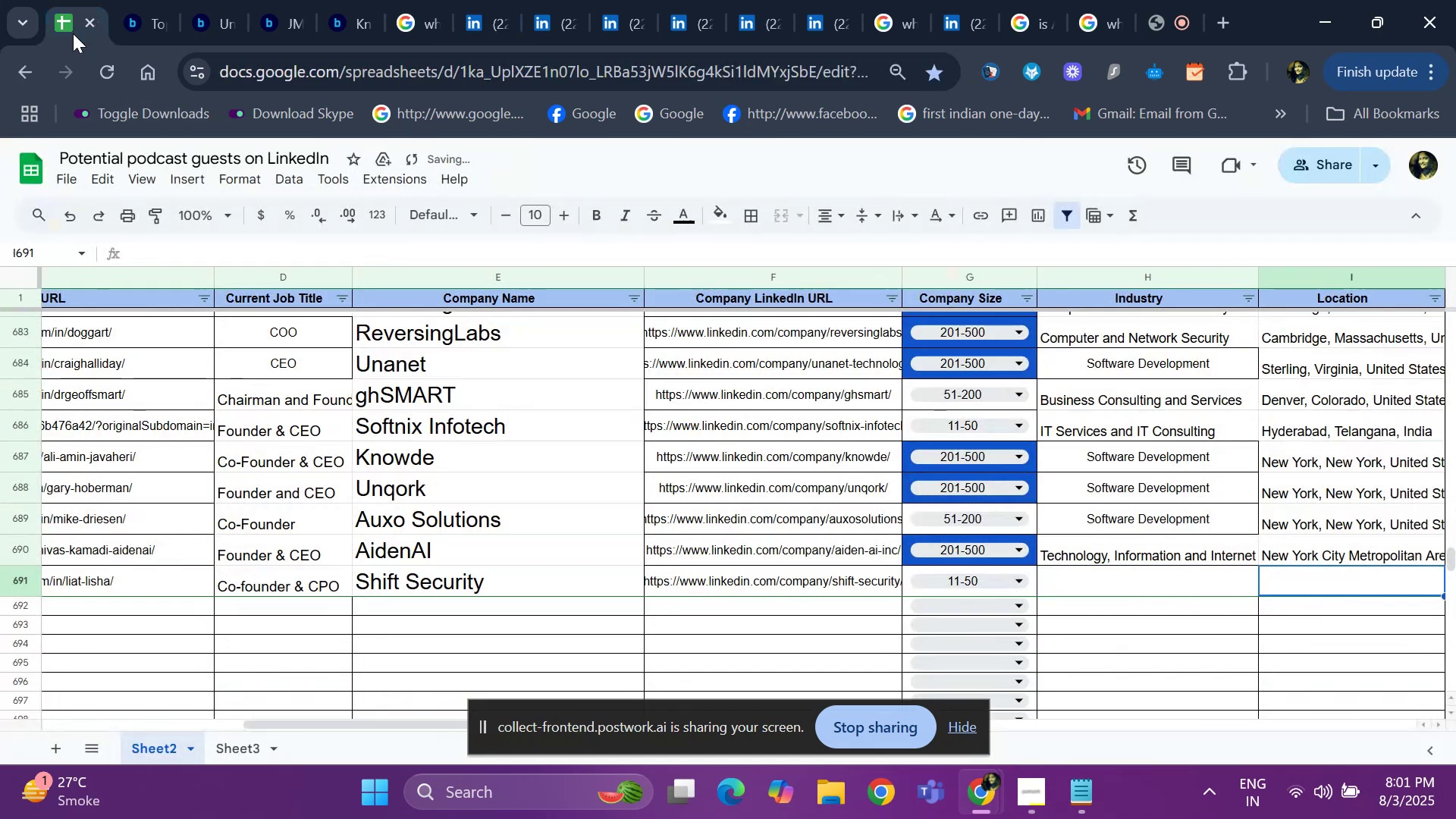 
key(Control+ControlLeft)
 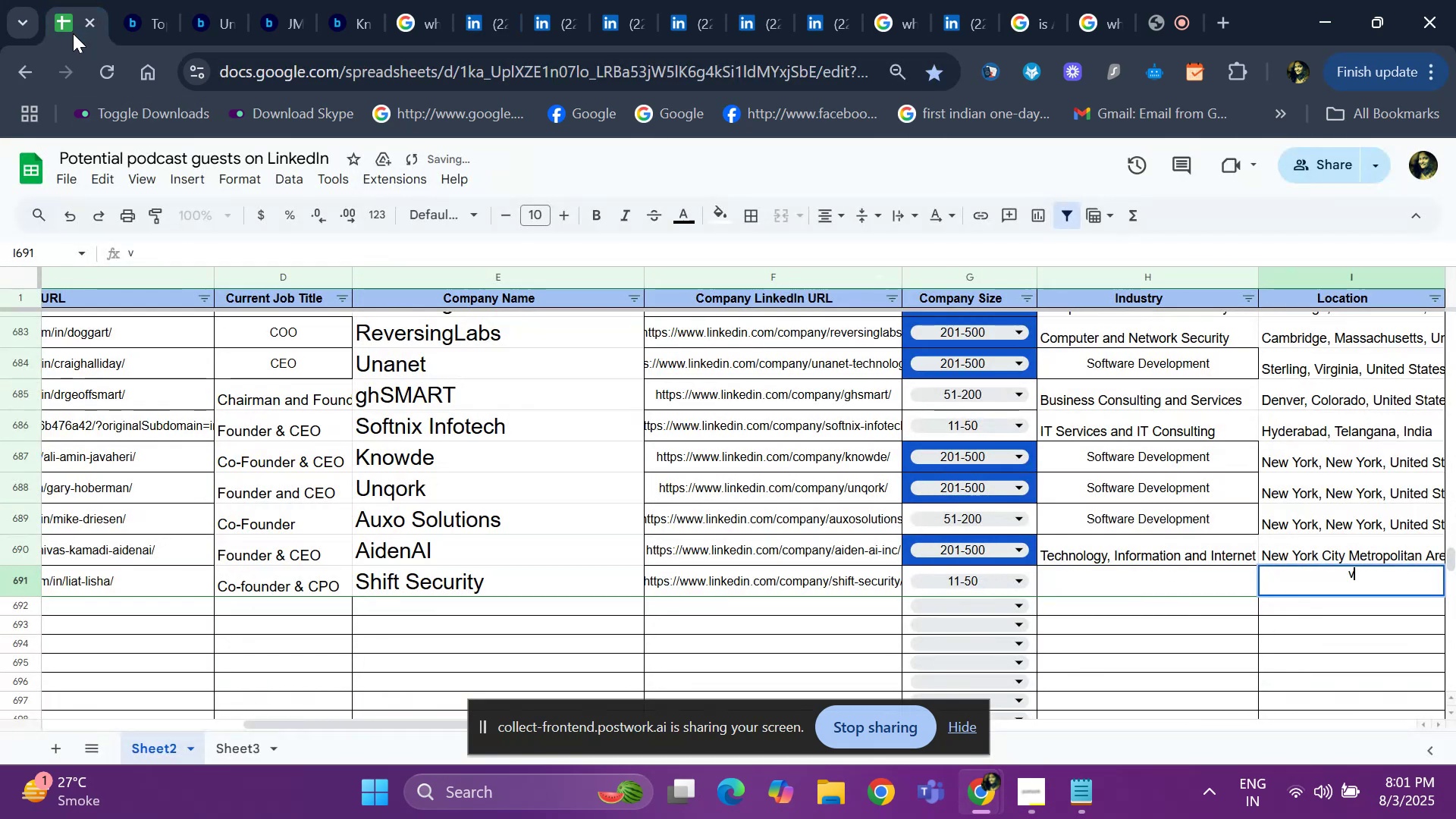 
key(ArrowLeft)
 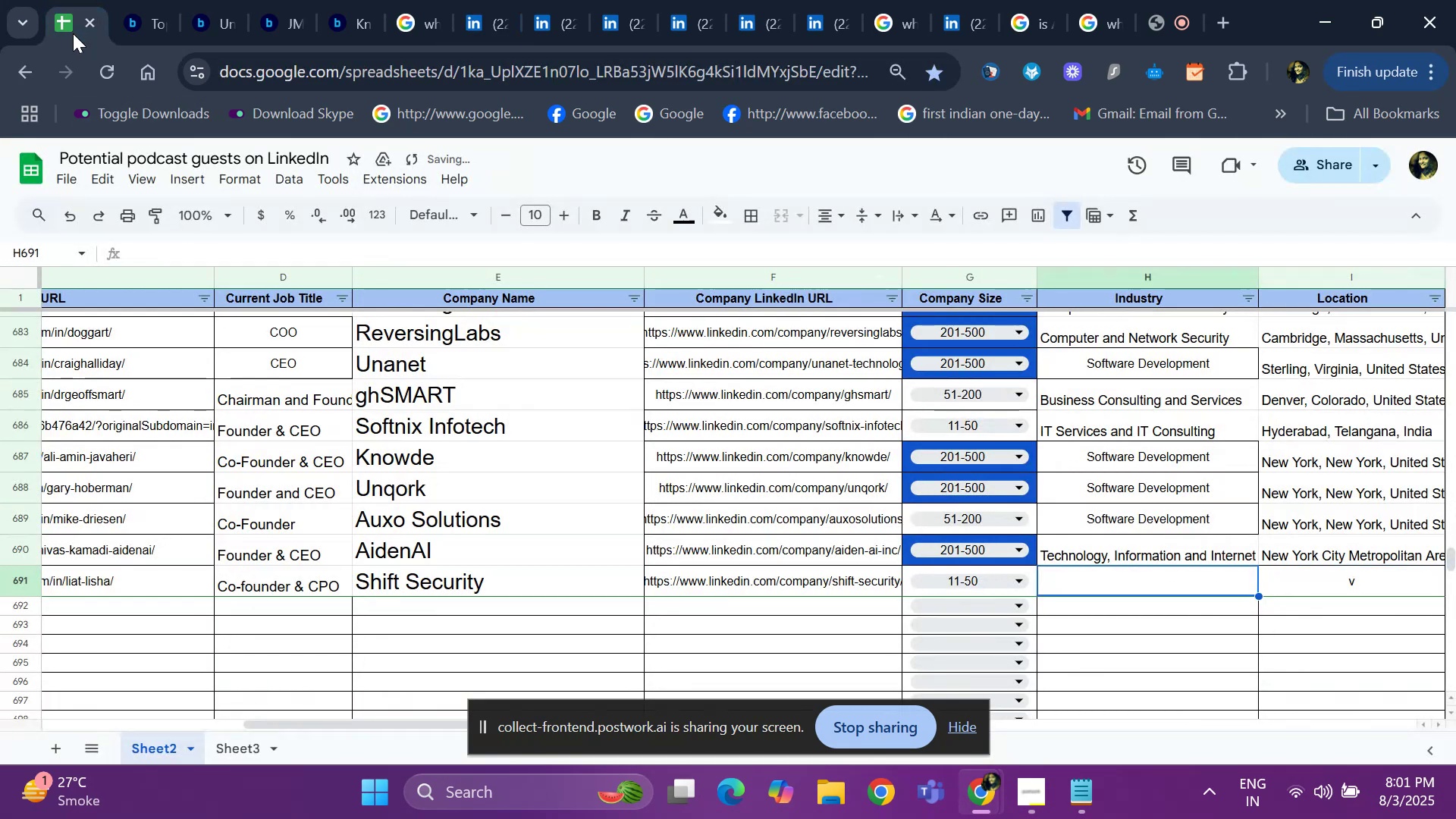 
key(Escape)
 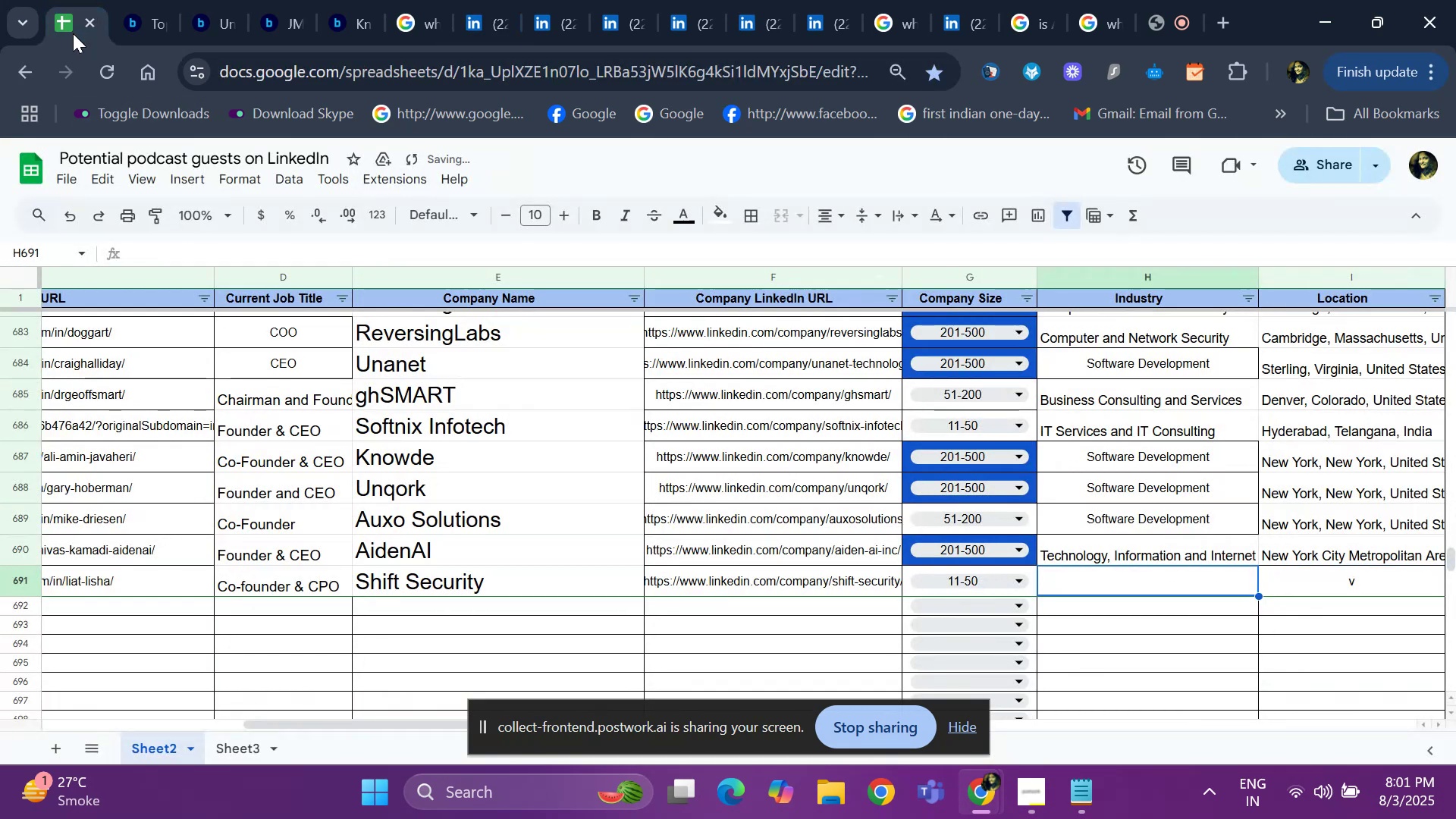 
key(ArrowRight)
 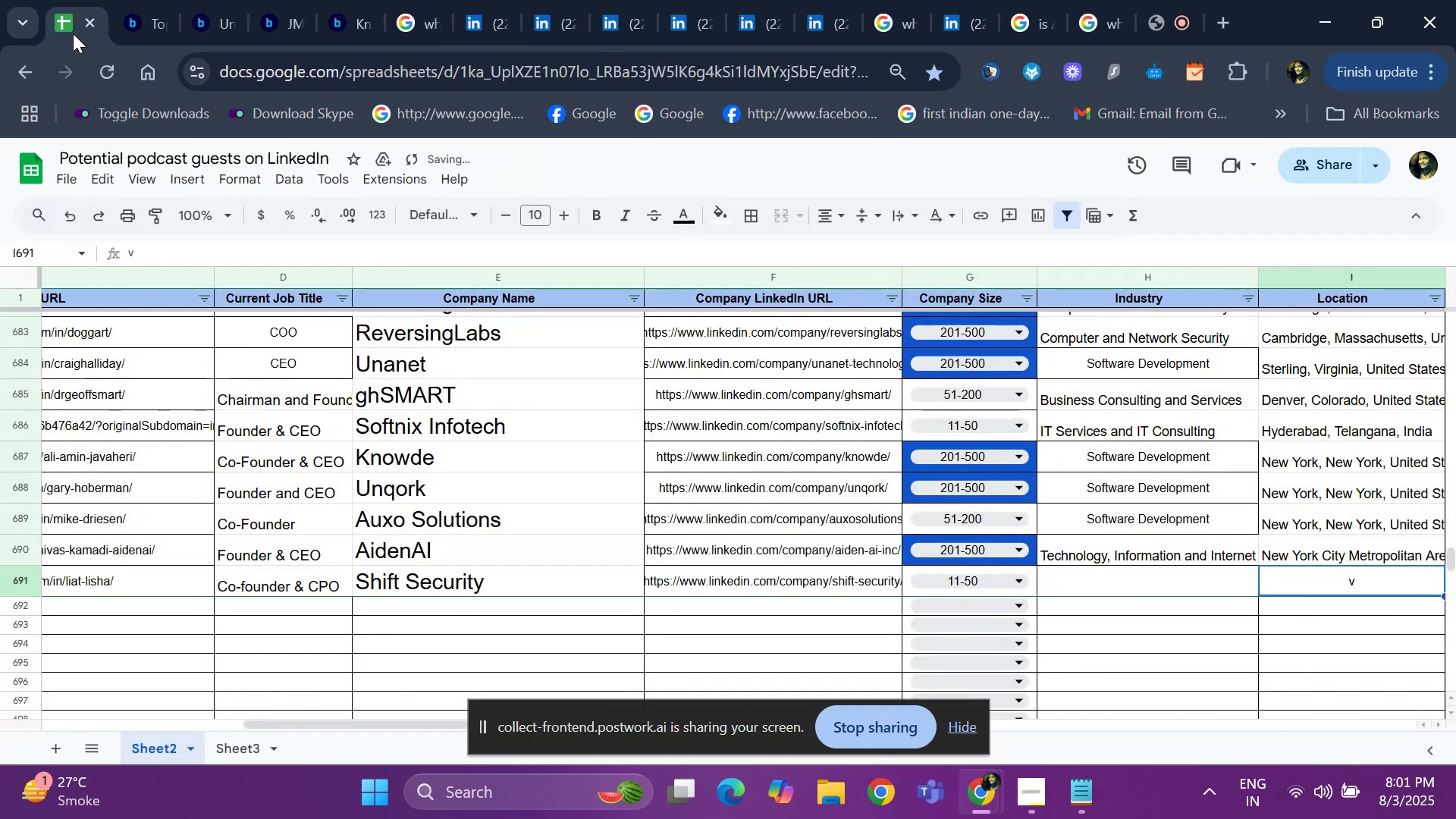 
key(Space)
 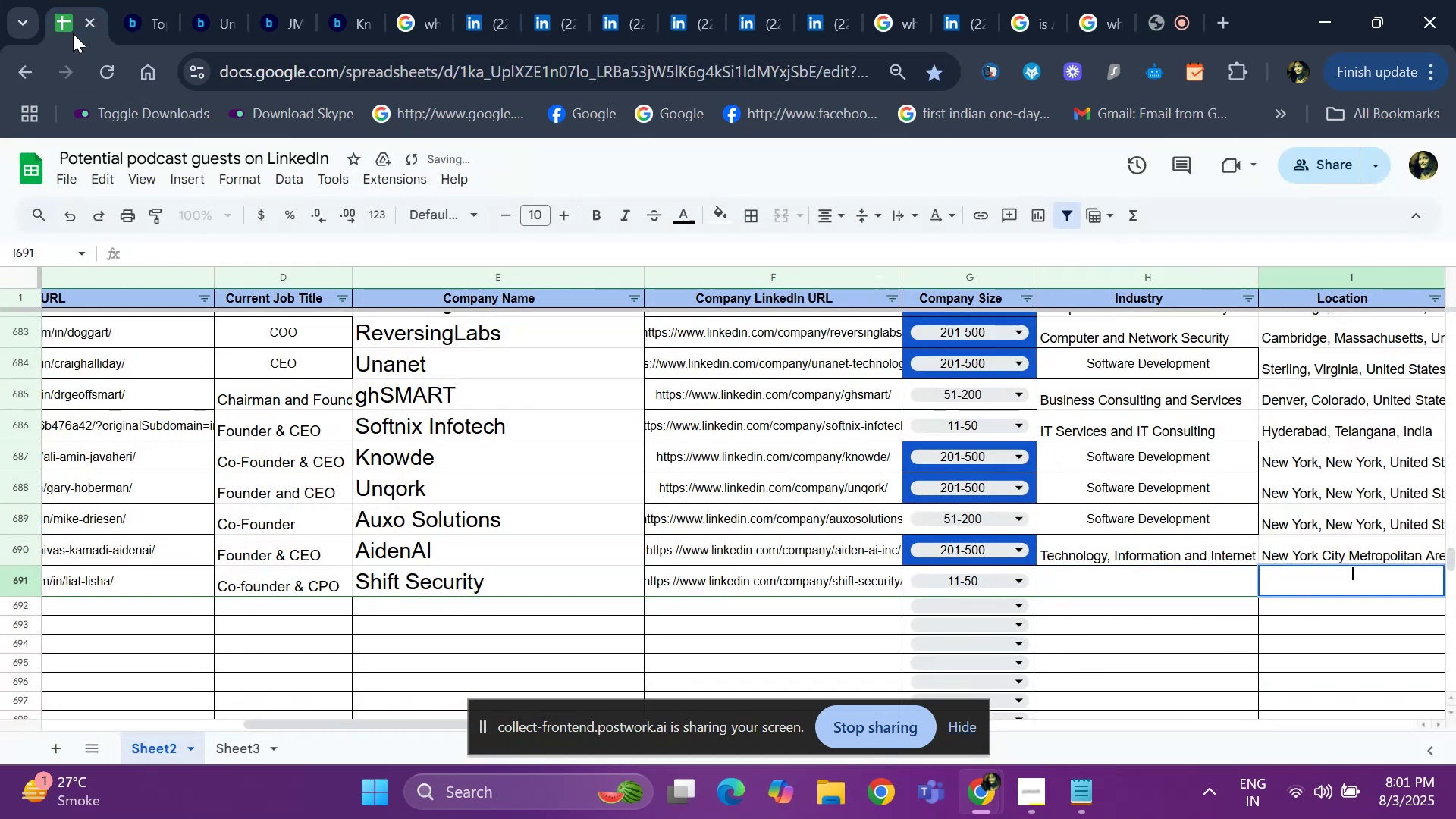 
key(ArrowLeft)
 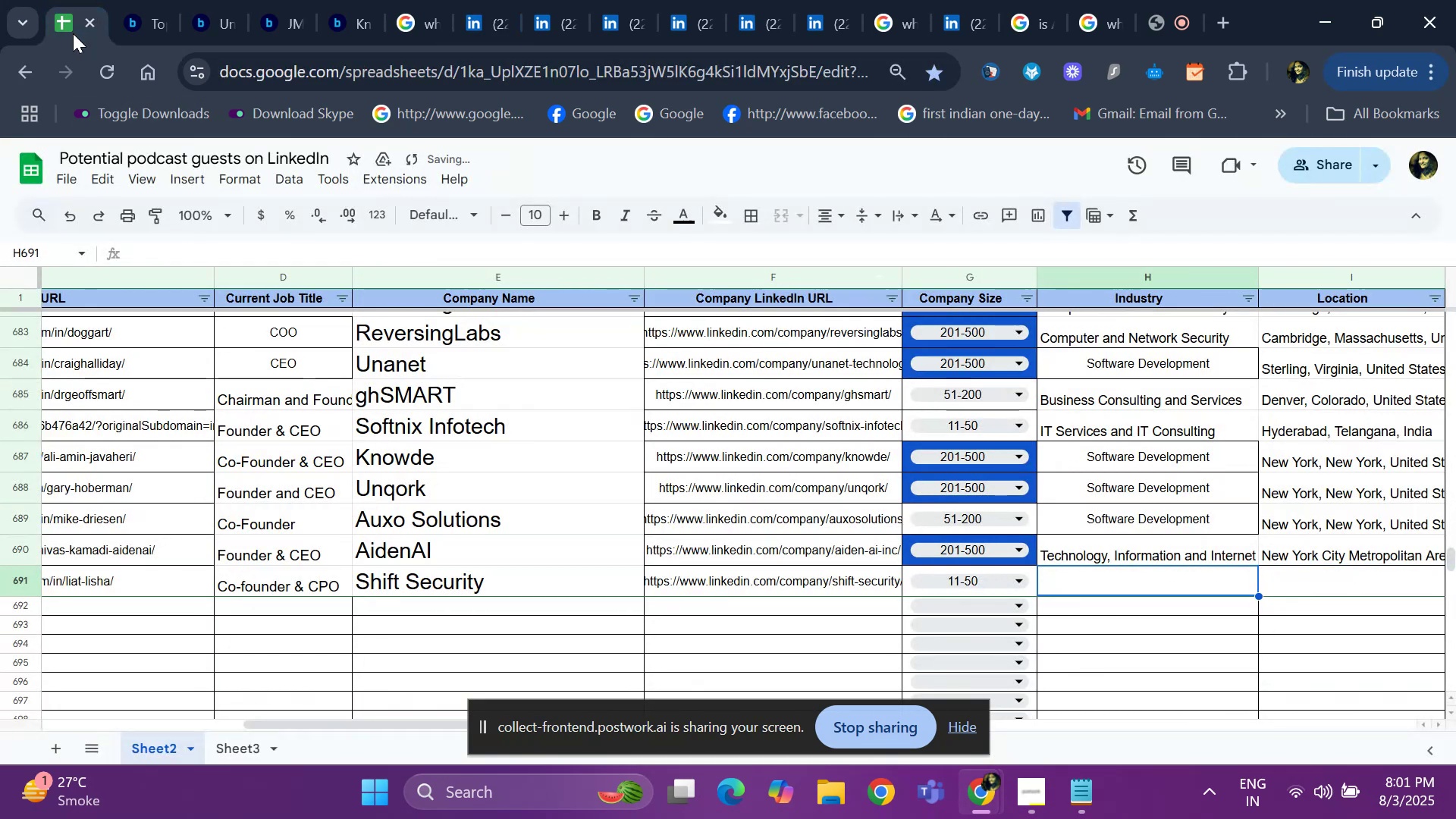 
key(Control+ControlLeft)
 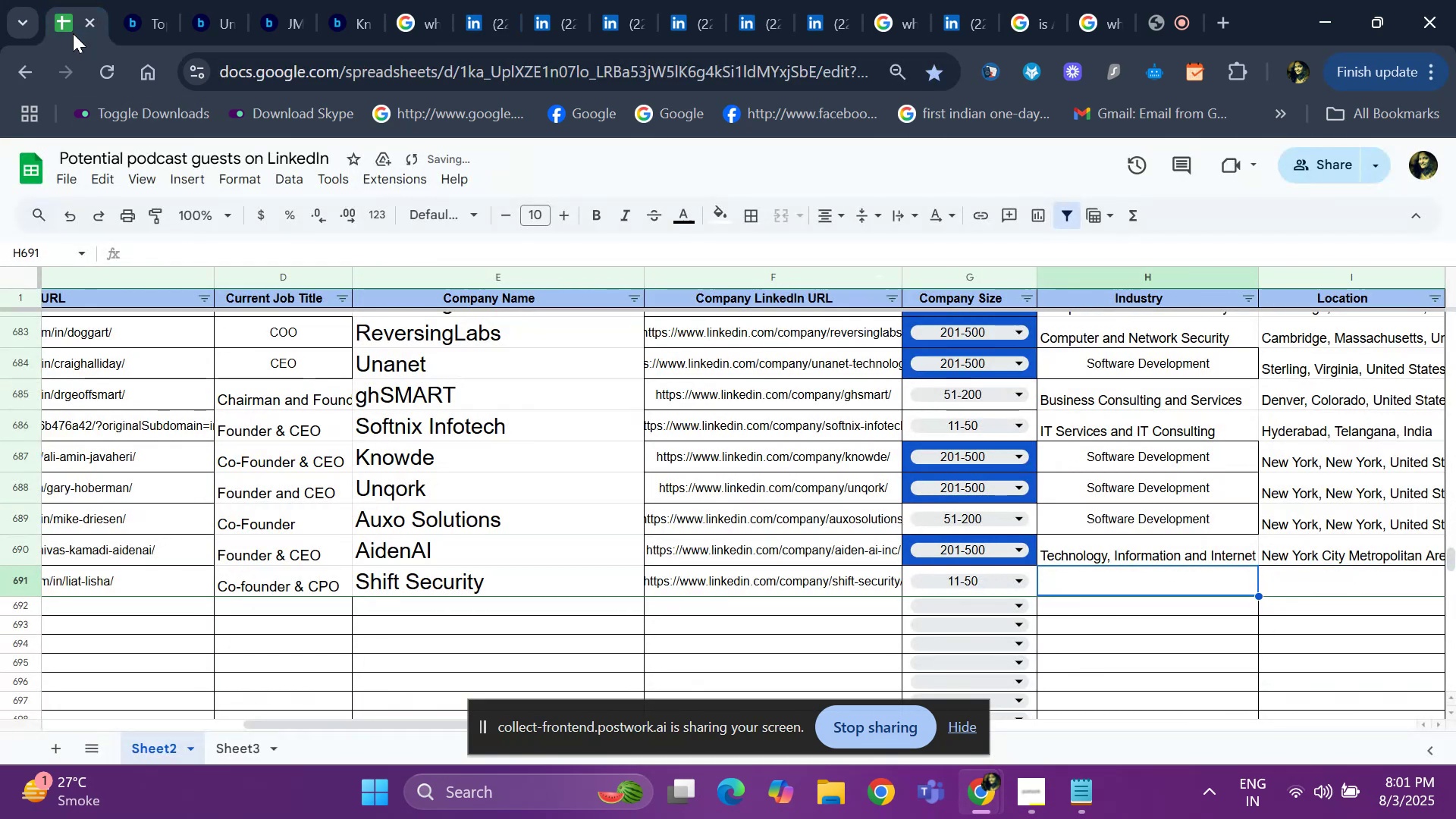 
key(ArrowRight)
 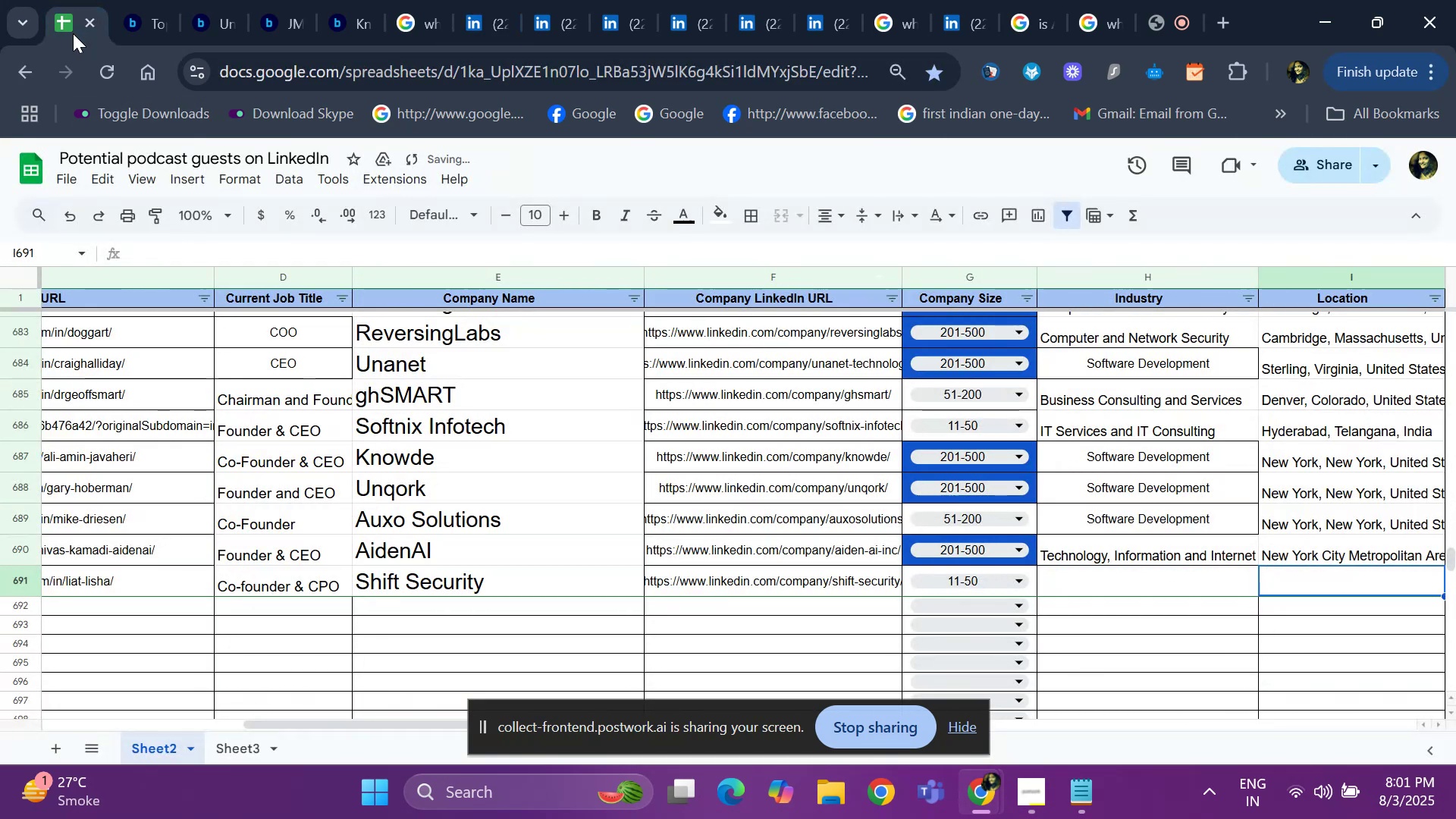 
key(Control+ControlLeft)
 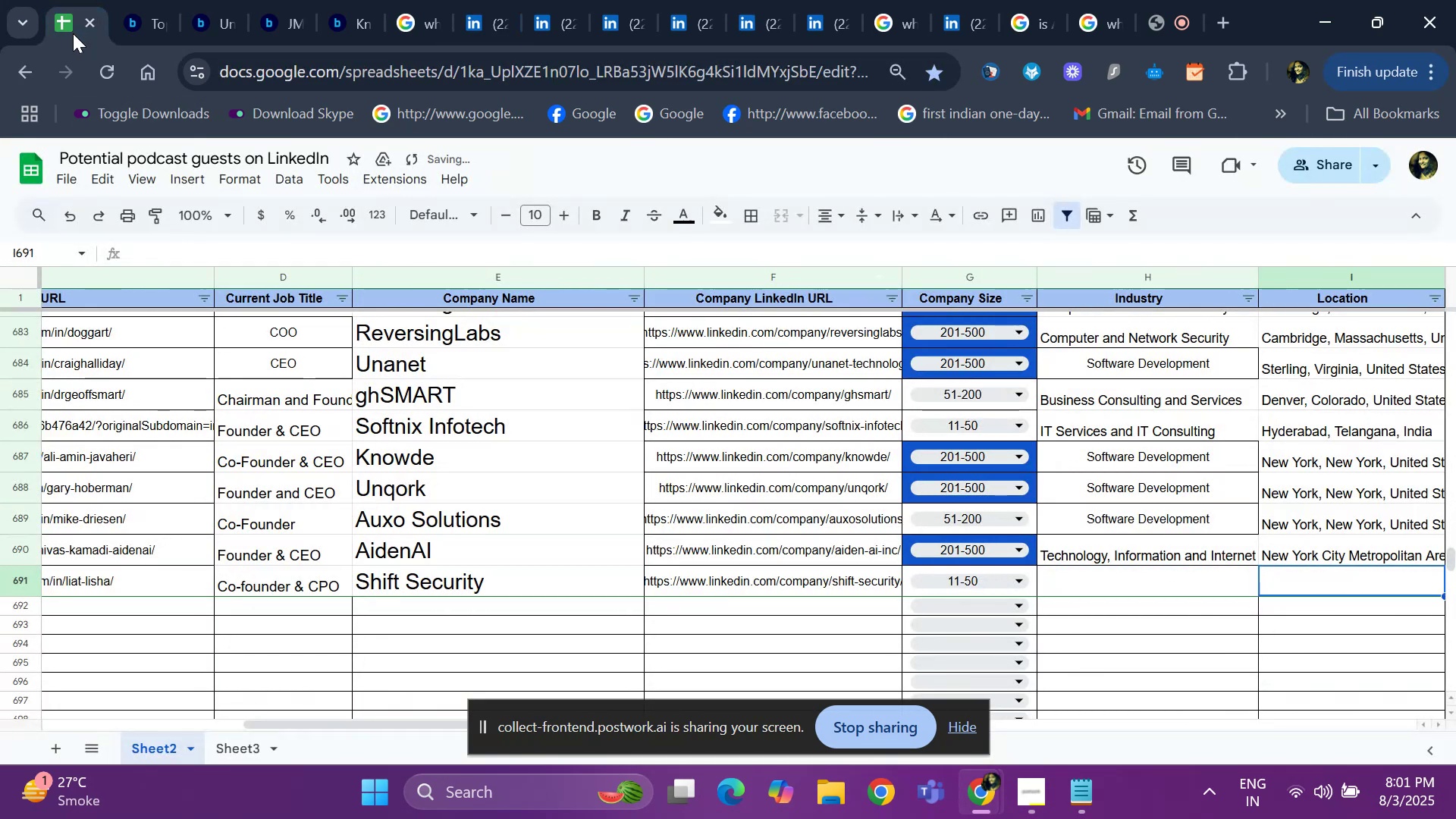 
key(Control+V)
 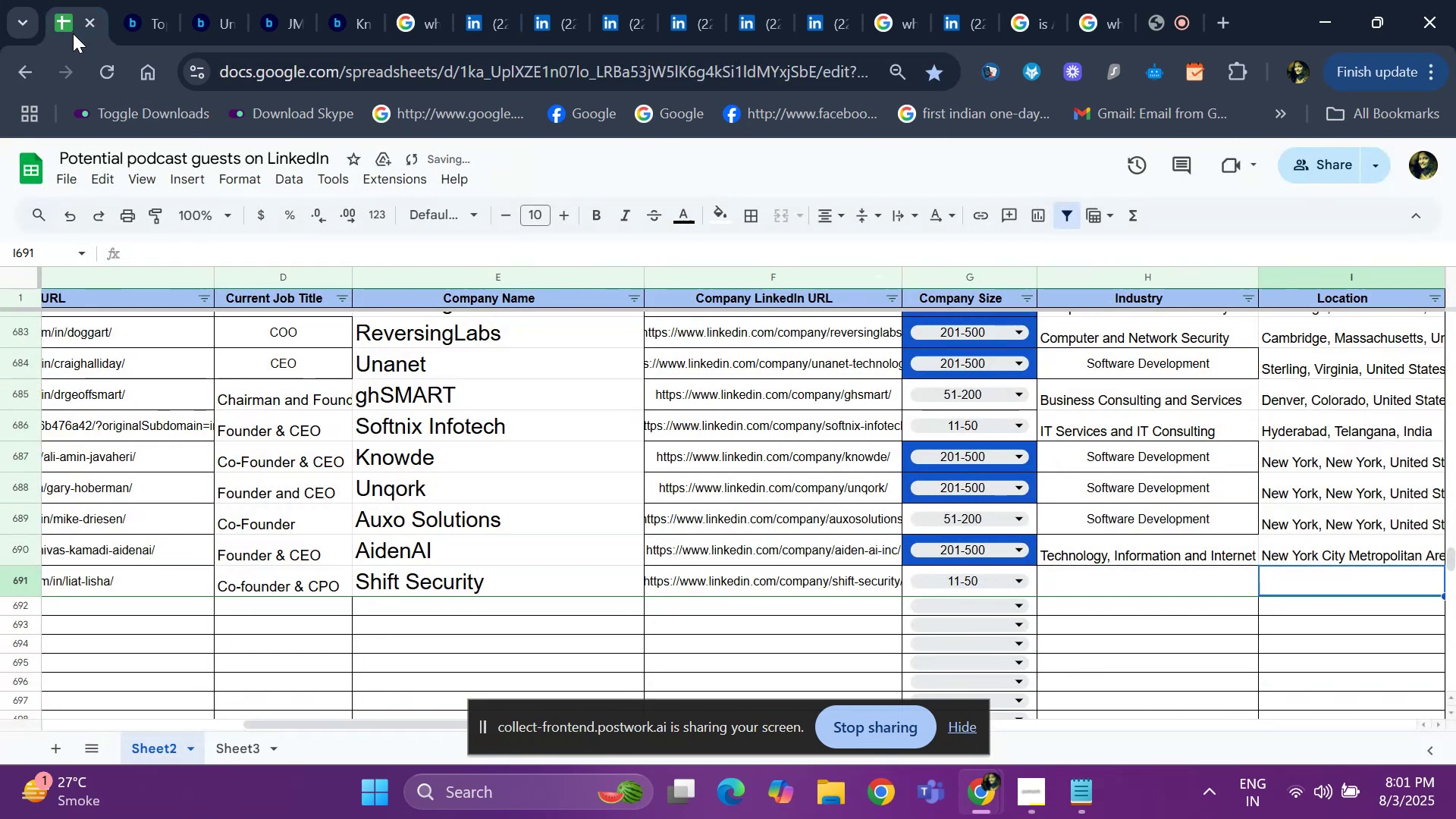 
key(ArrowLeft)
 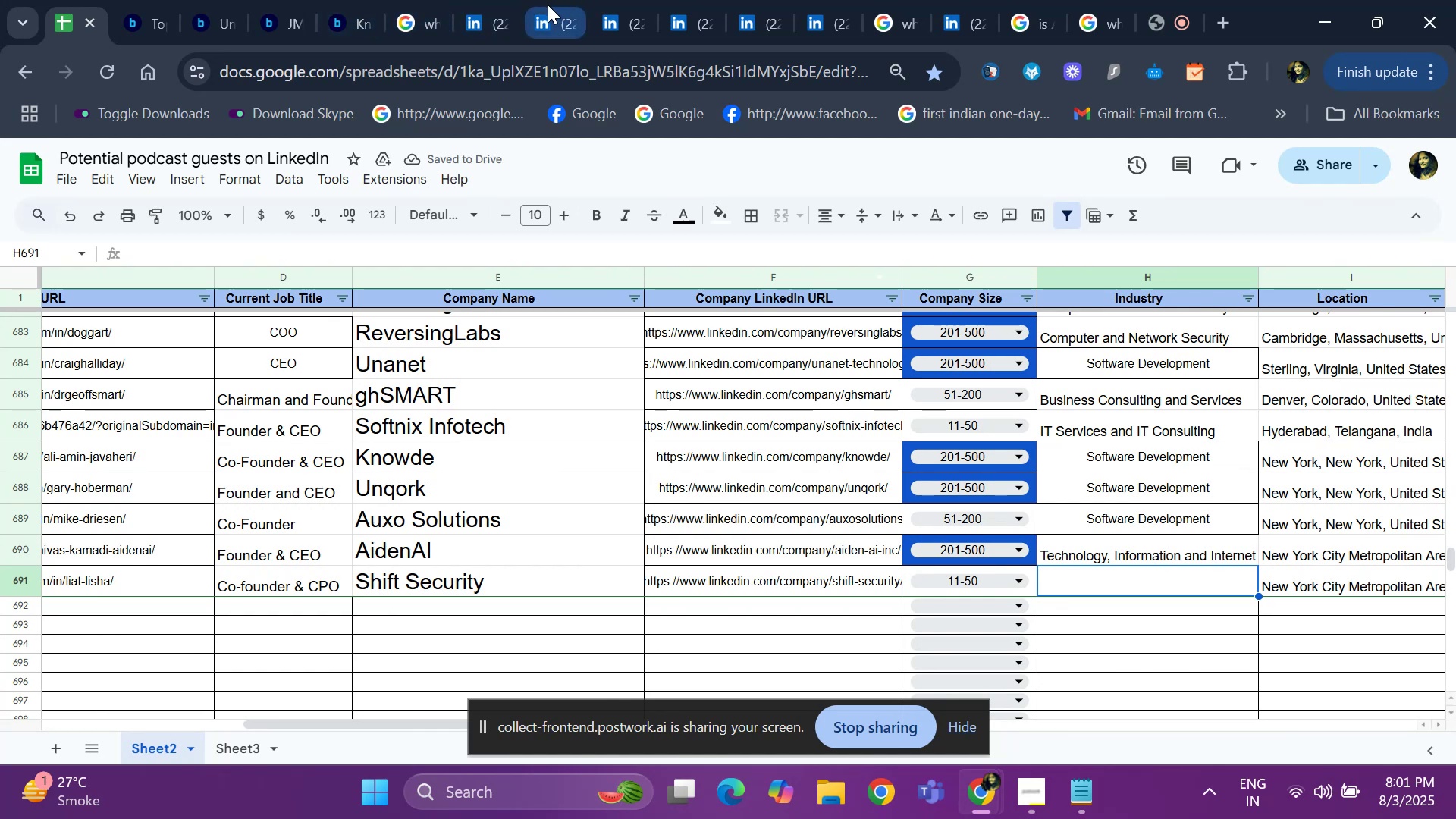 
left_click([410, 20])
 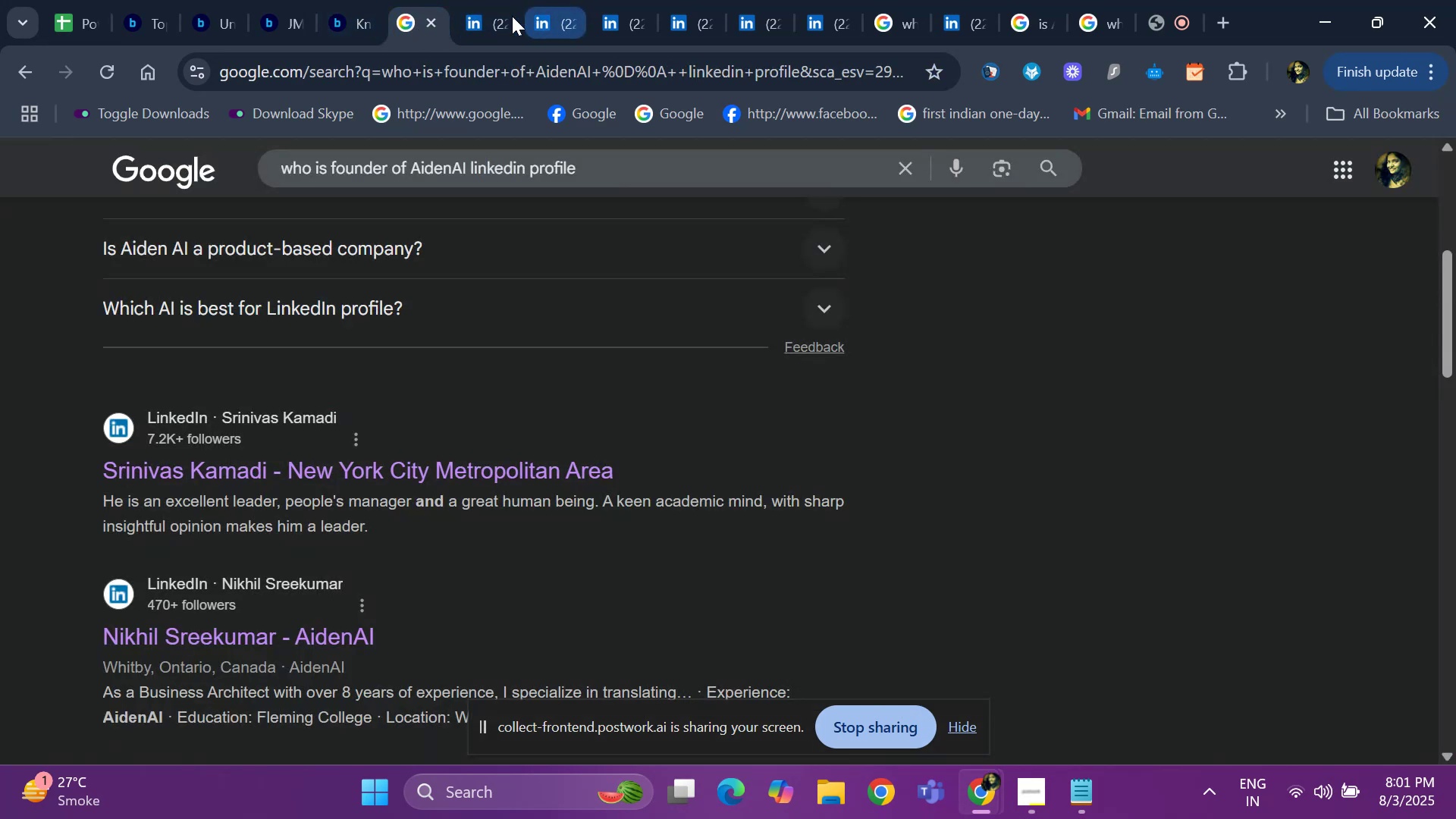 
left_click([544, 17])
 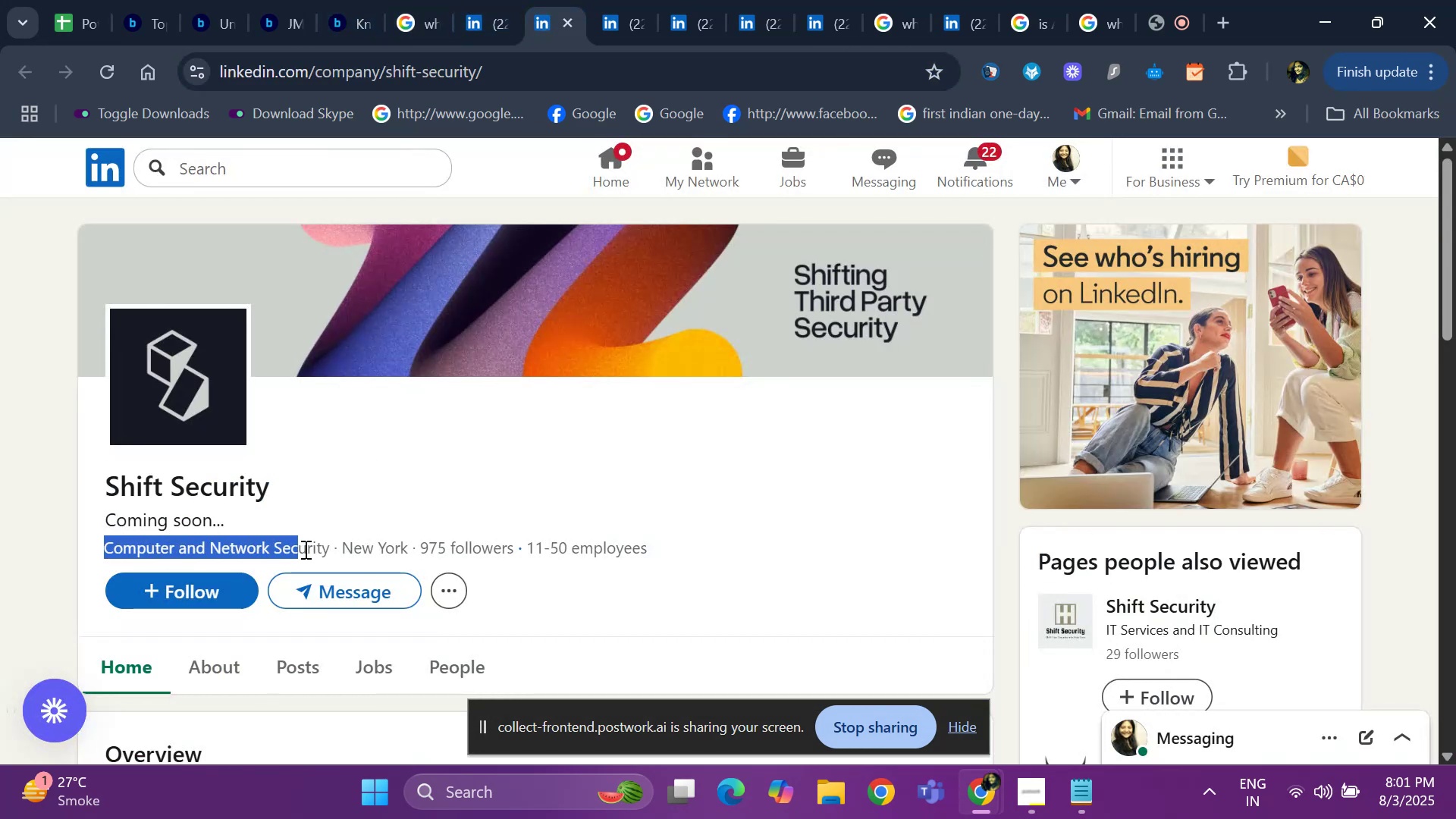 
hold_key(key=ControlLeft, duration=0.34)
 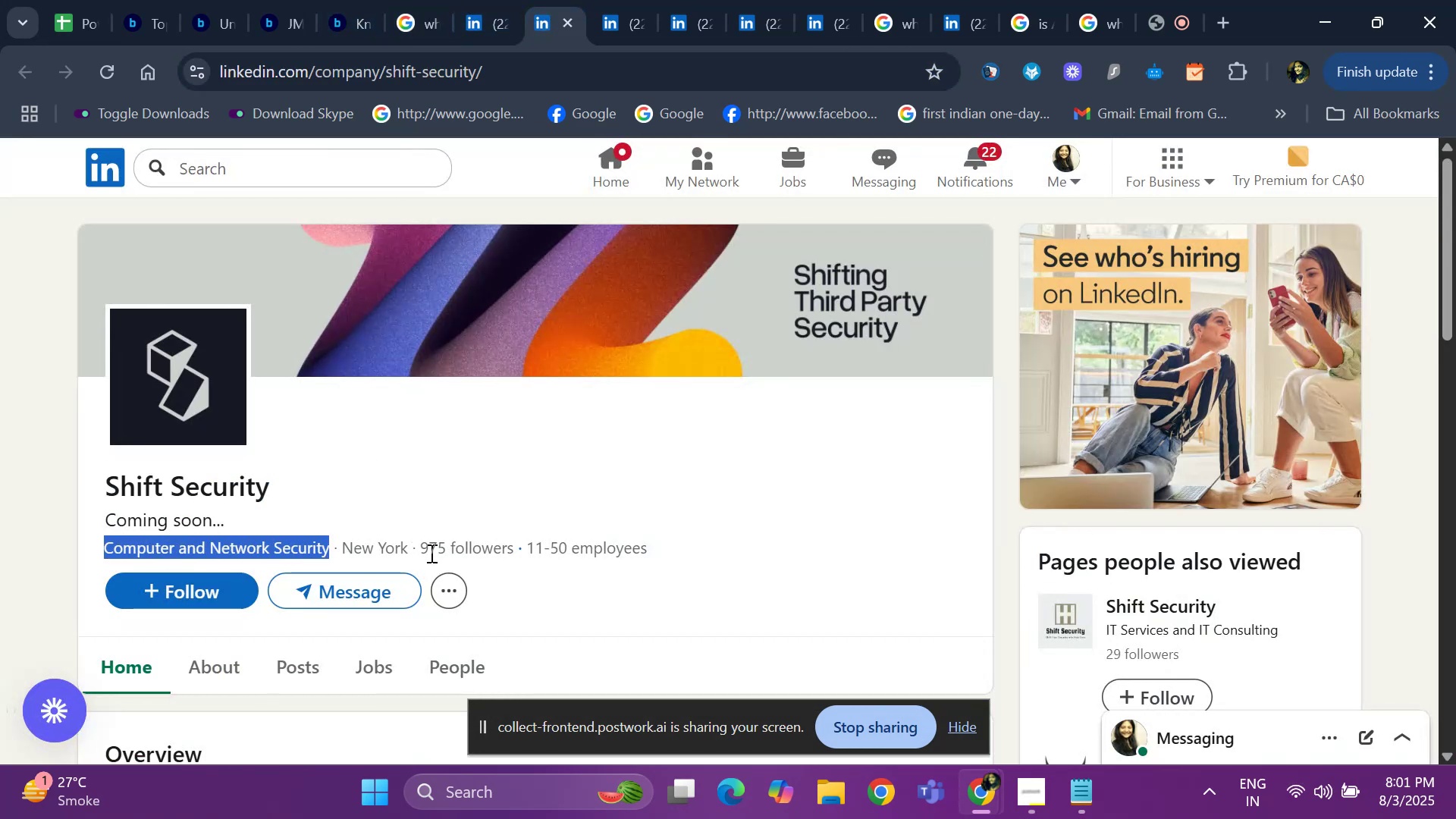 
key(Control+ControlLeft)
 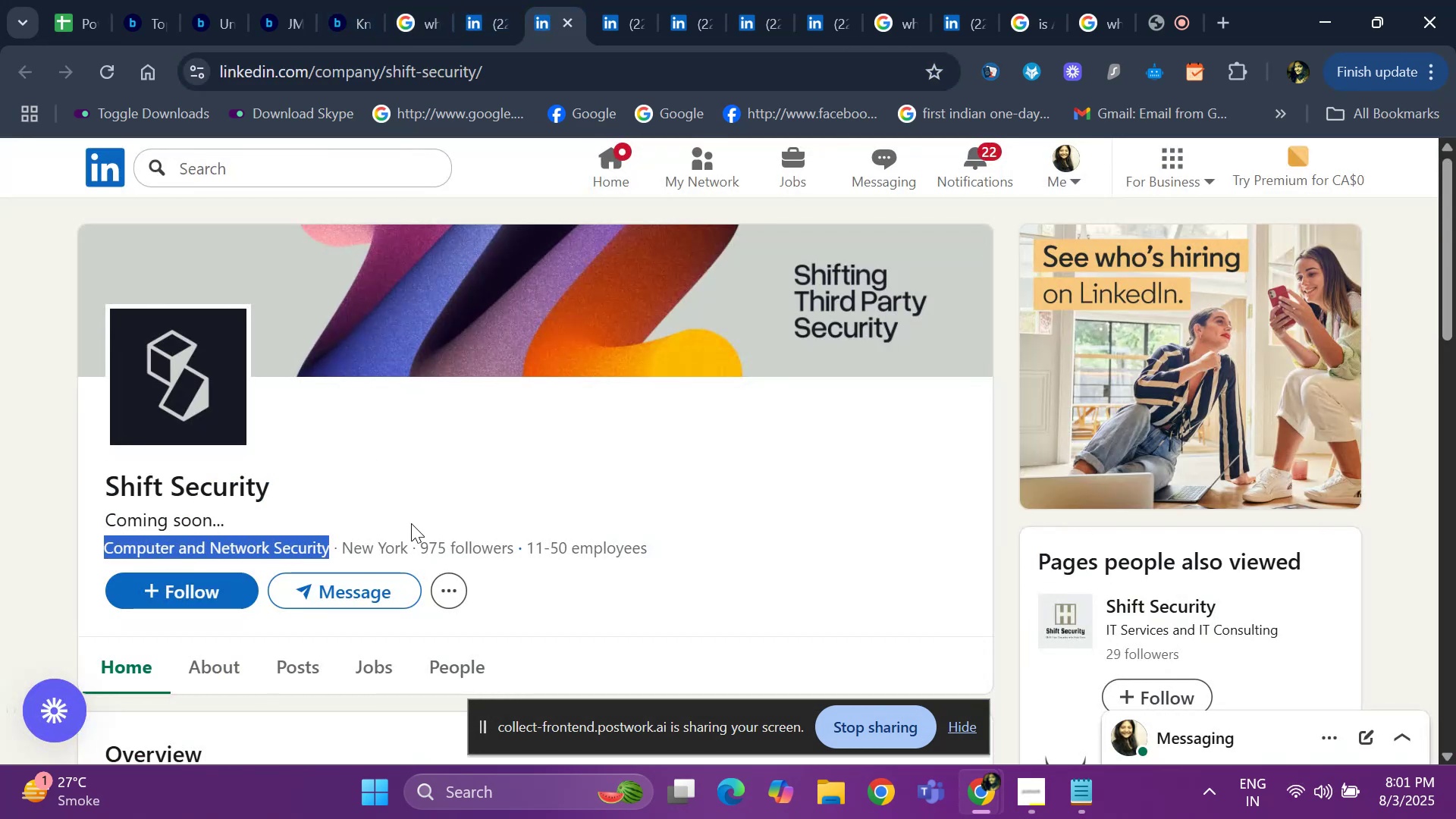 
key(Control+C)
 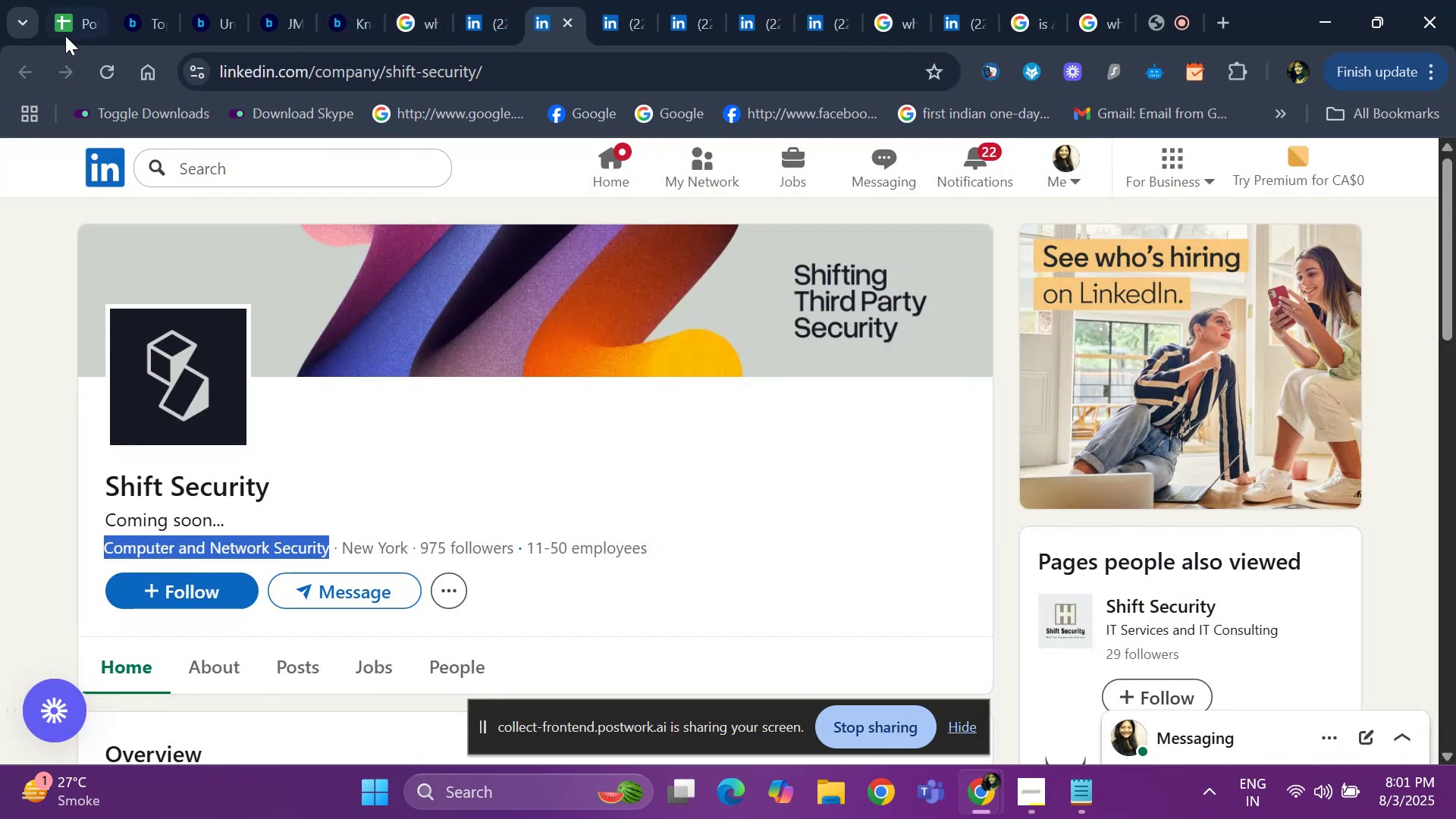 
left_click([72, 20])
 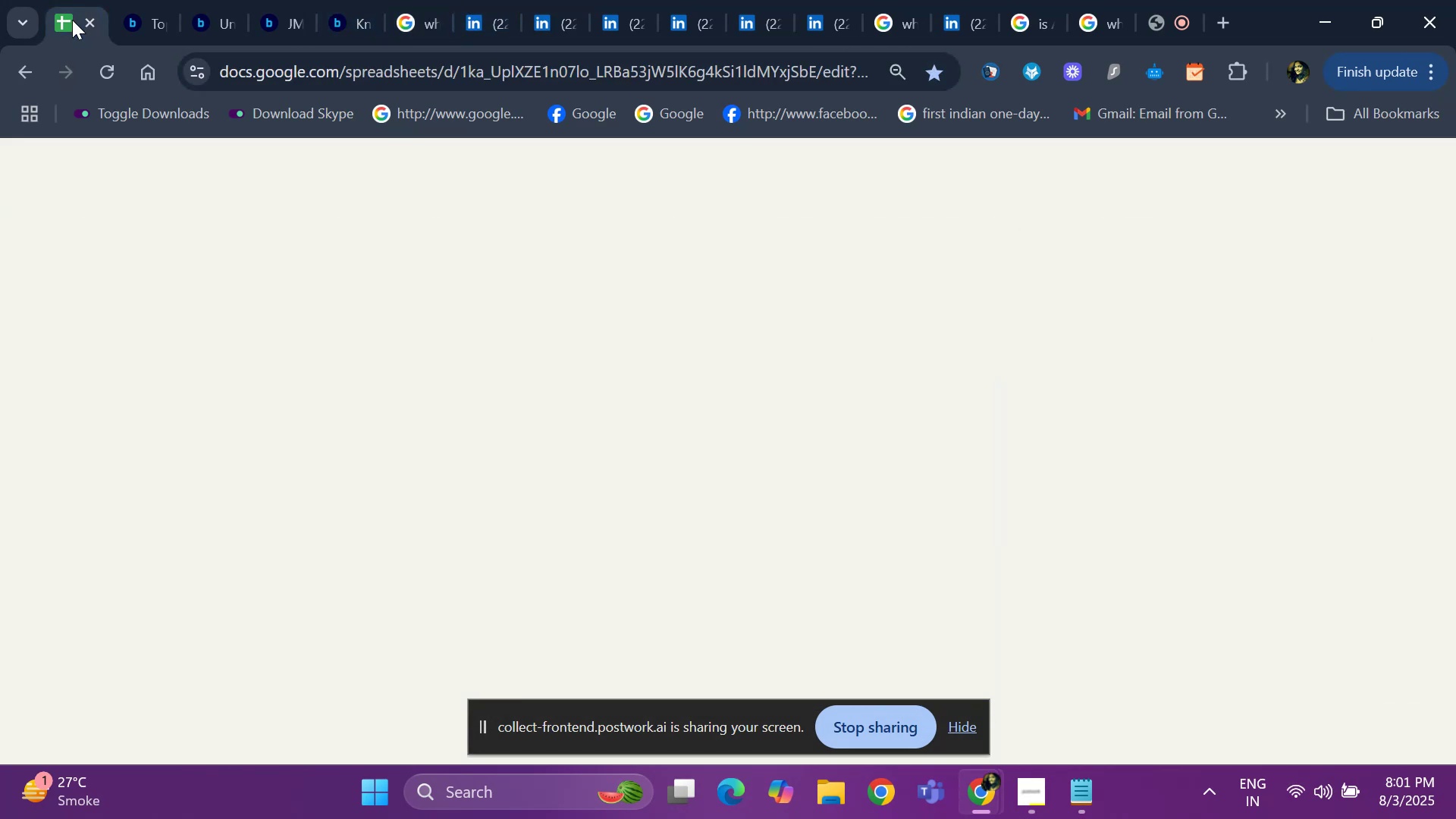 
key(Control+V)
 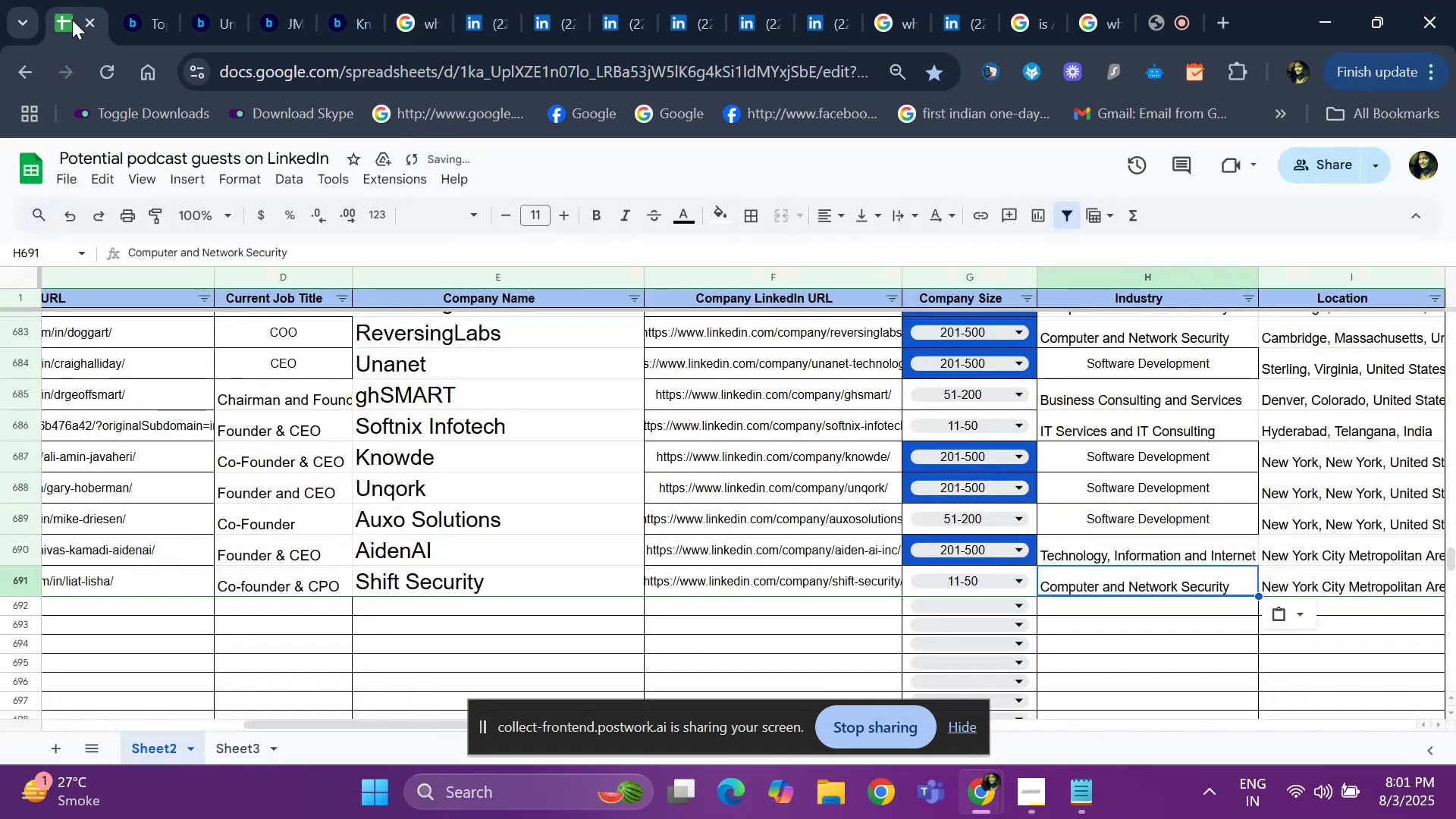 
key(ArrowRight)
 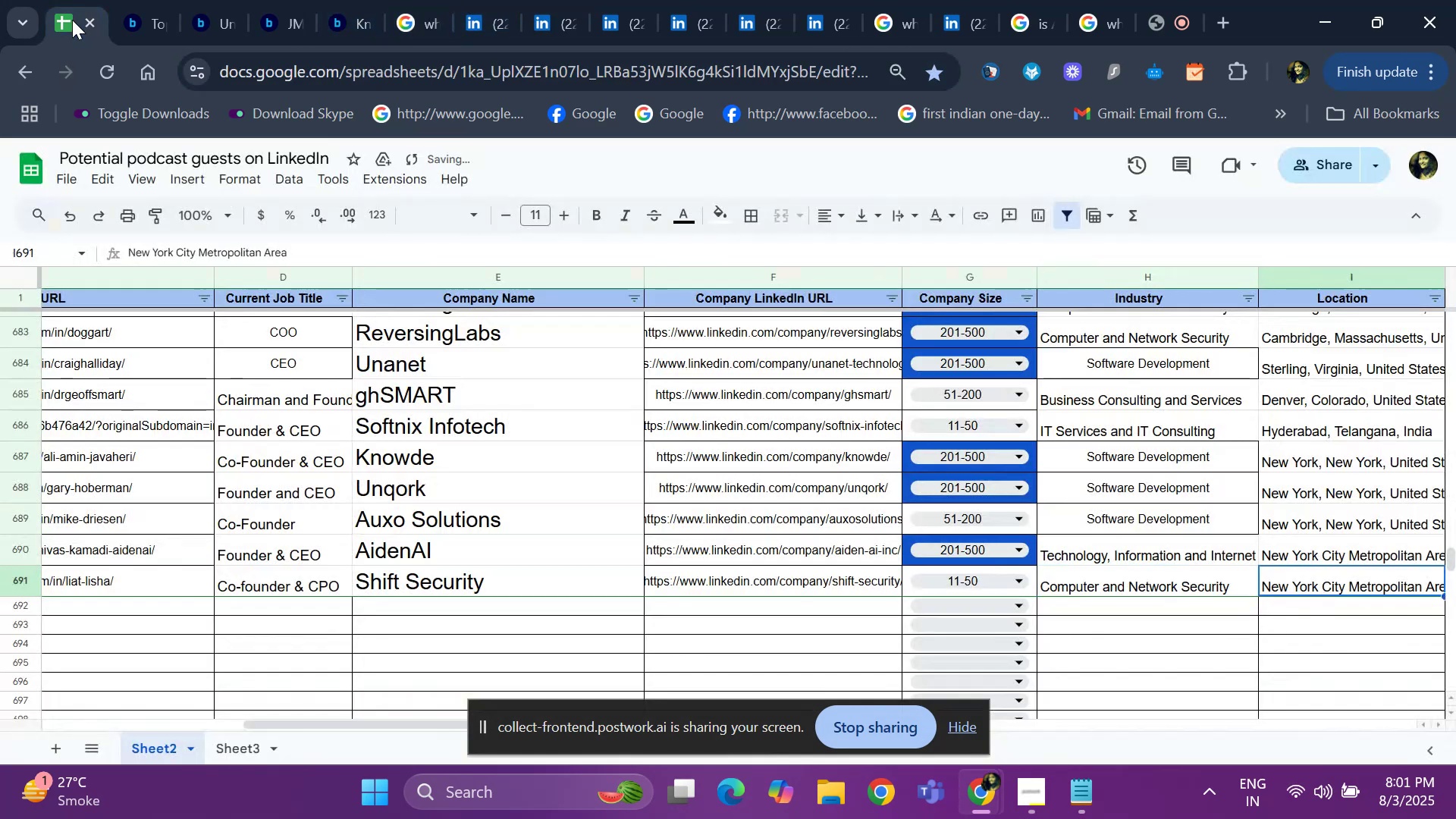 
key(ArrowRight)
 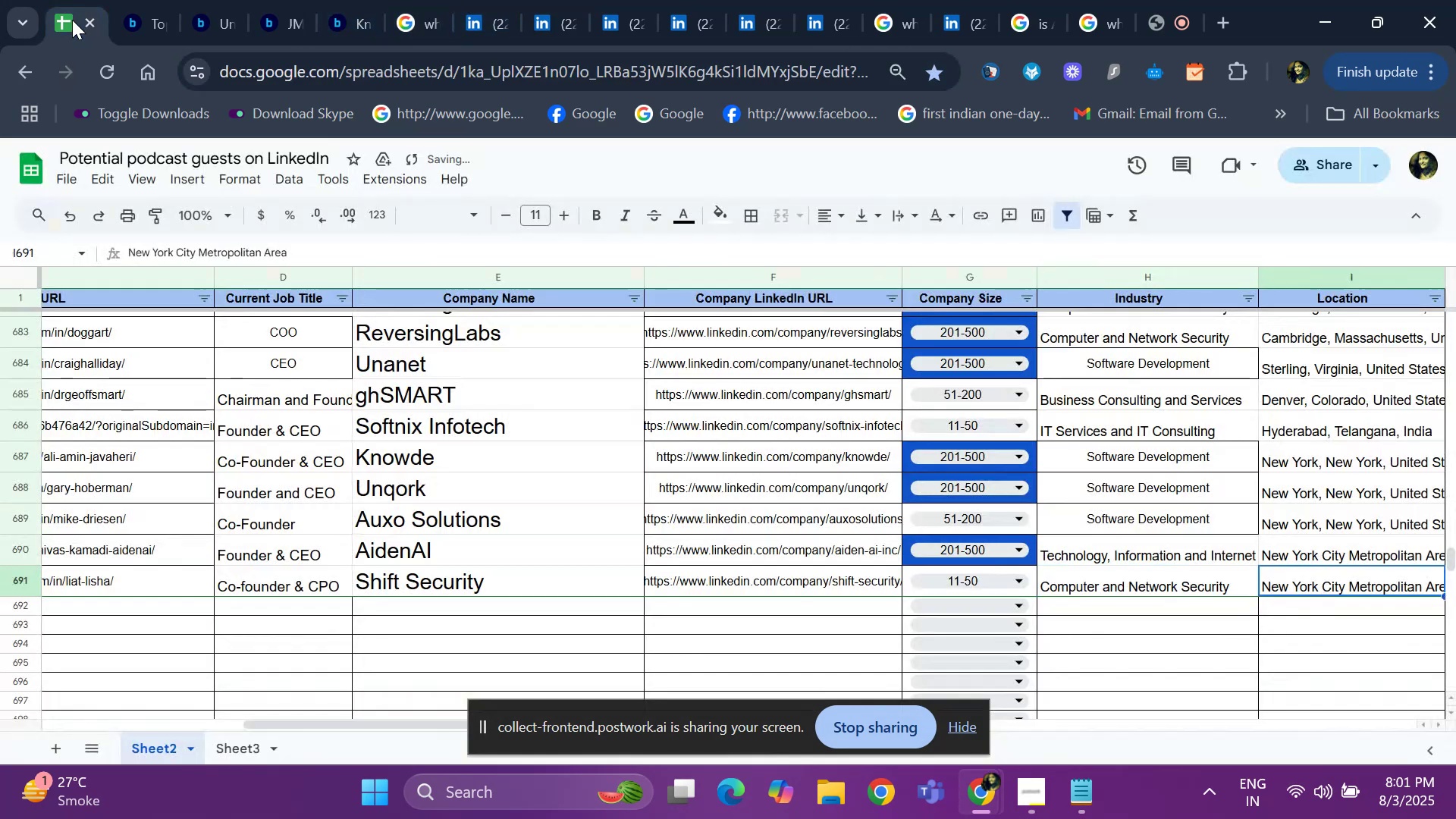 
key(ArrowRight)
 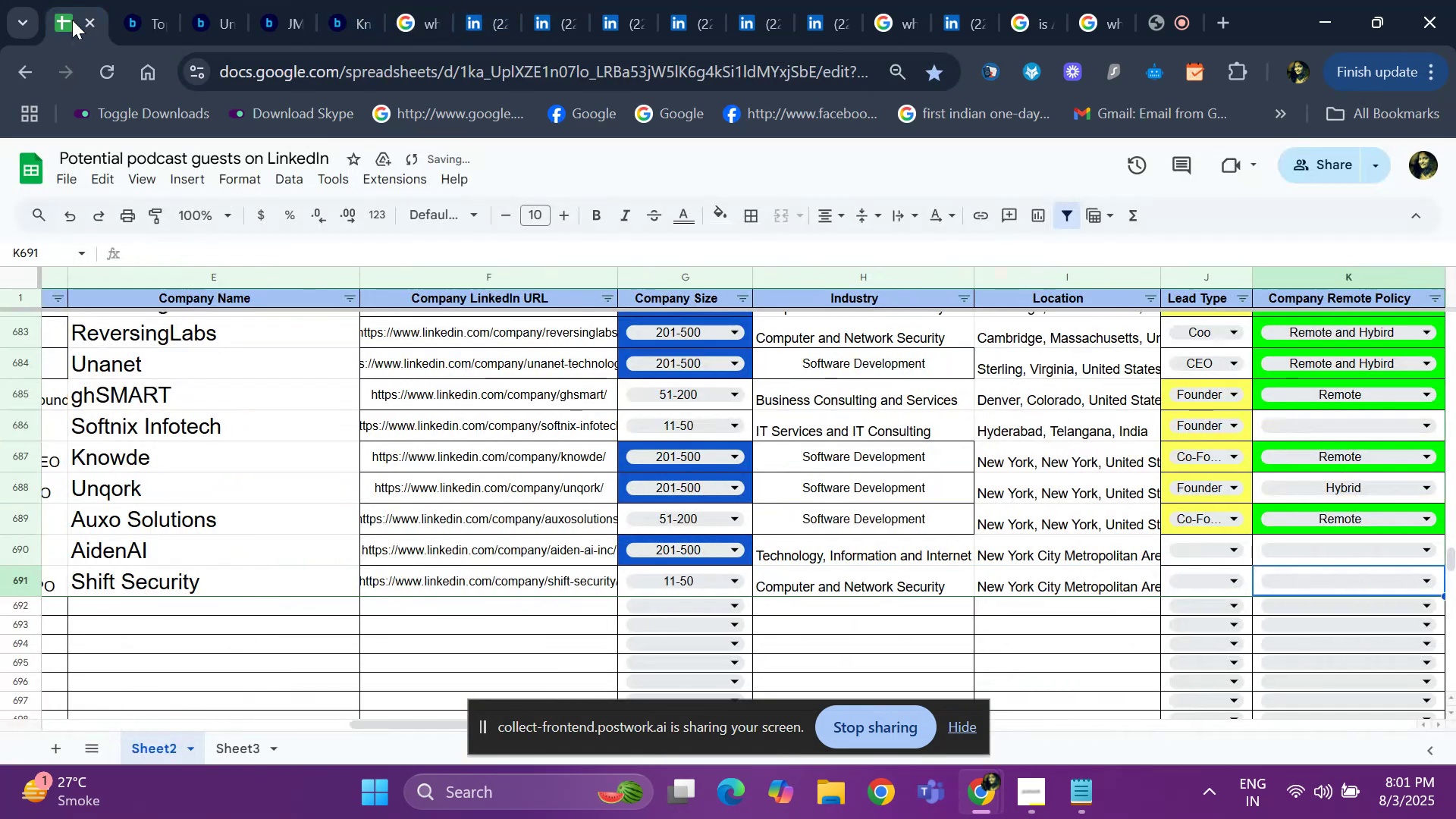 
key(ArrowLeft)
 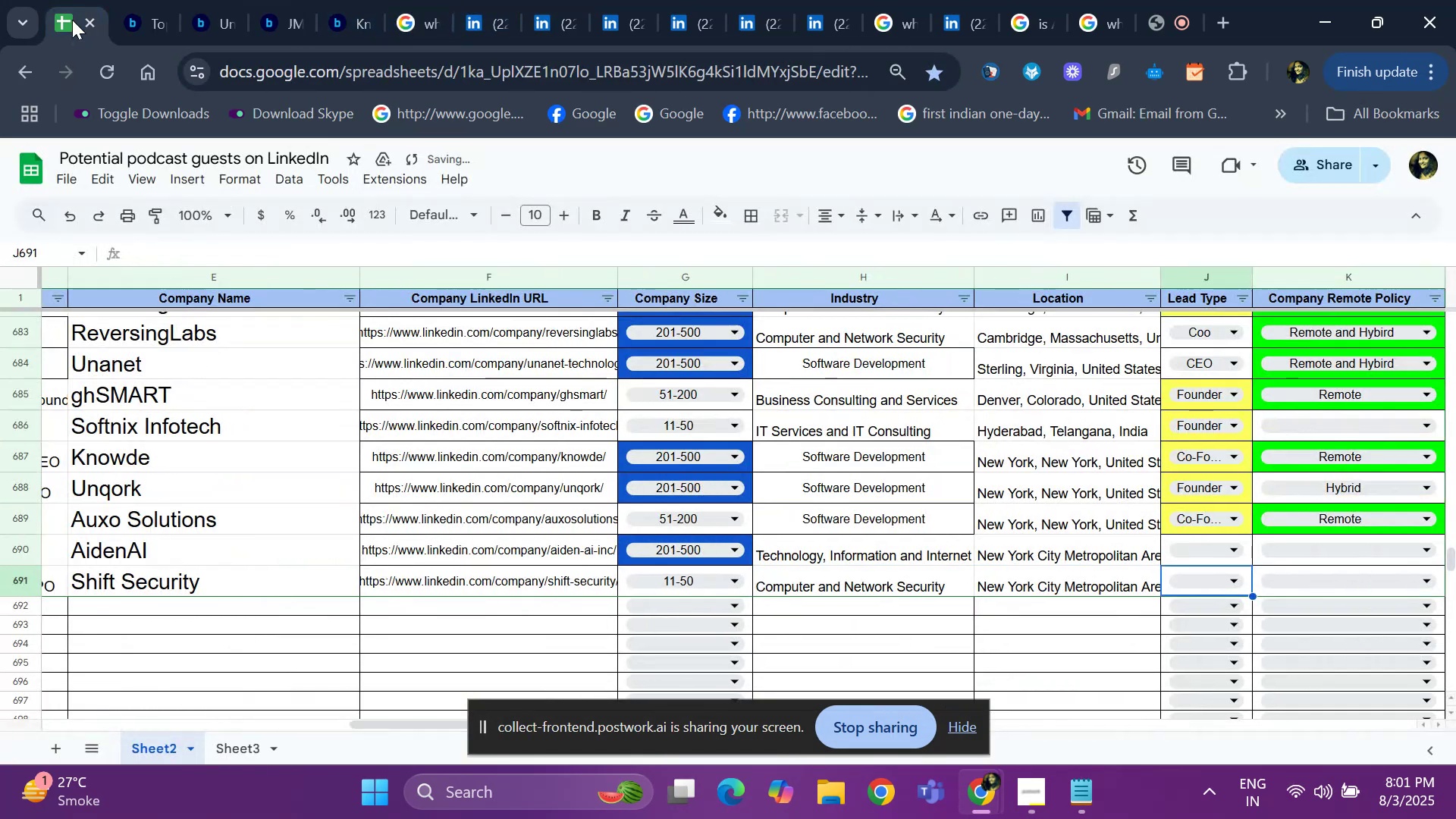 
key(ArrowLeft)
 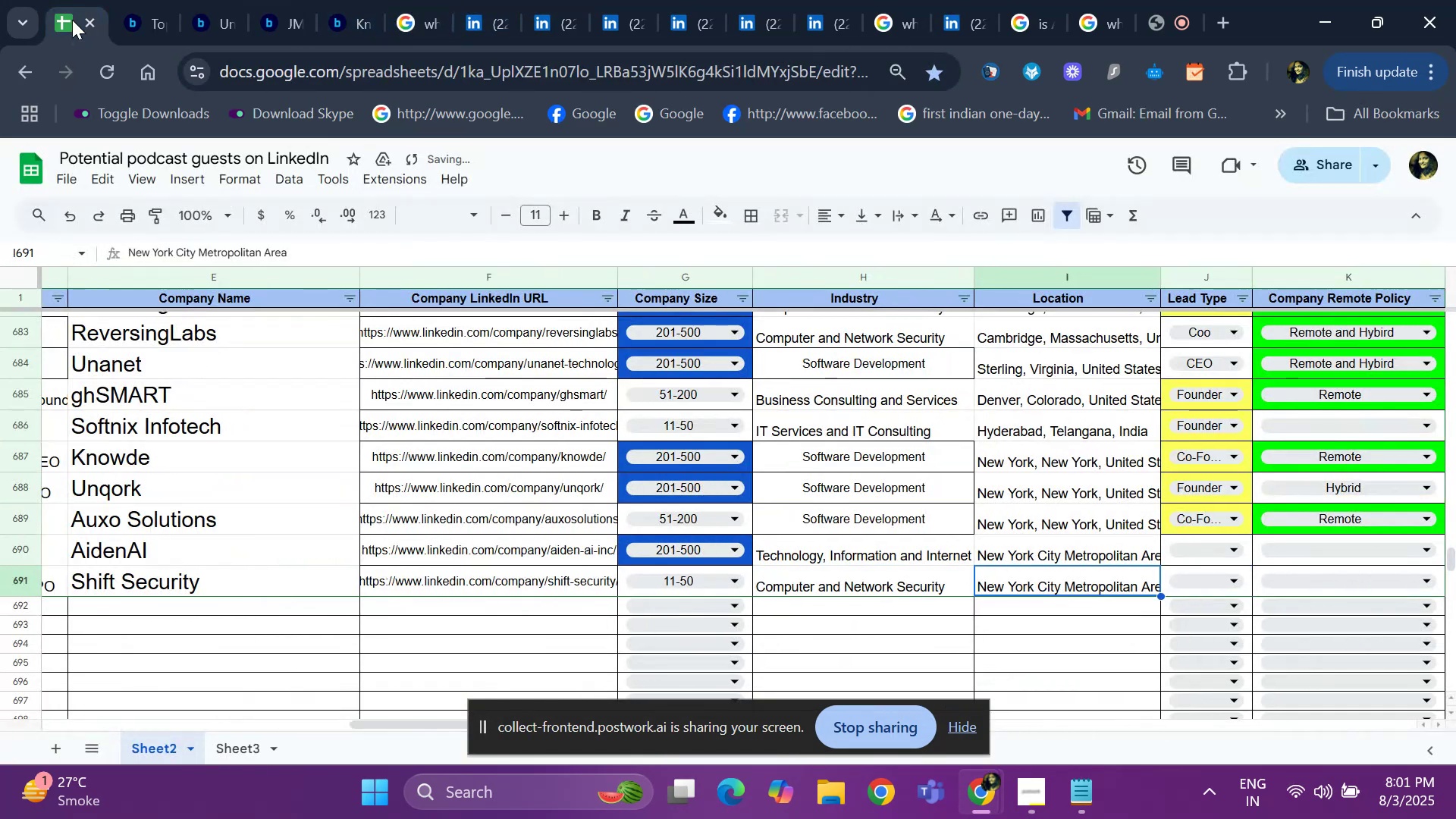 
key(Control+D)
 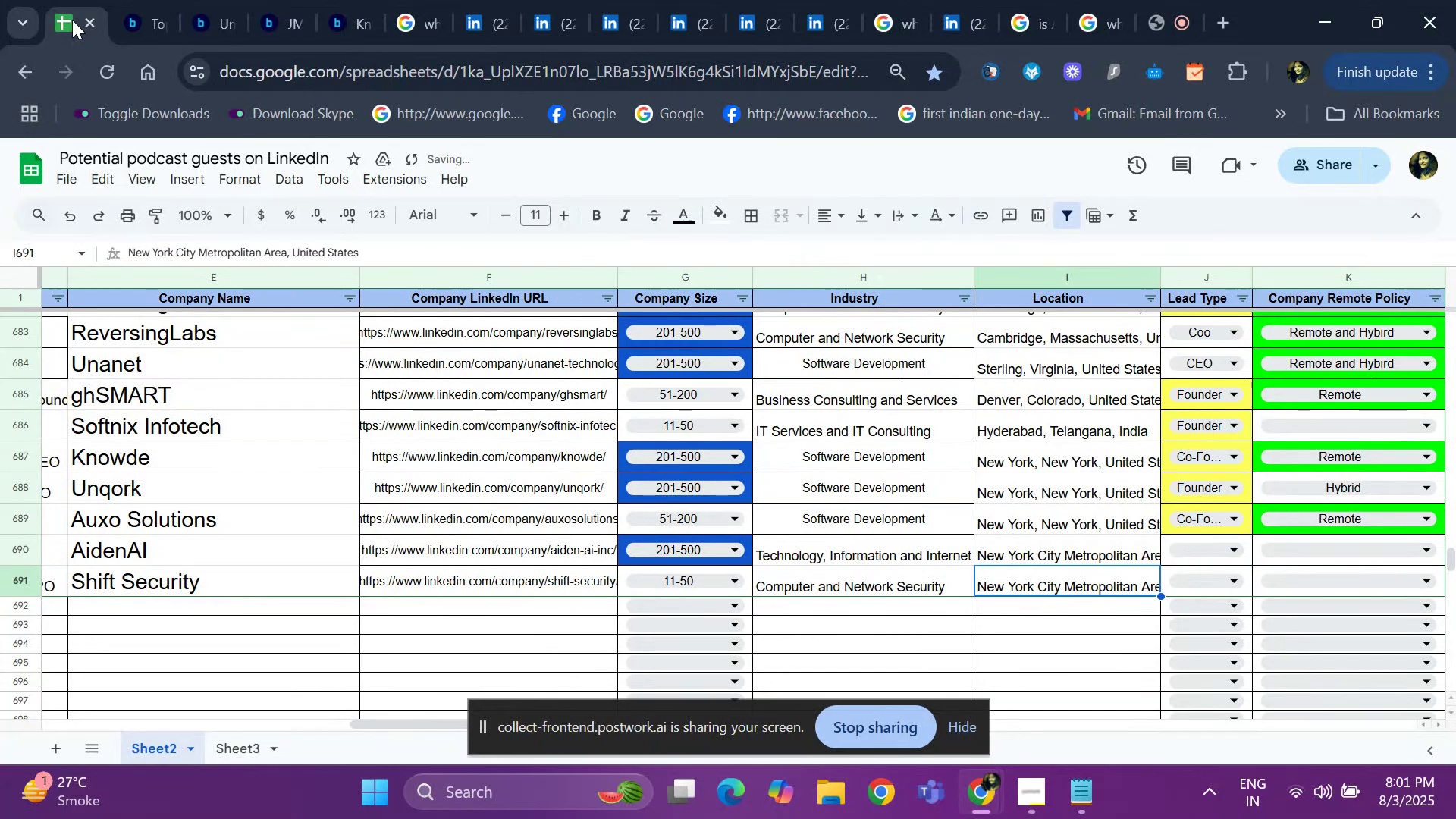 
key(ArrowRight)
 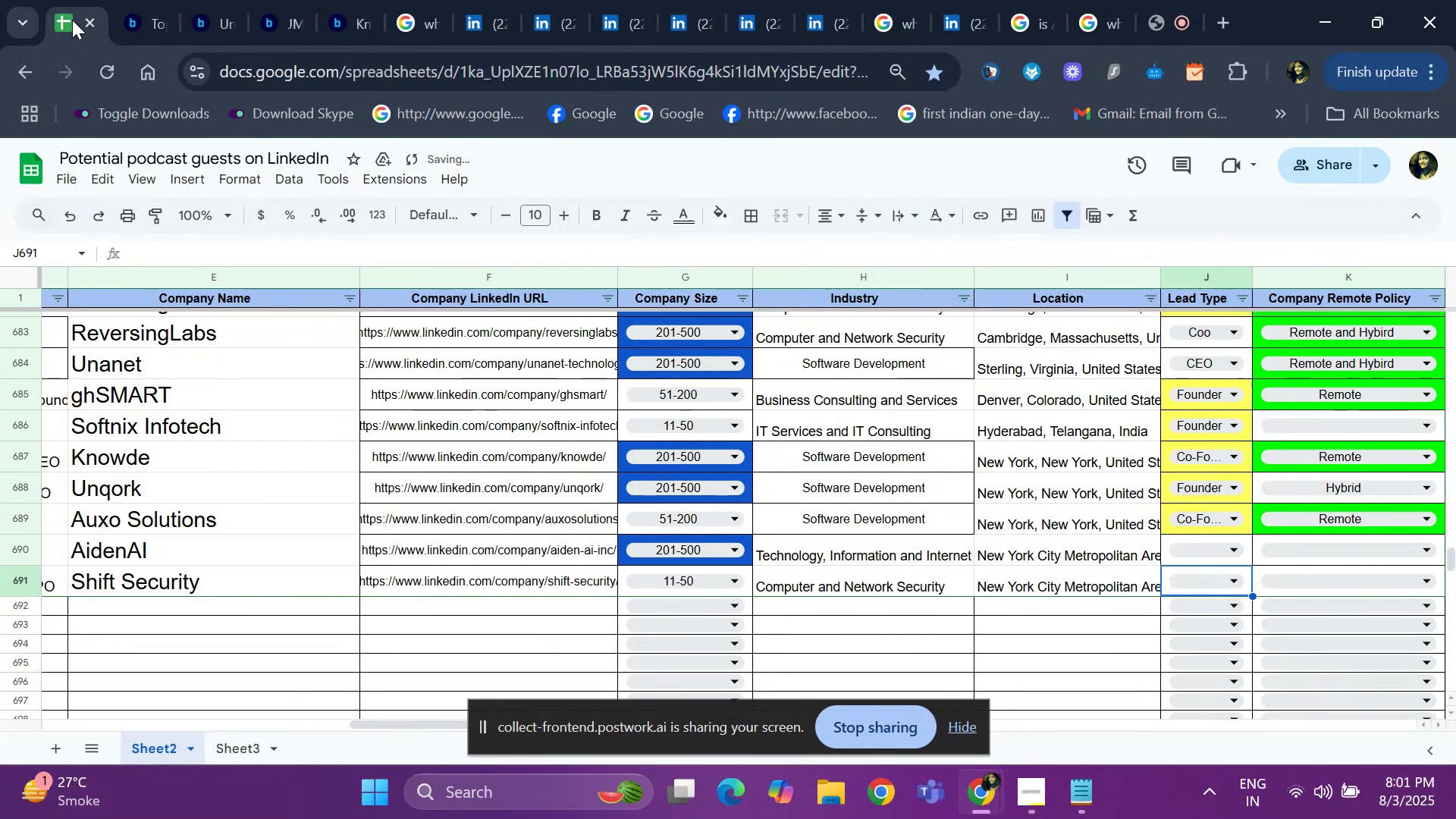 
key(ArrowUp)
 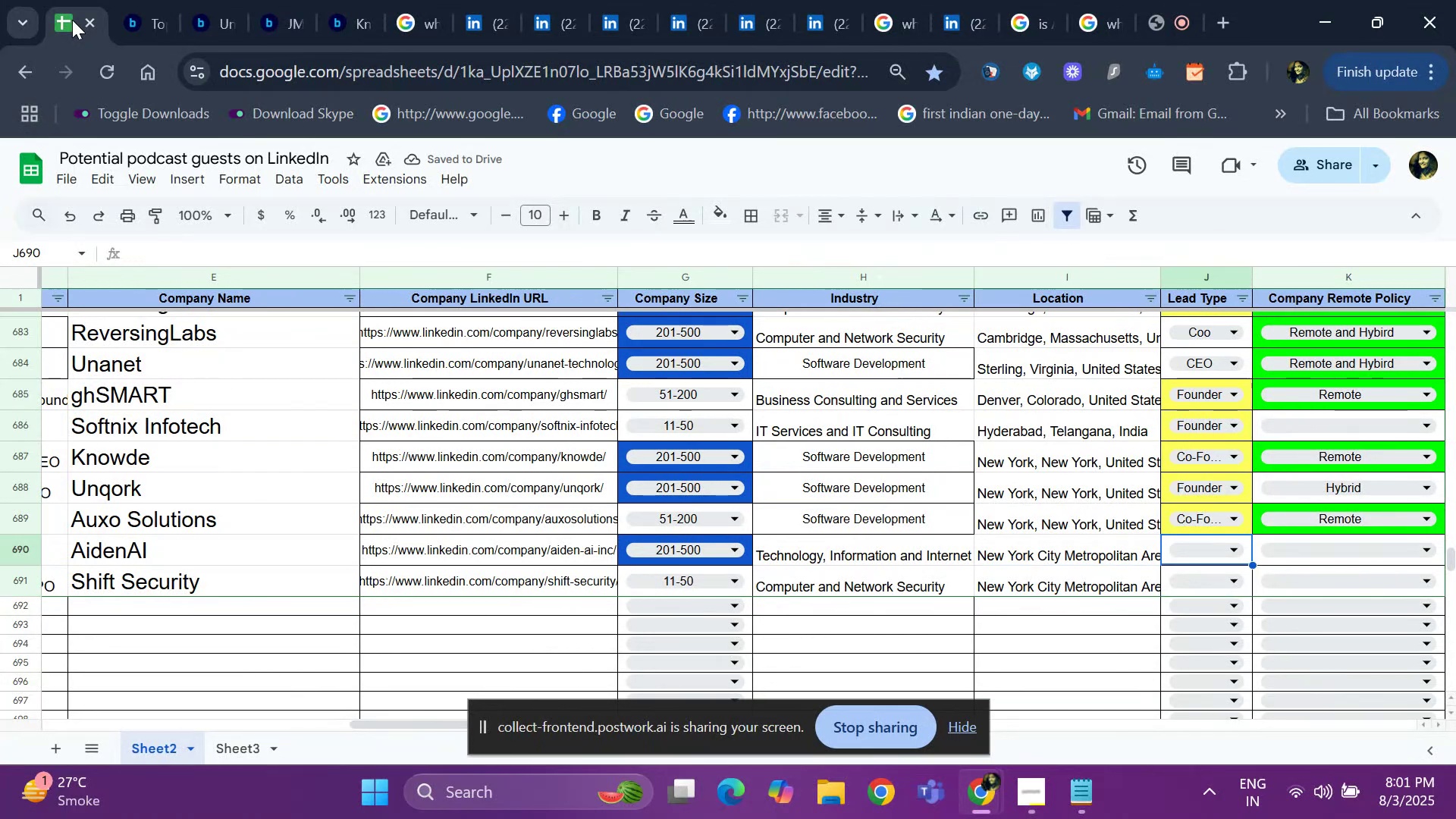 
hold_key(key=ArrowLeft, duration=0.77)
 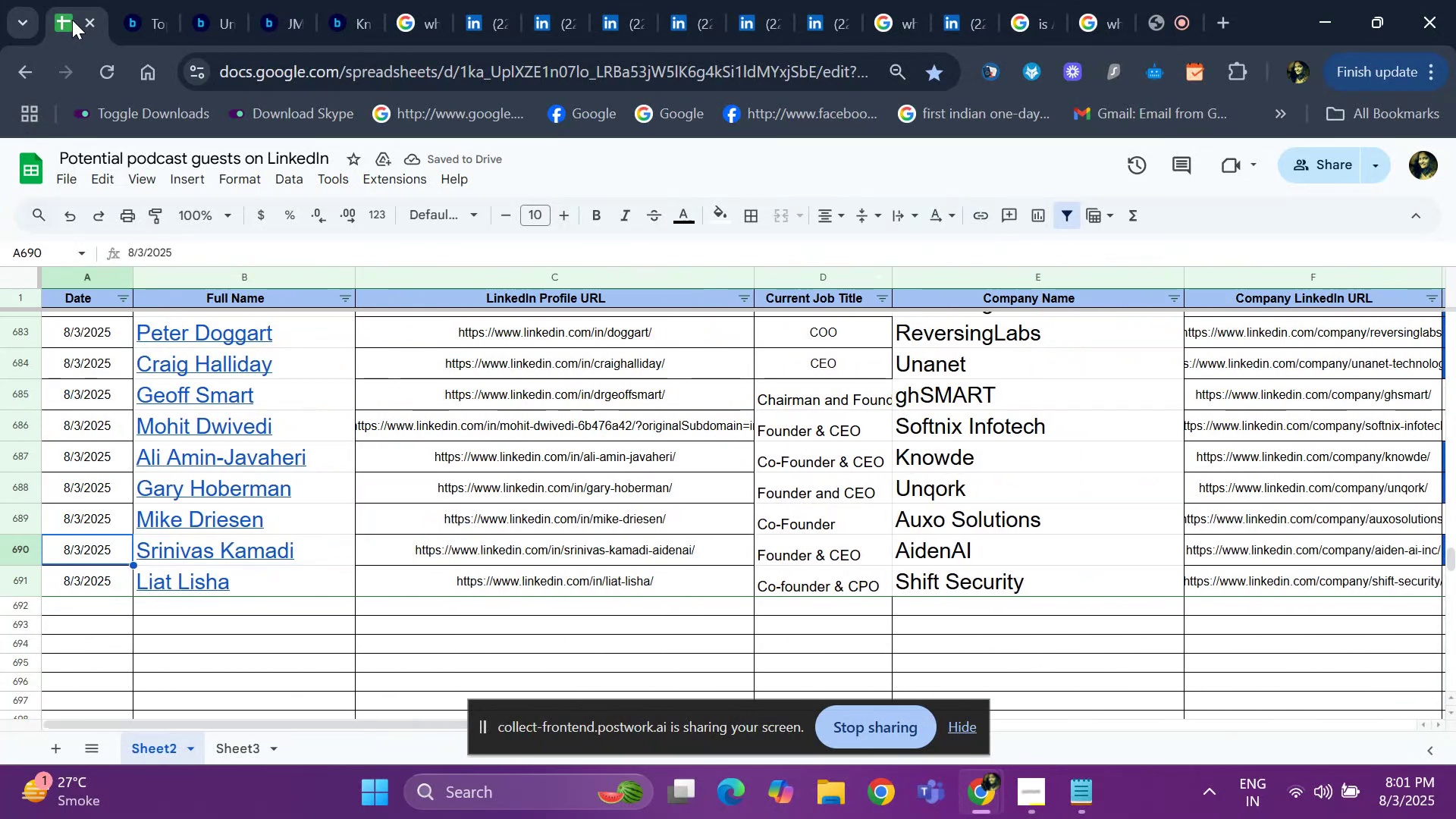 
key(ArrowRight)
 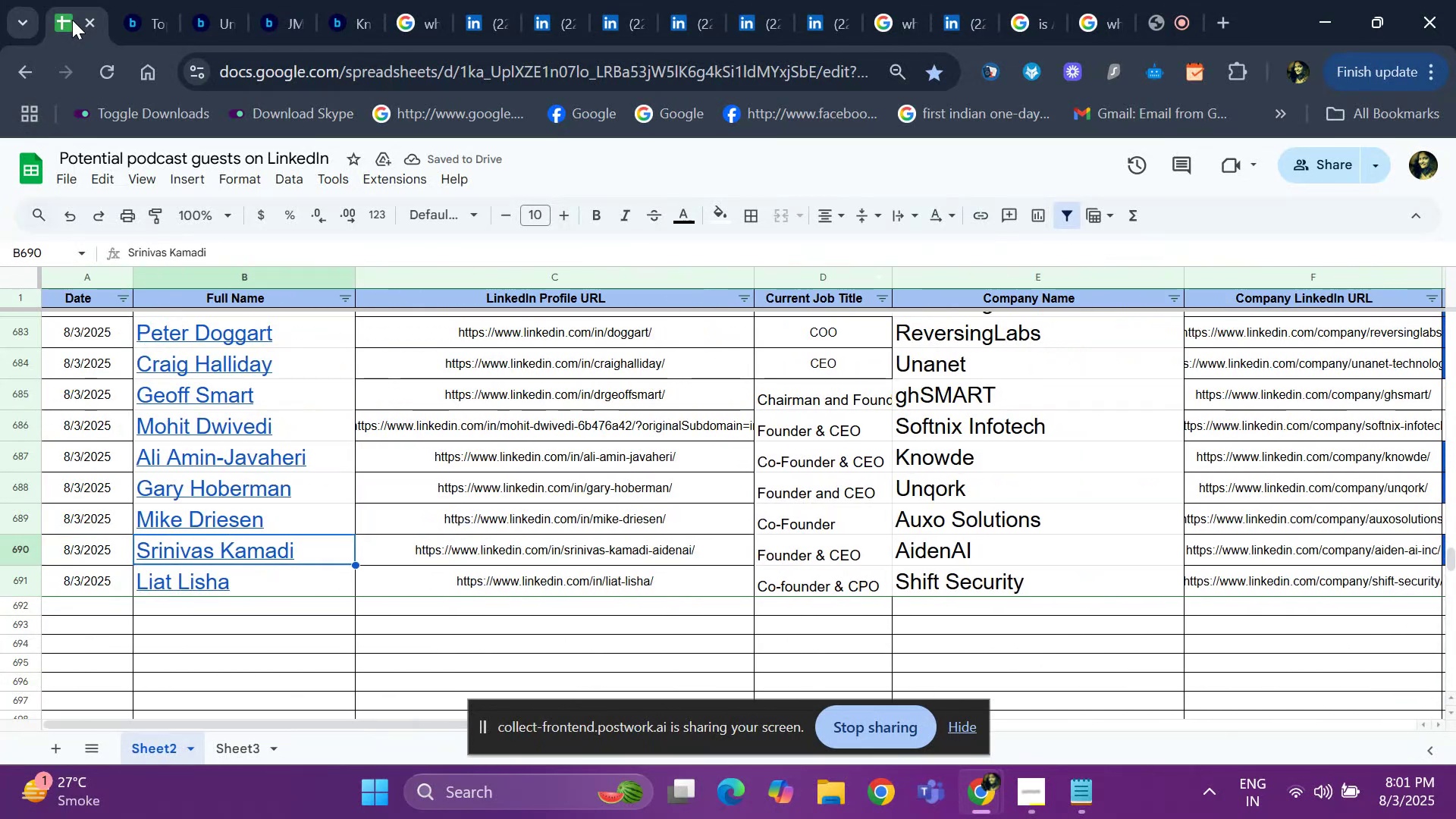 
key(ArrowRight)
 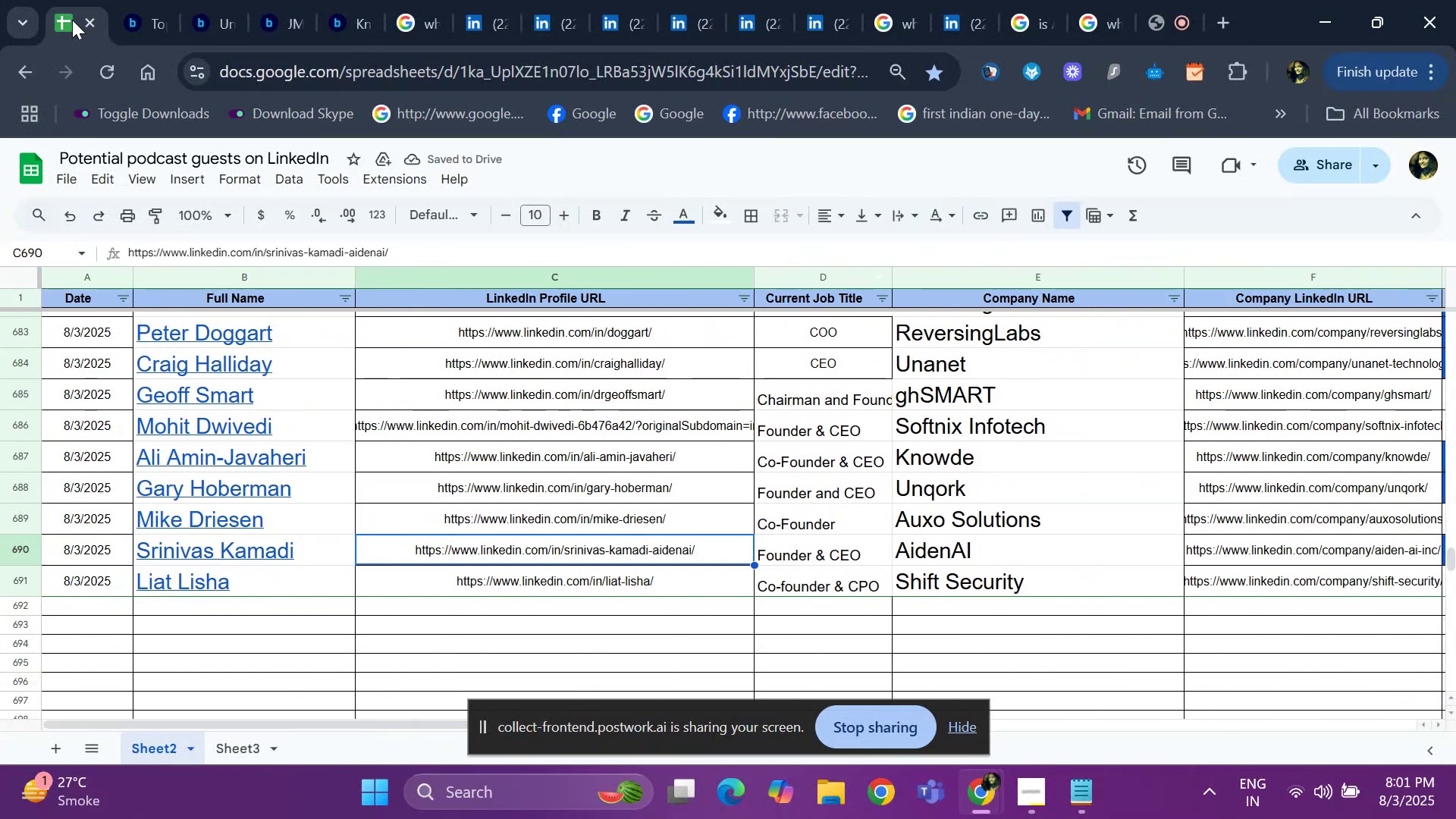 
key(ArrowRight)
 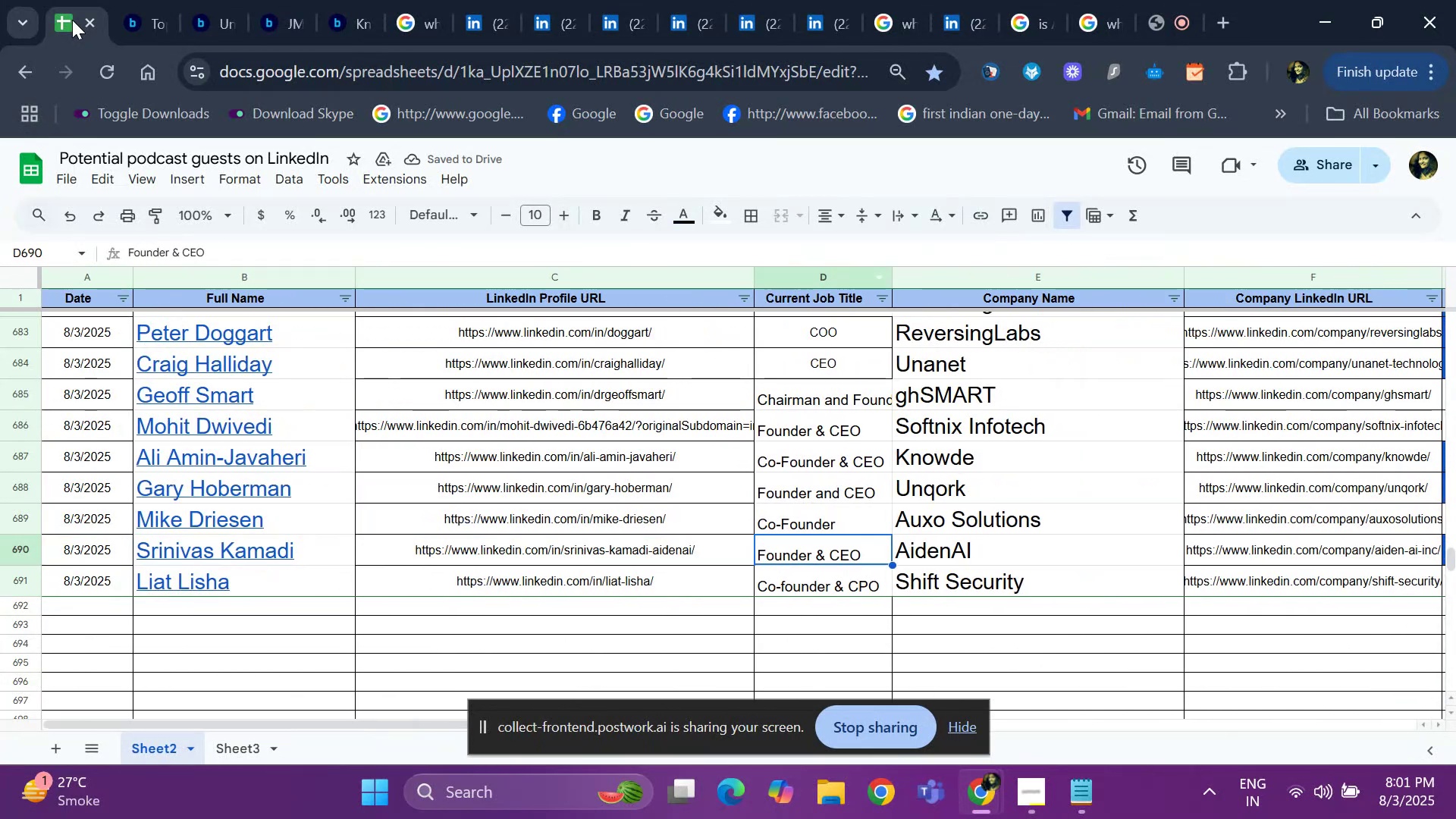 
key(ArrowRight)
 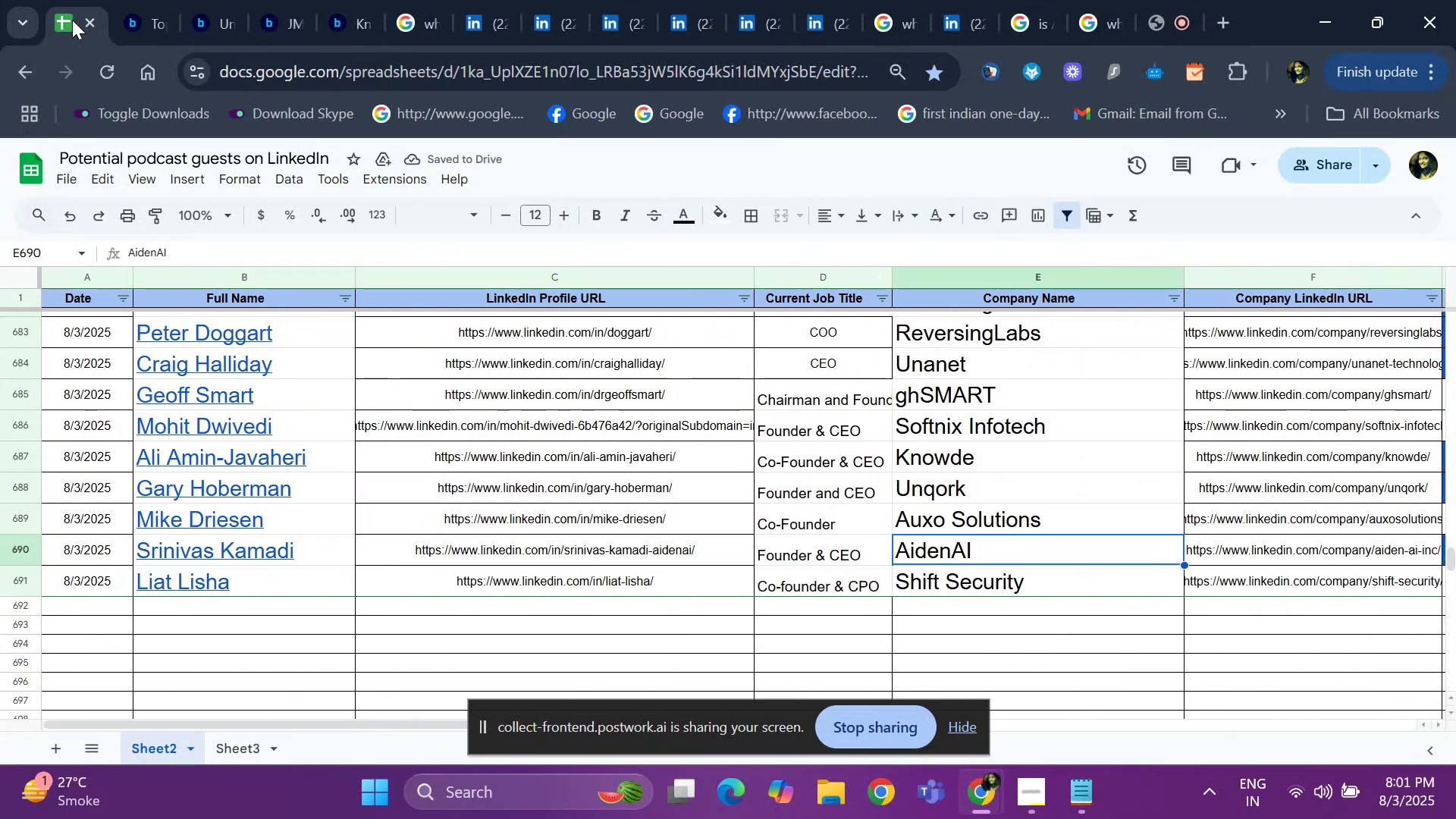 
key(ArrowRight)
 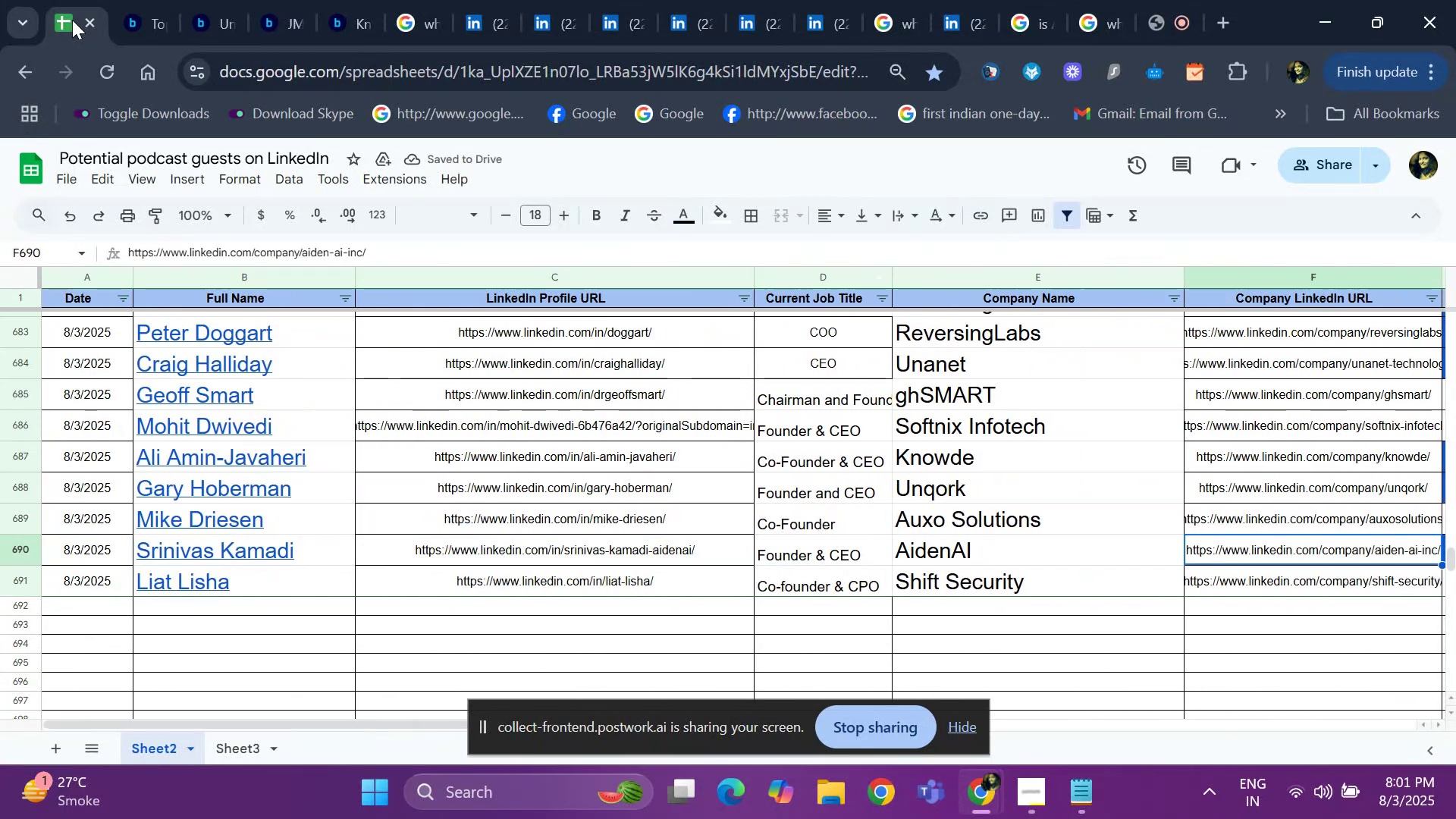 
key(ArrowRight)
 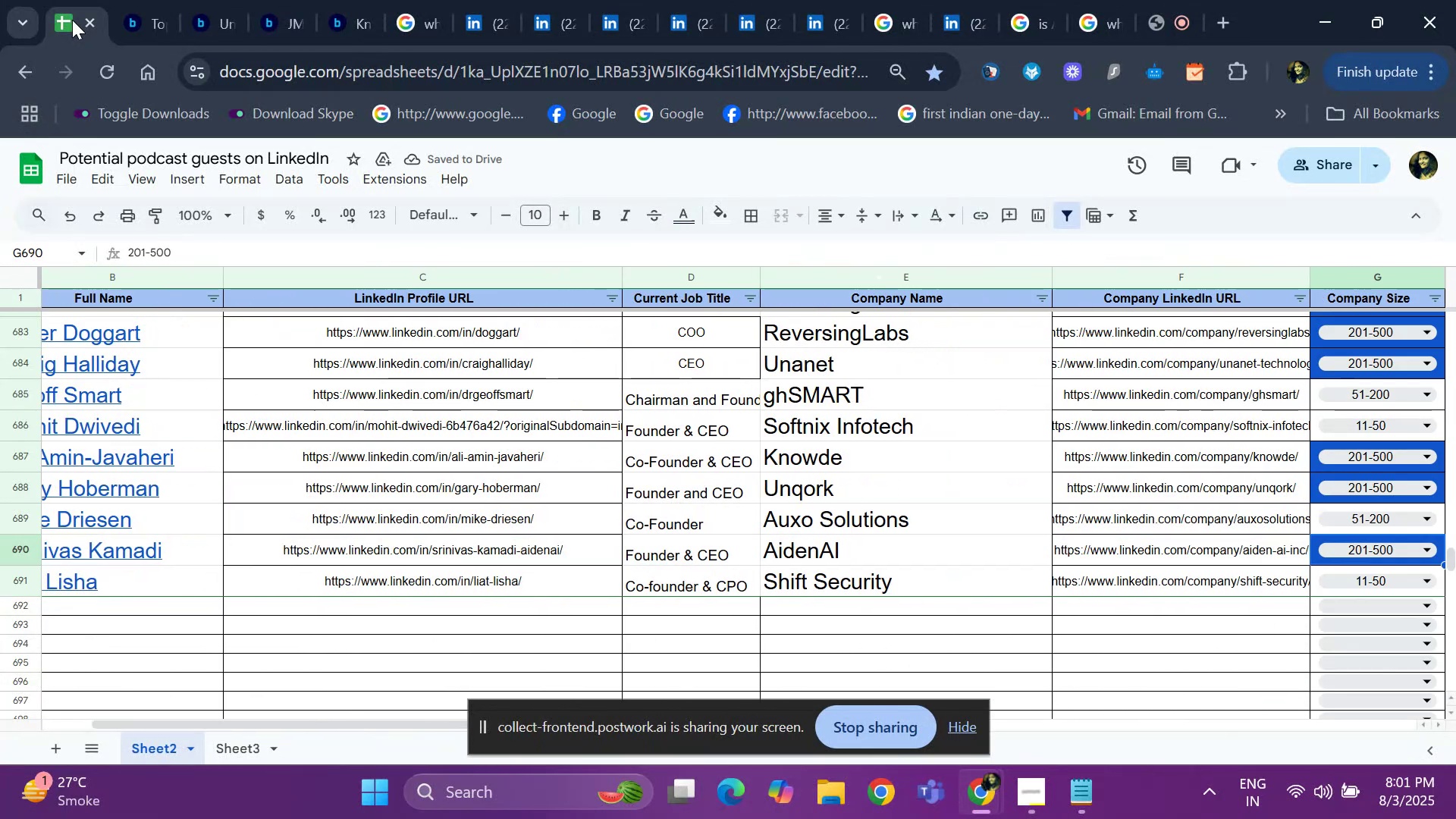 
key(ArrowRight)
 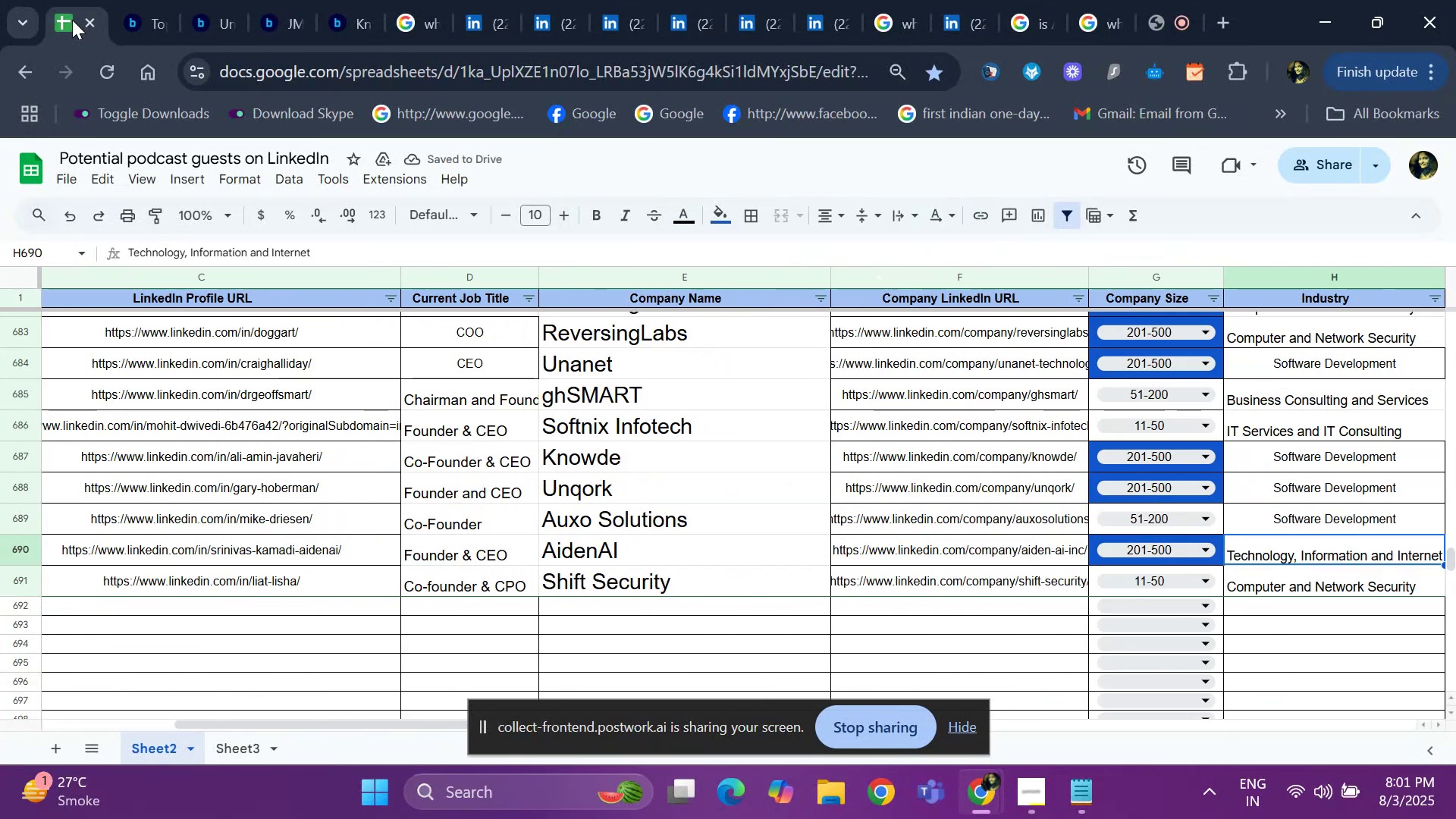 
key(ArrowRight)
 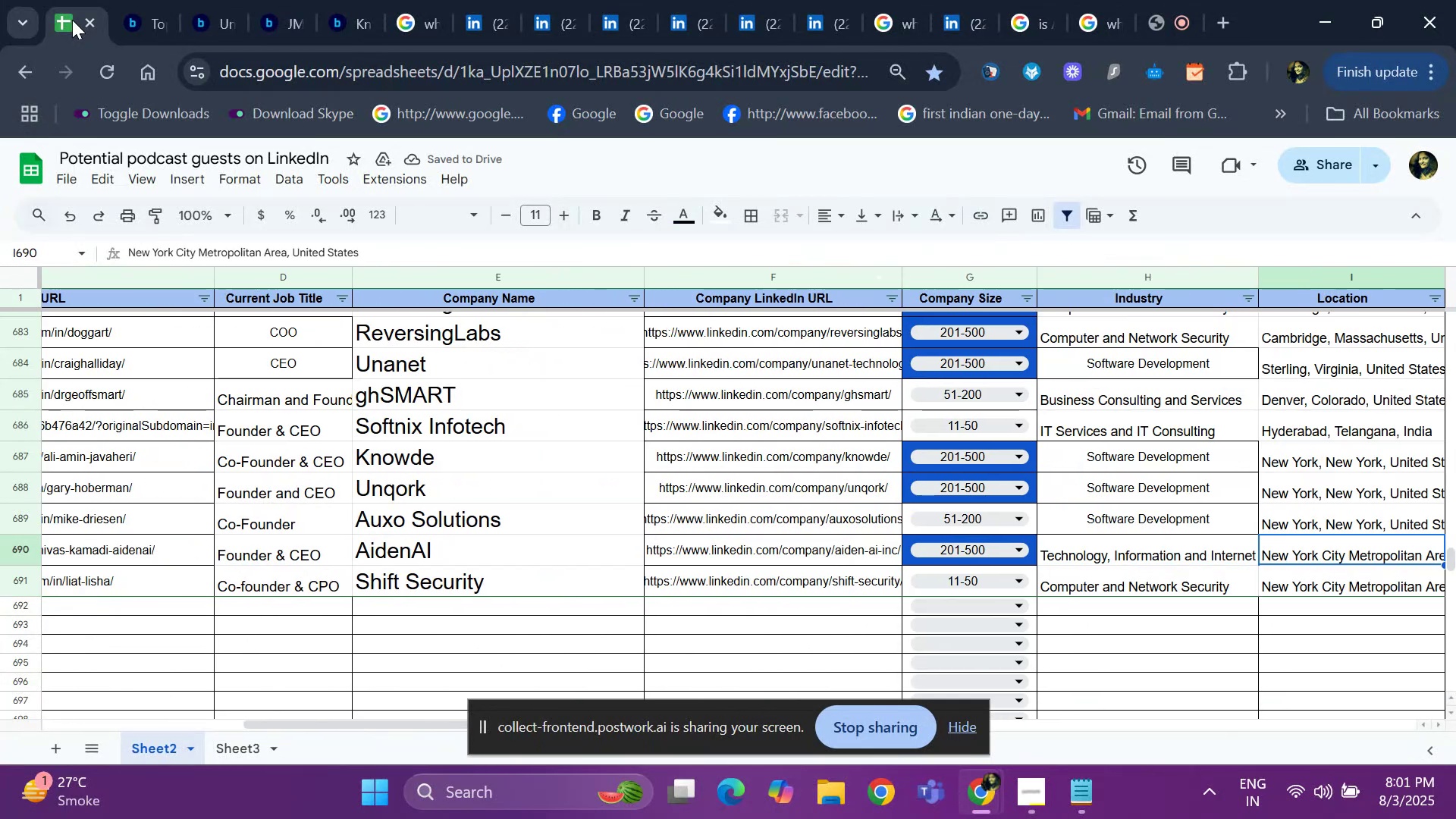 
key(ArrowRight)
 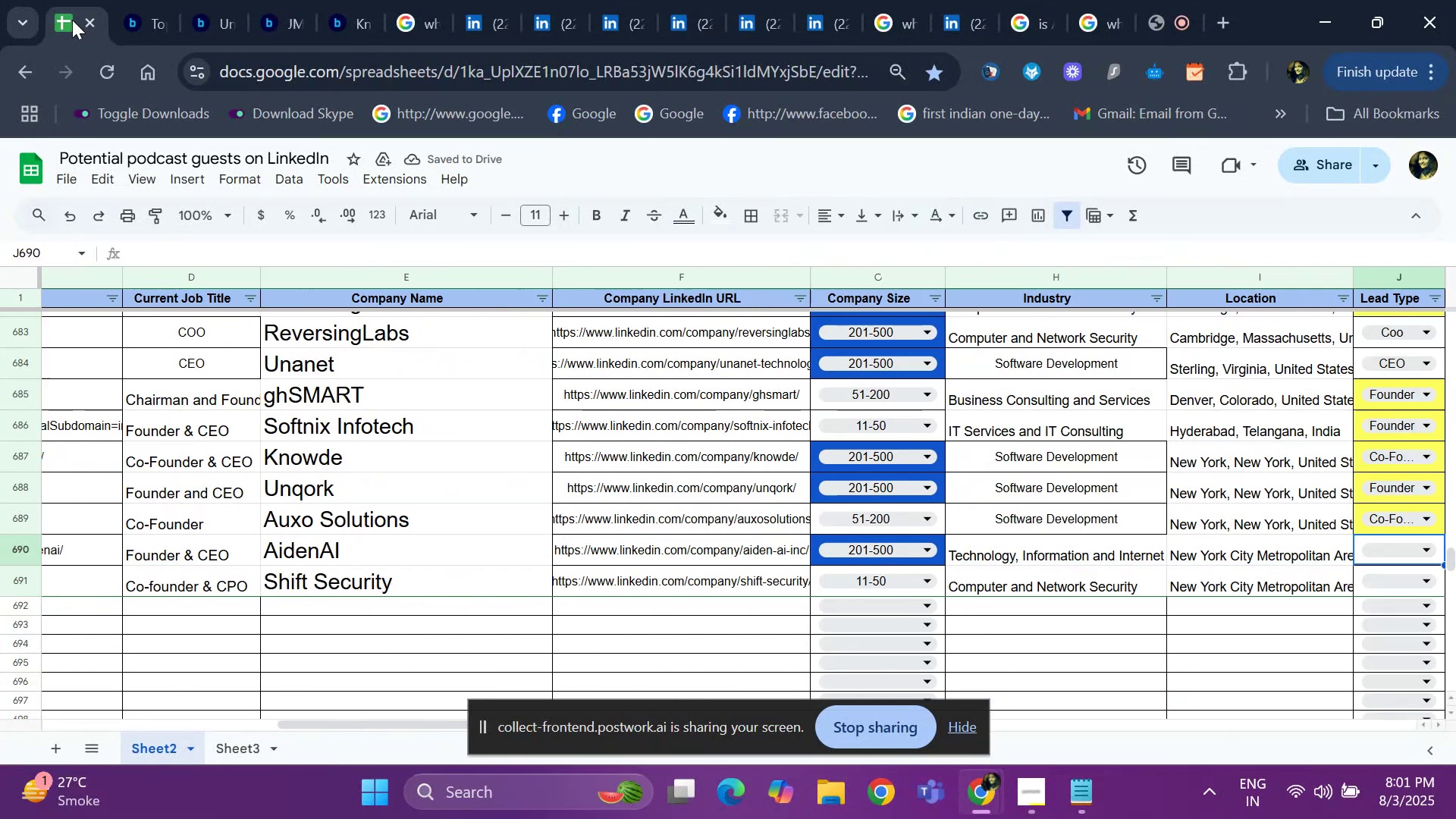 
key(ArrowRight)
 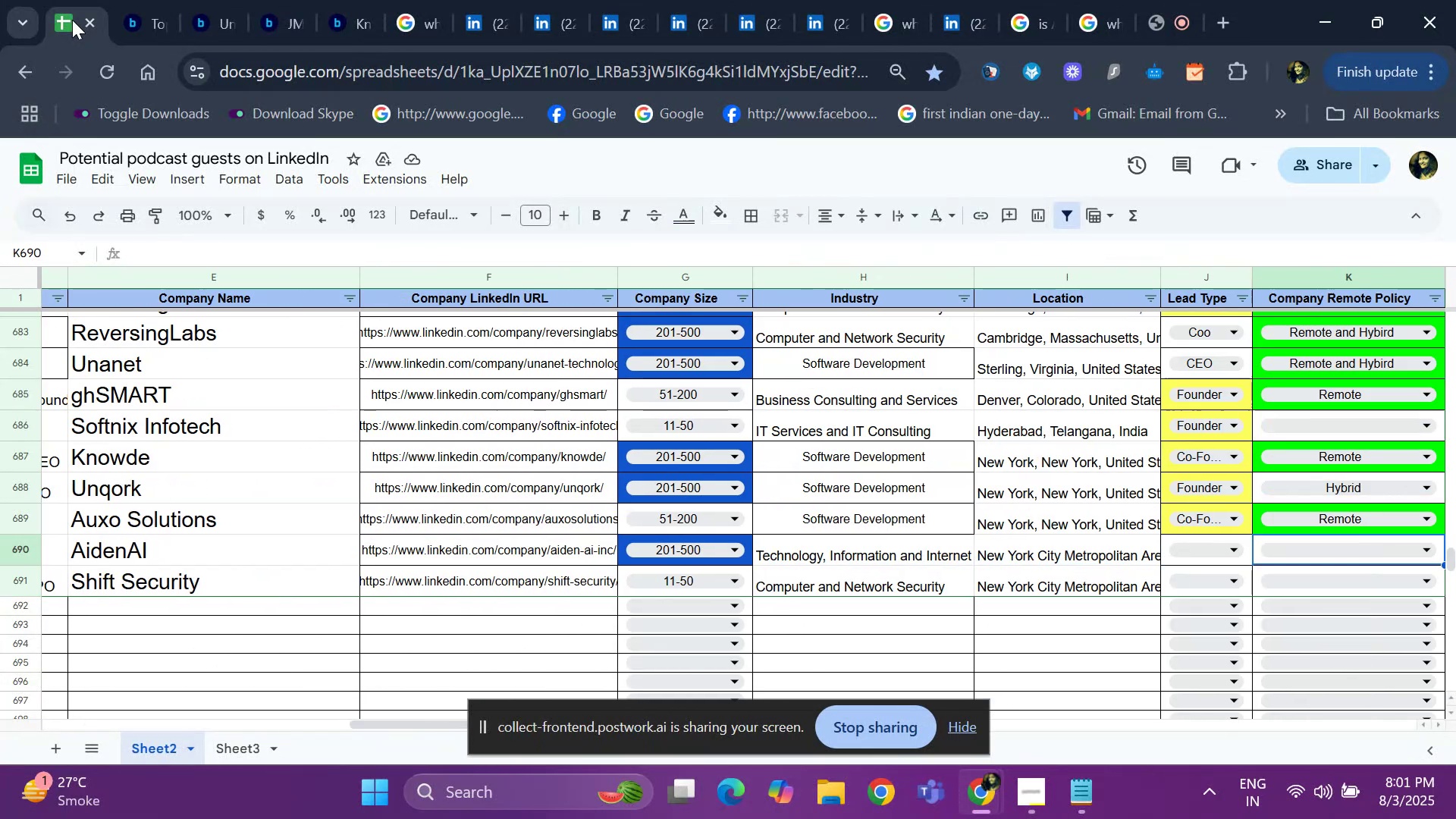 
key(ArrowRight)
 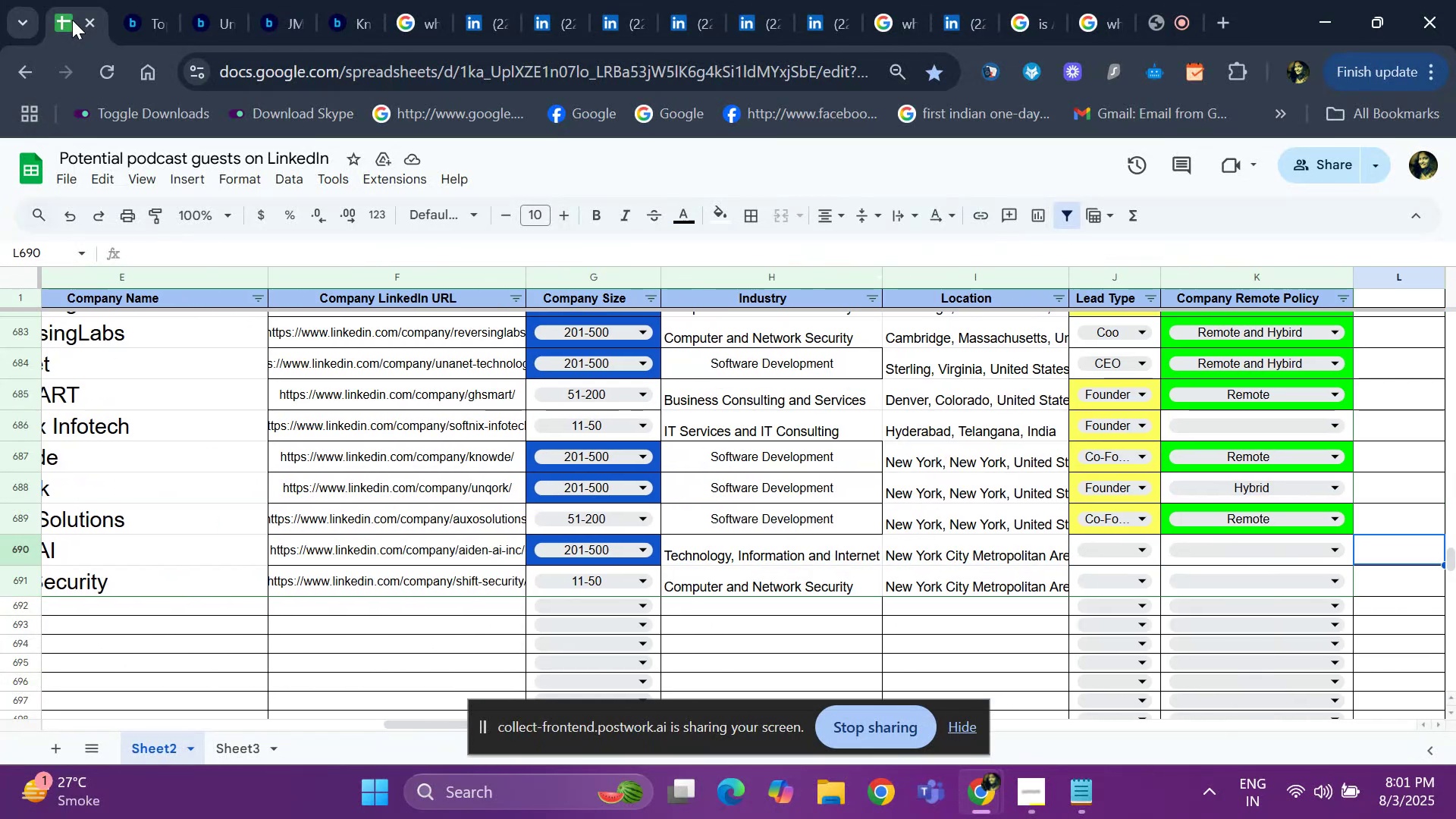 
key(ArrowLeft)
 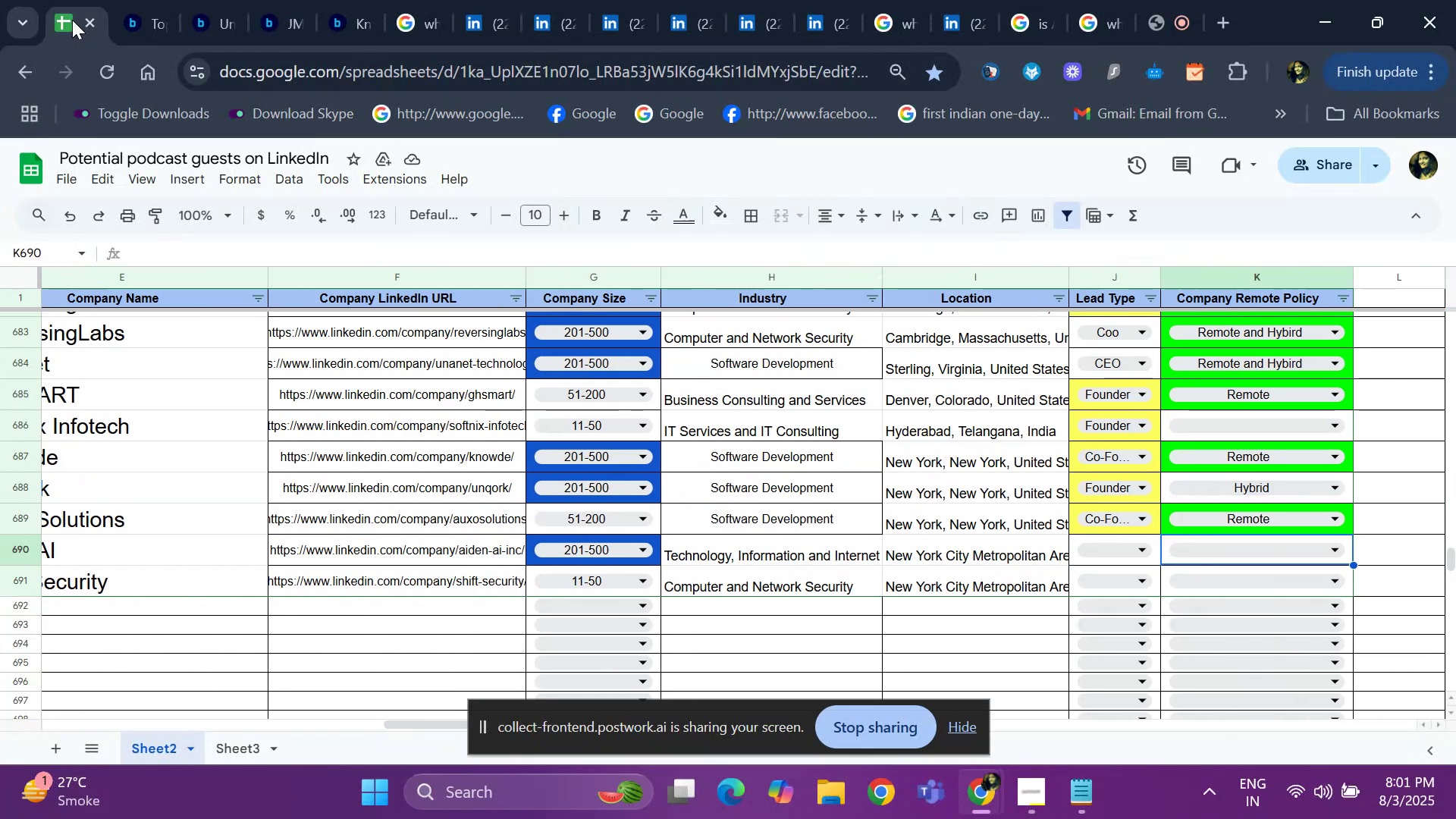 
key(ArrowLeft)
 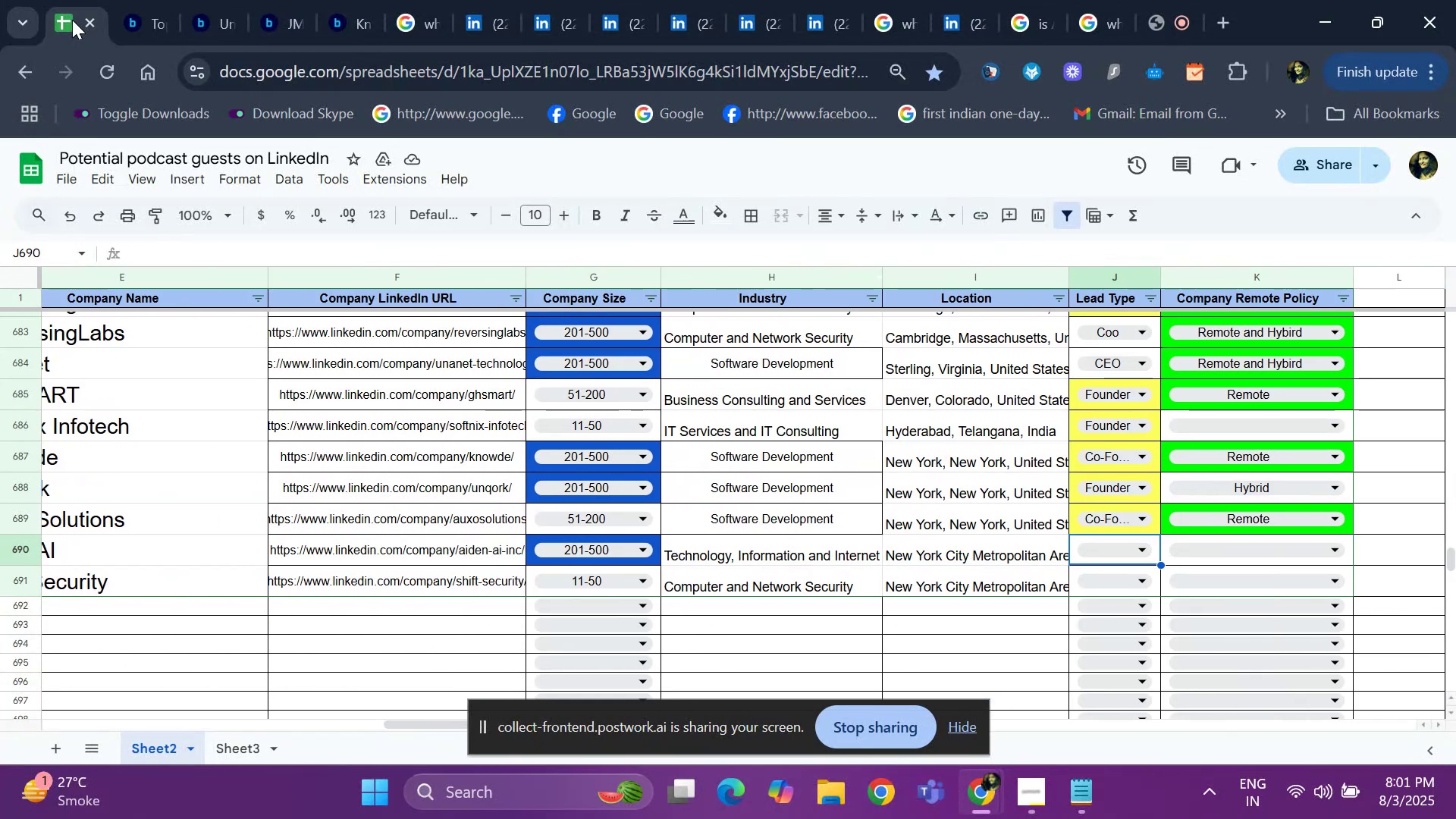 
key(Enter)
 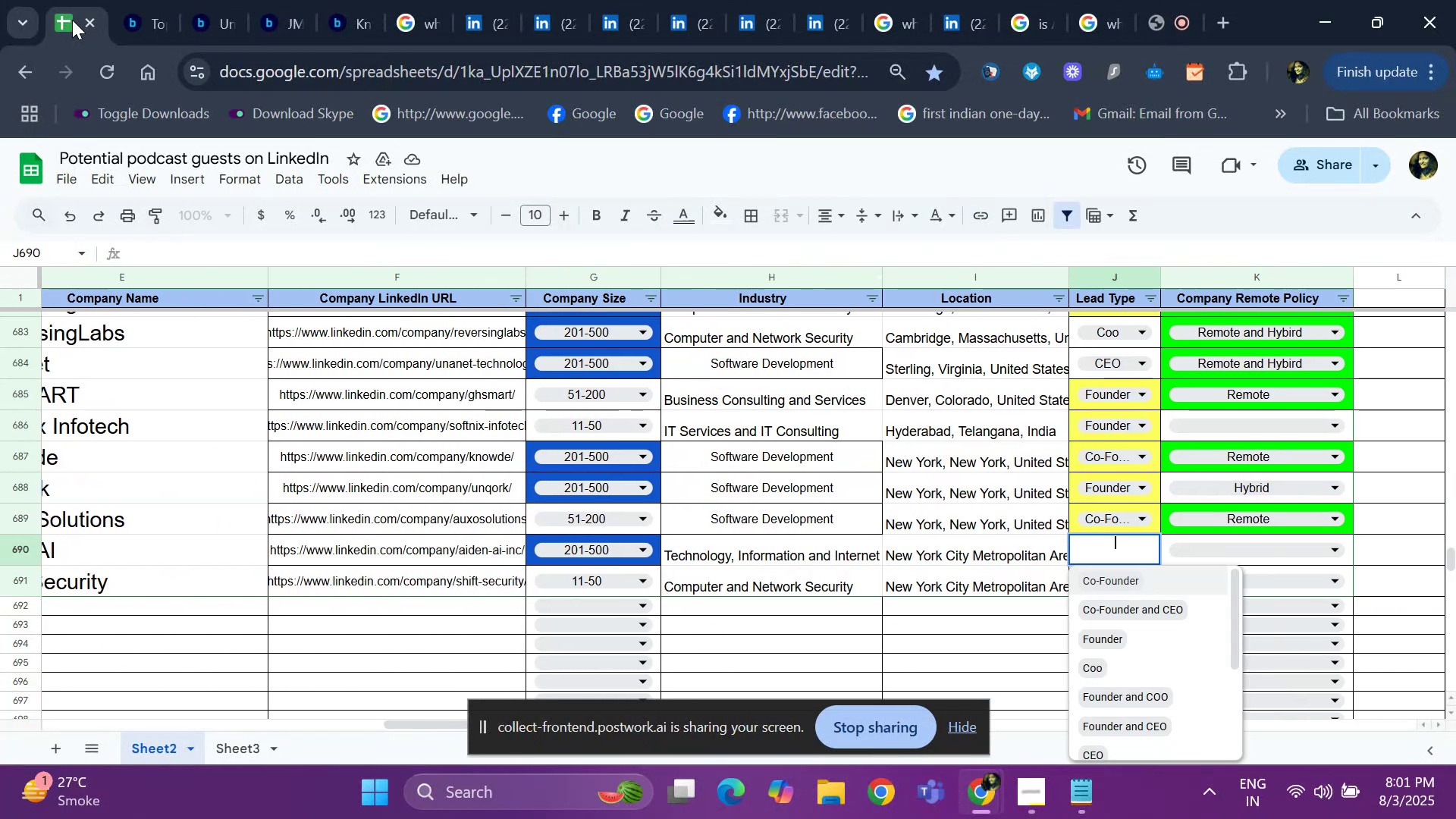 
key(ArrowDown)
 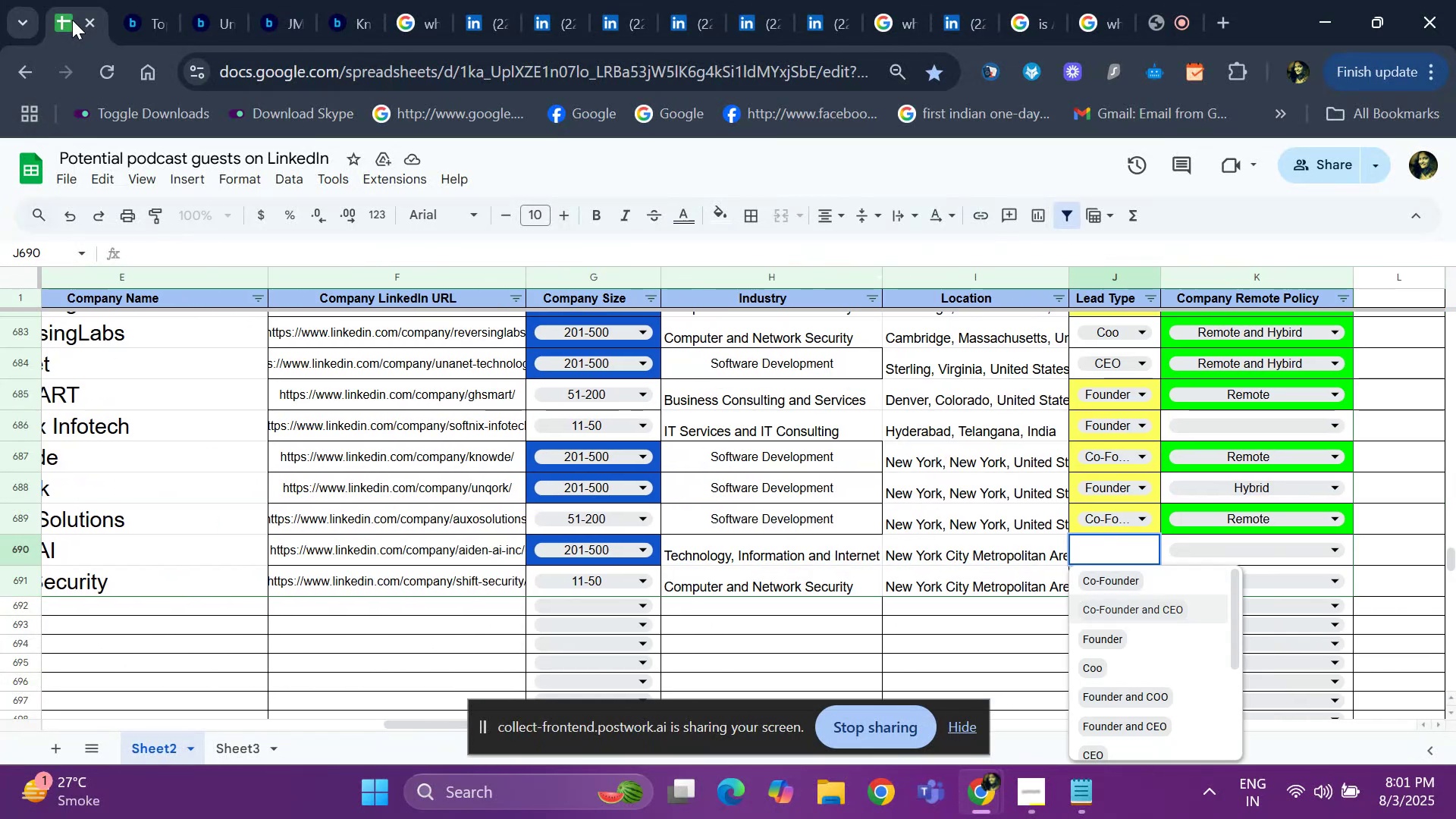 
key(ArrowDown)
 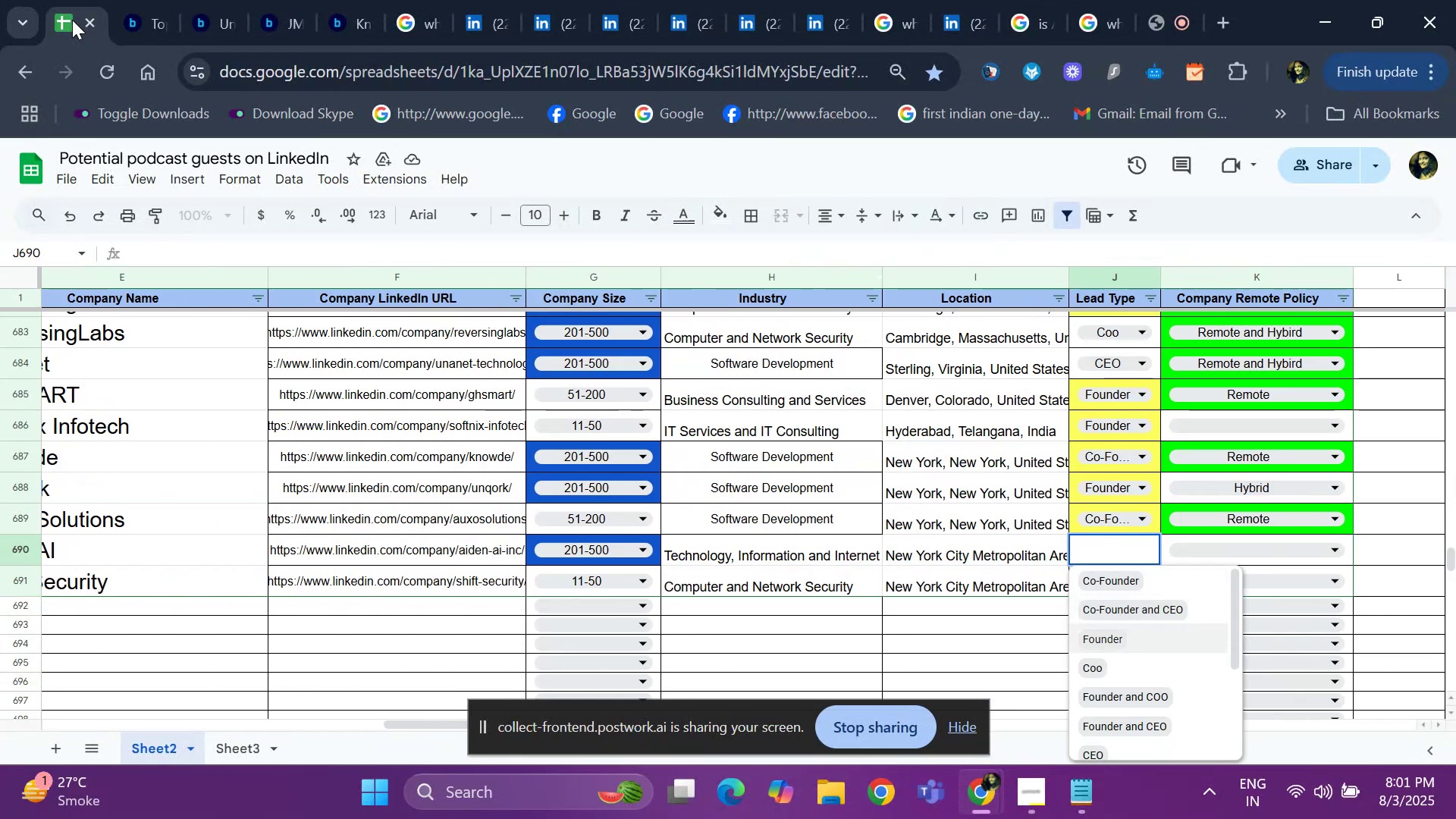 
key(Enter)
 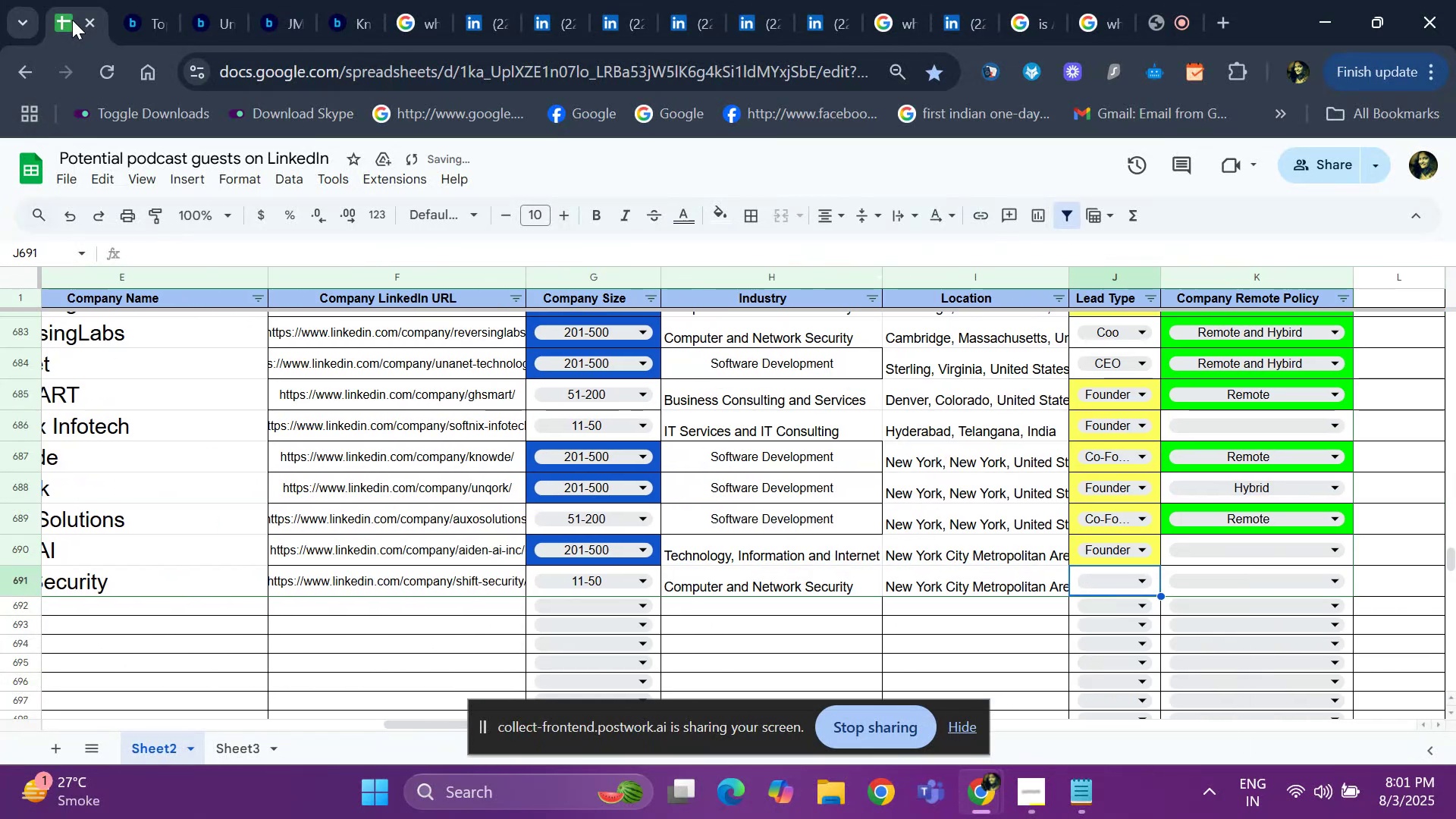 
key(ArrowLeft)
 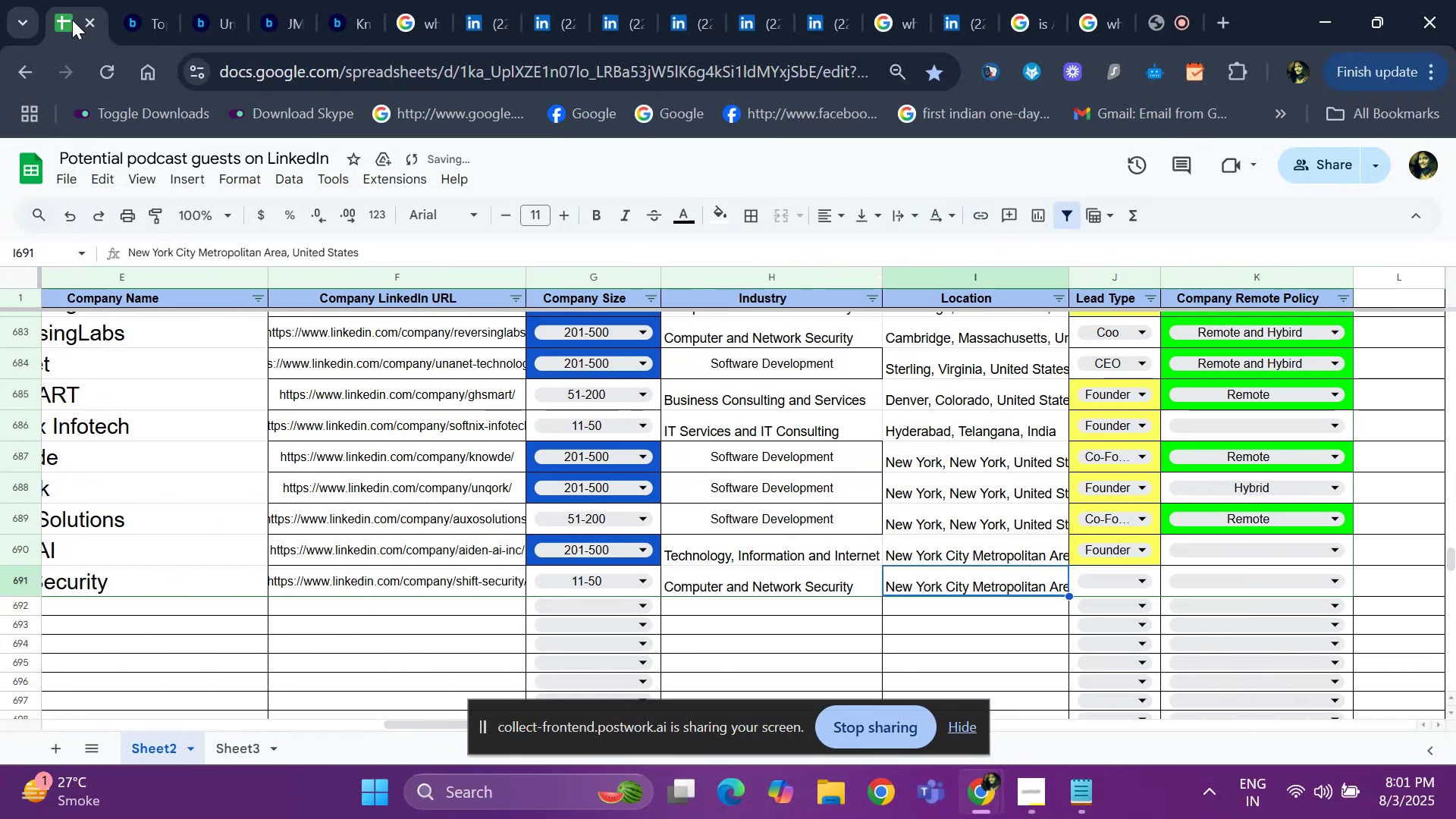 
key(ArrowLeft)
 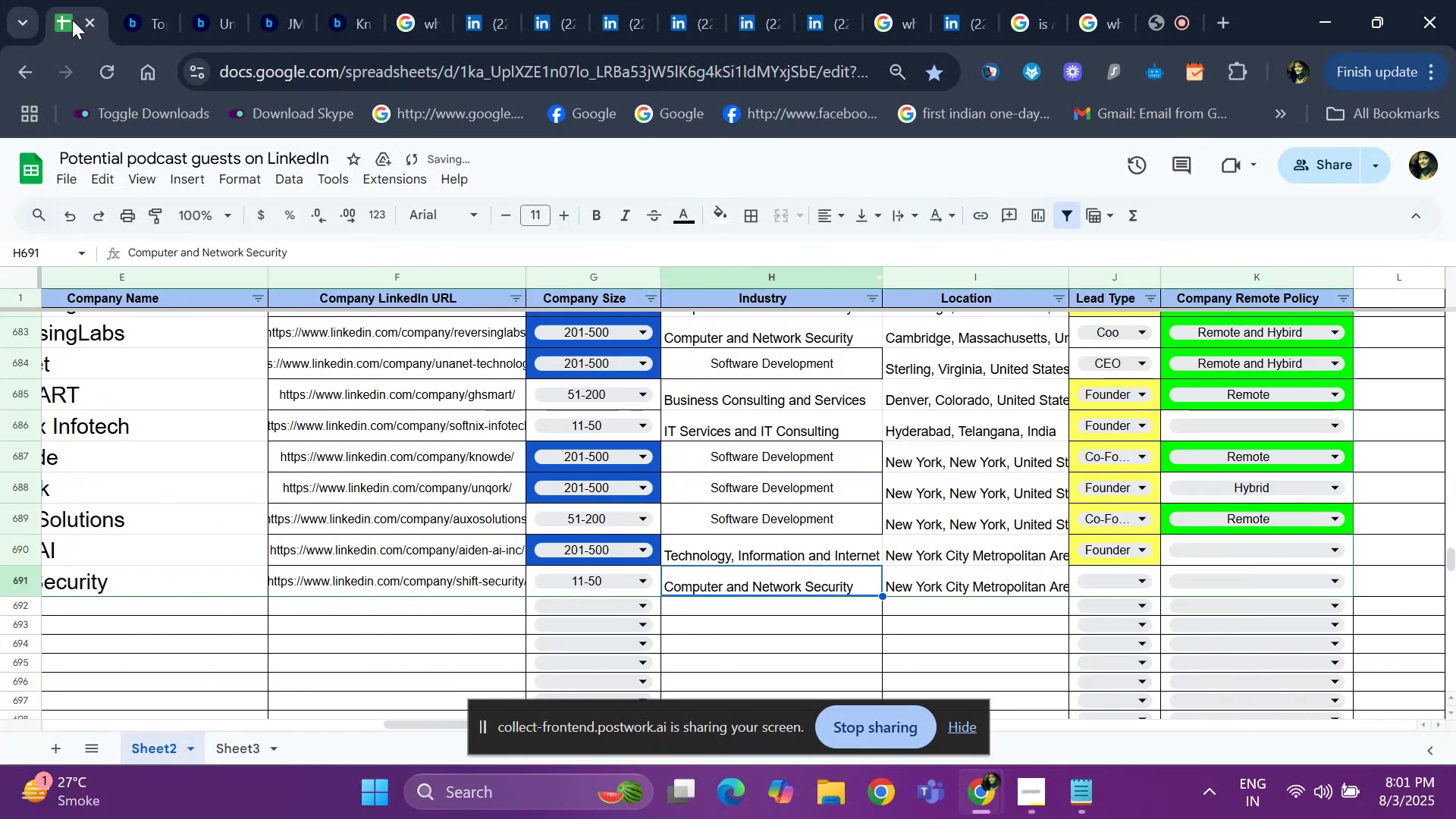 
key(ArrowLeft)
 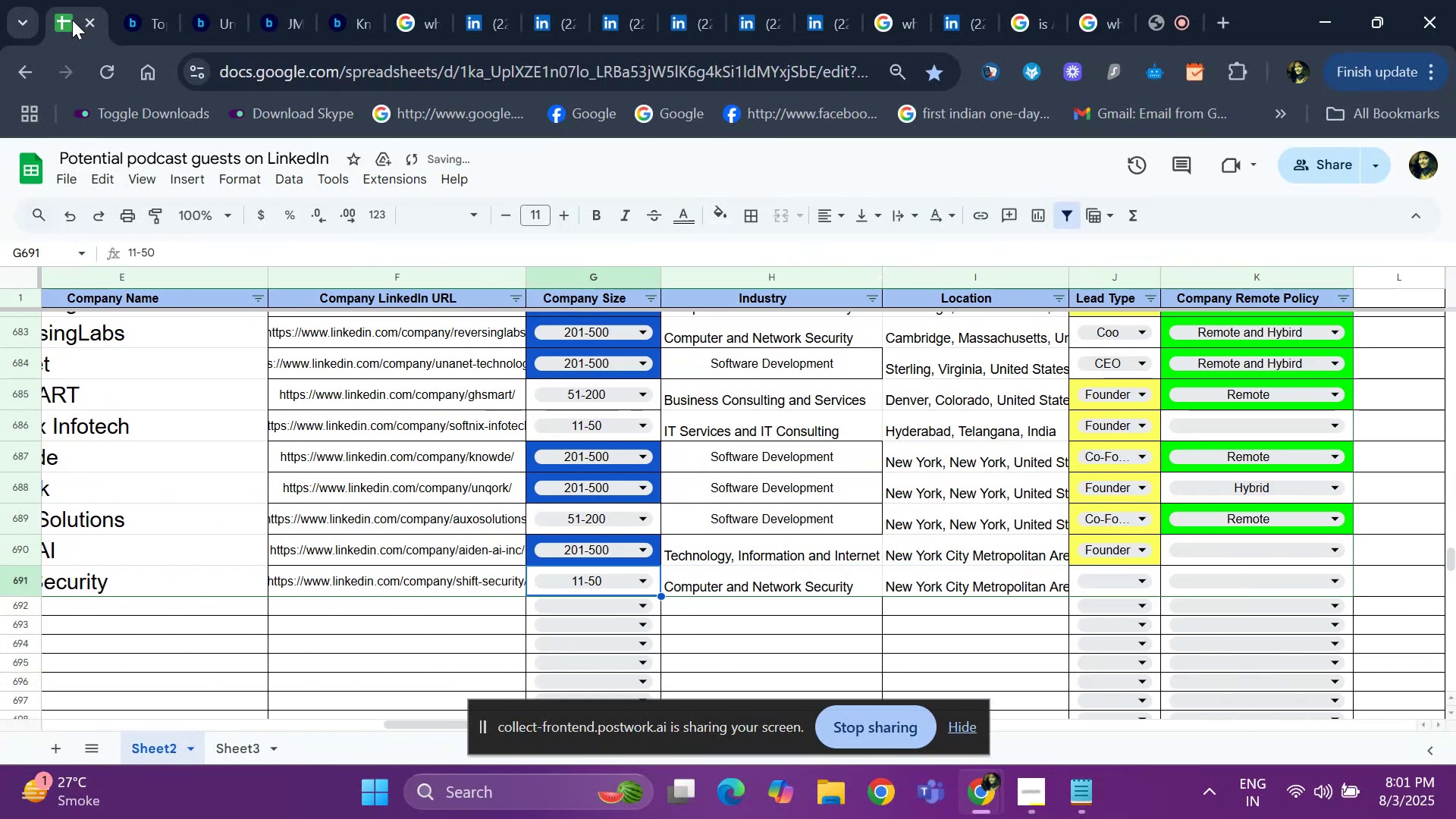 
hold_key(key=ArrowLeft, duration=0.57)
 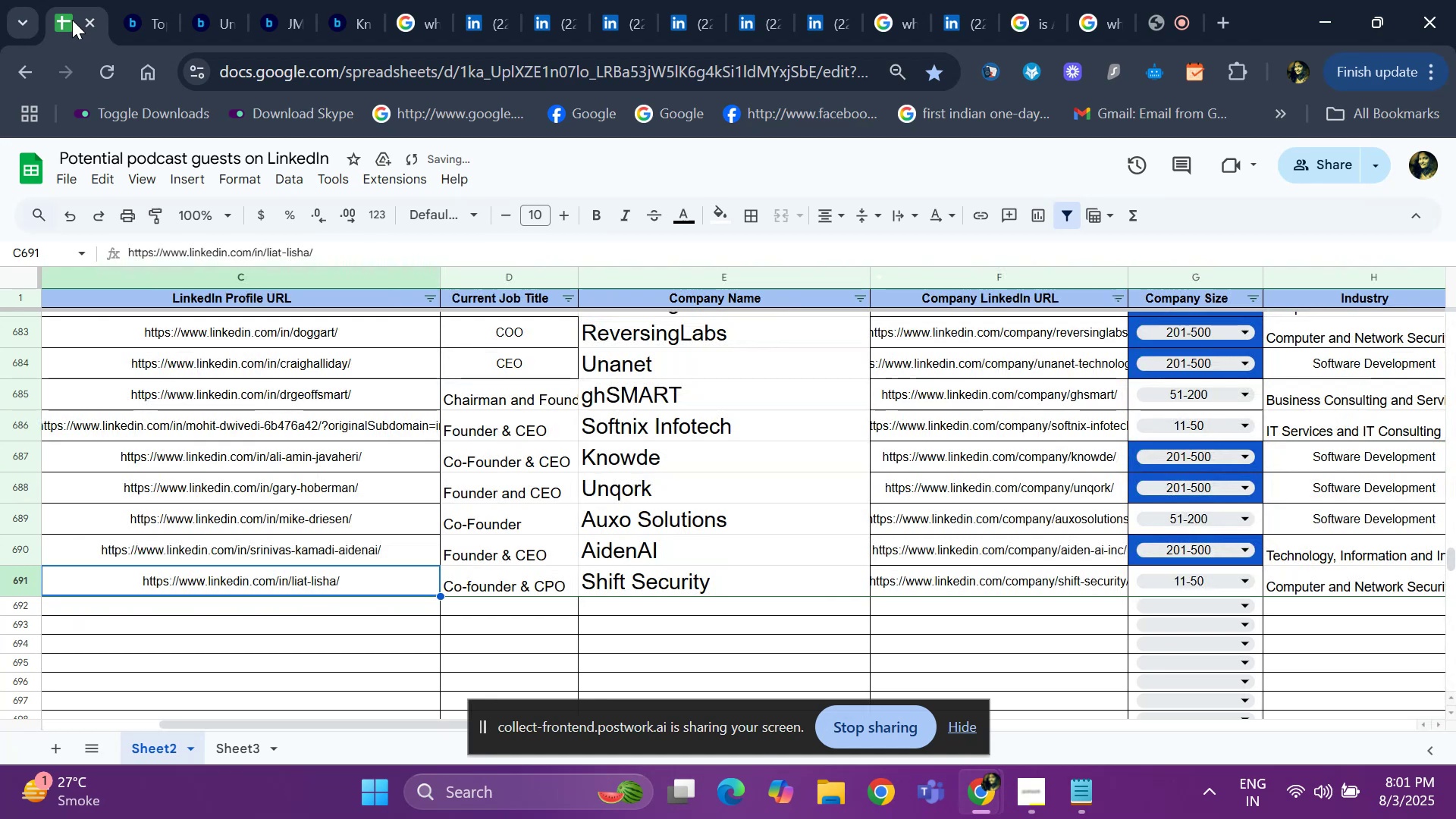 
hold_key(key=ArrowRight, duration=0.53)
 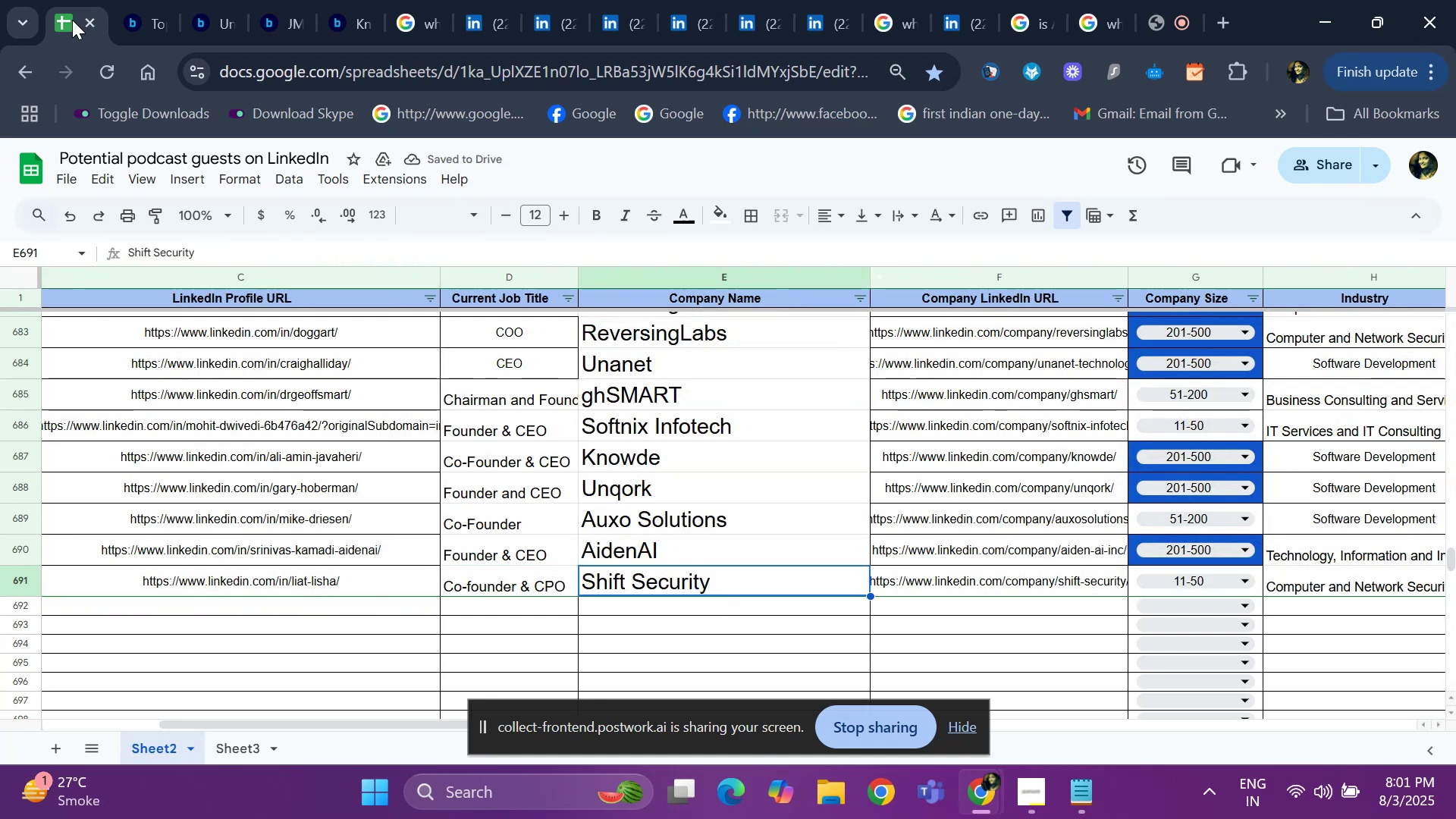 
key(ArrowRight)
 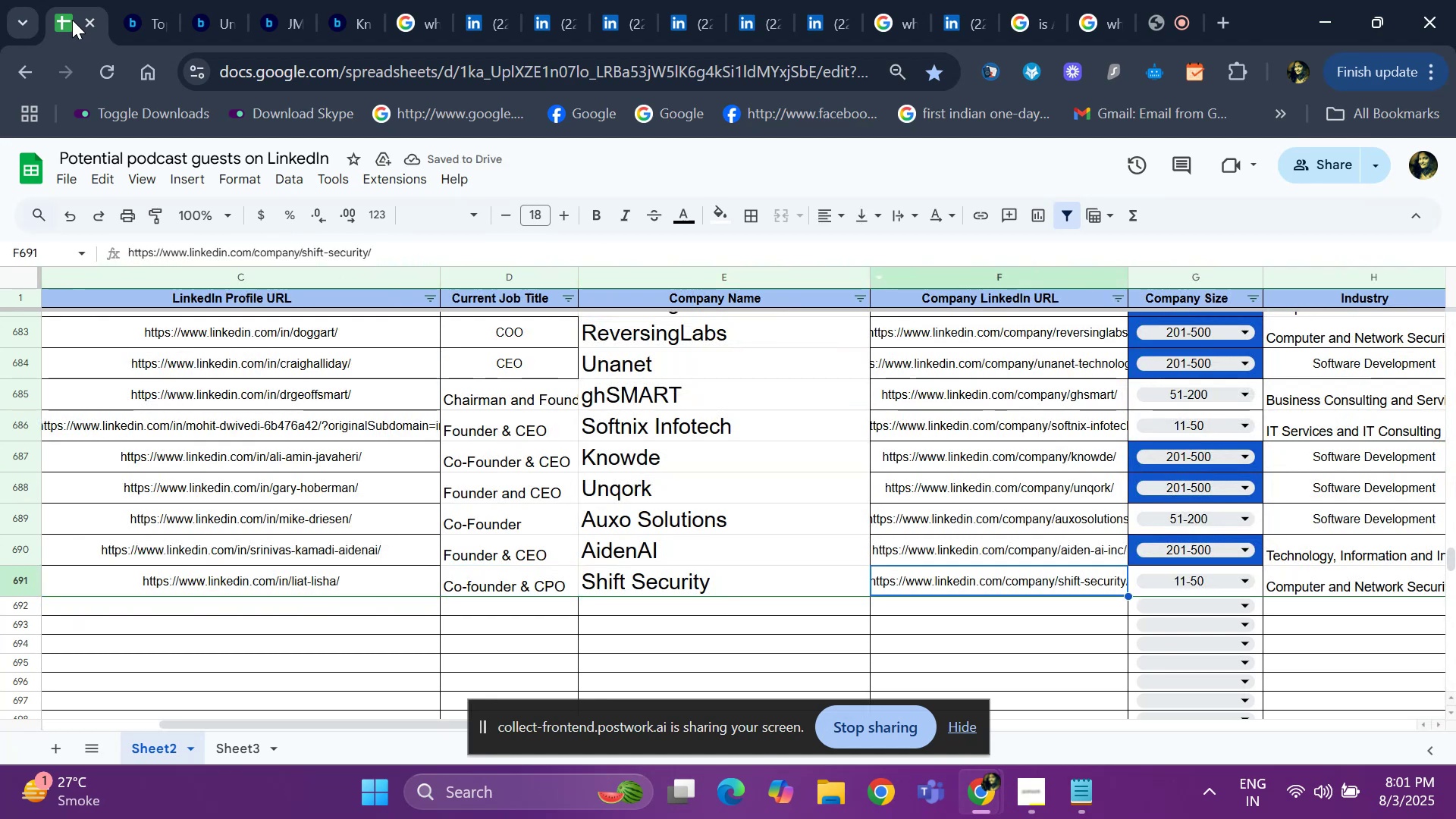 
key(ArrowRight)
 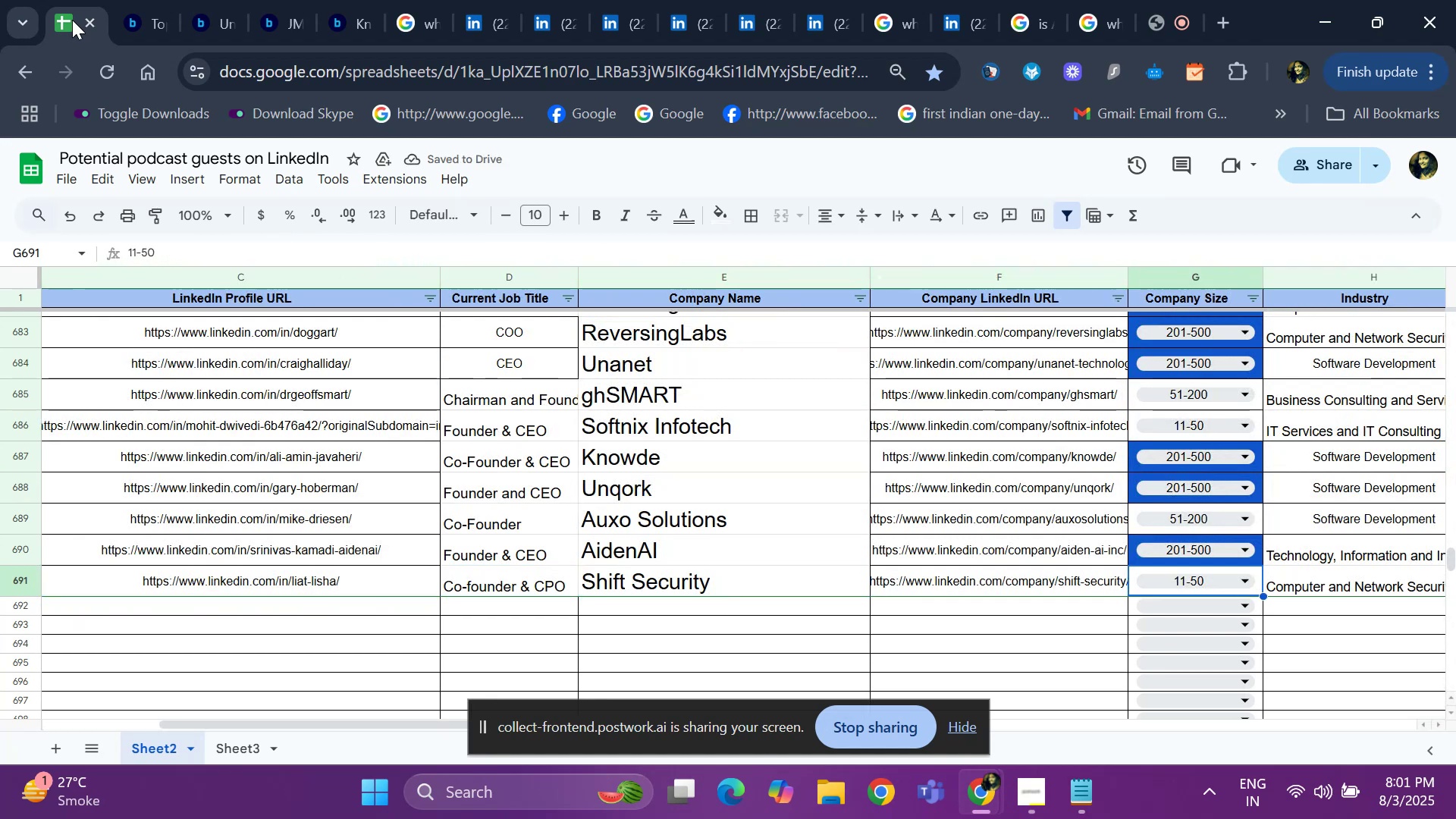 
key(ArrowRight)
 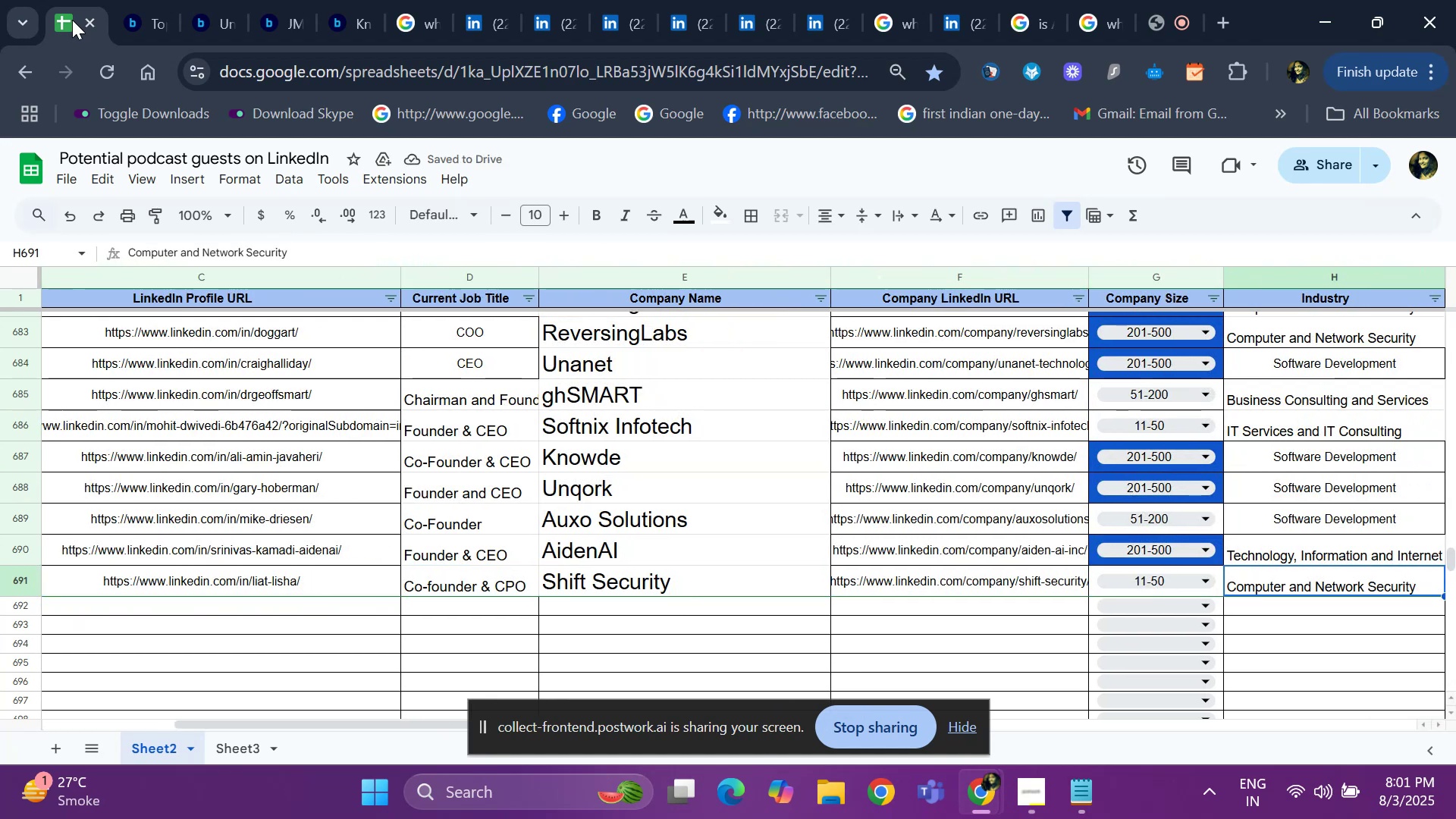 
key(ArrowRight)
 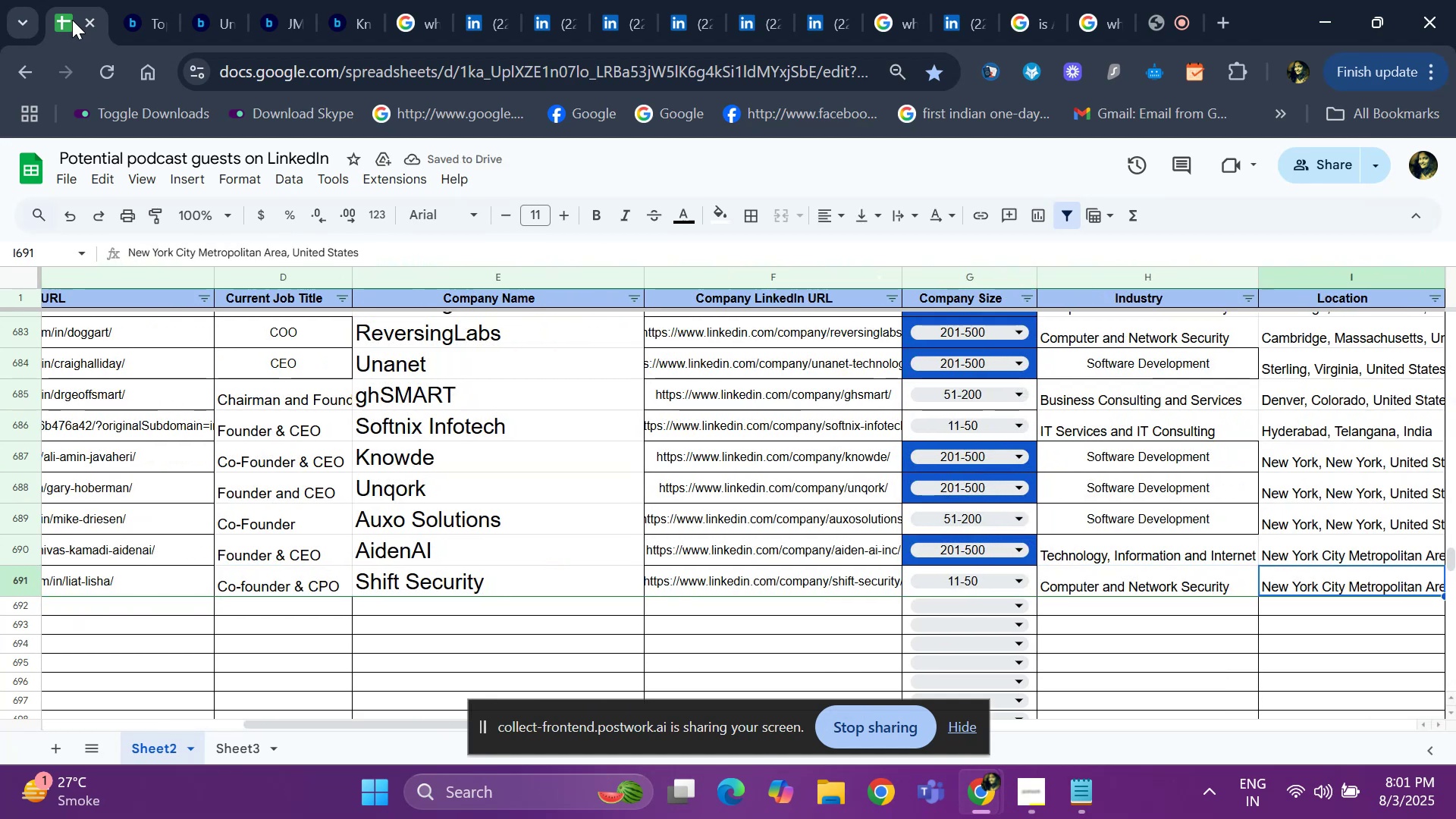 
key(ArrowRight)
 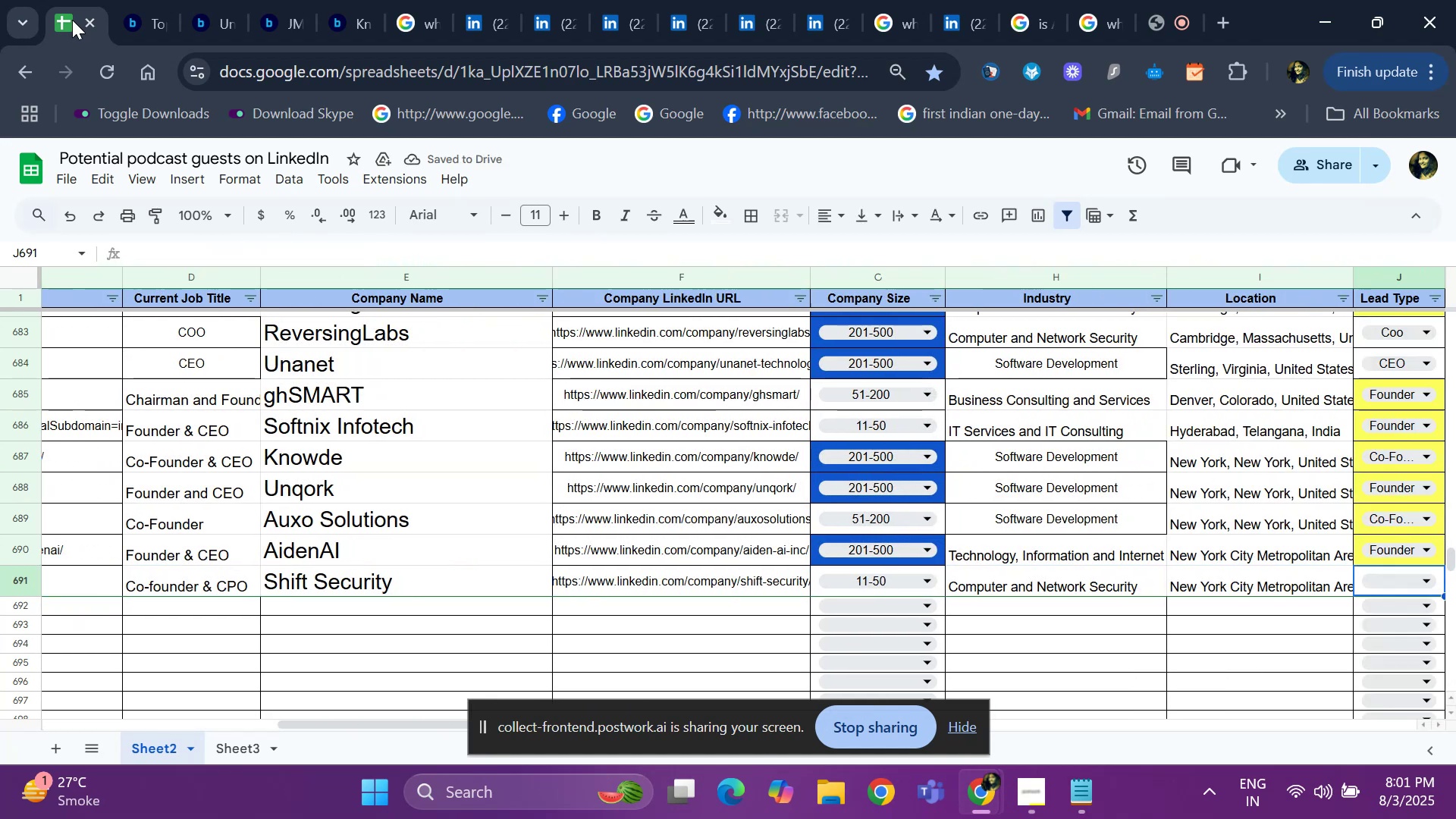 
key(ArrowRight)
 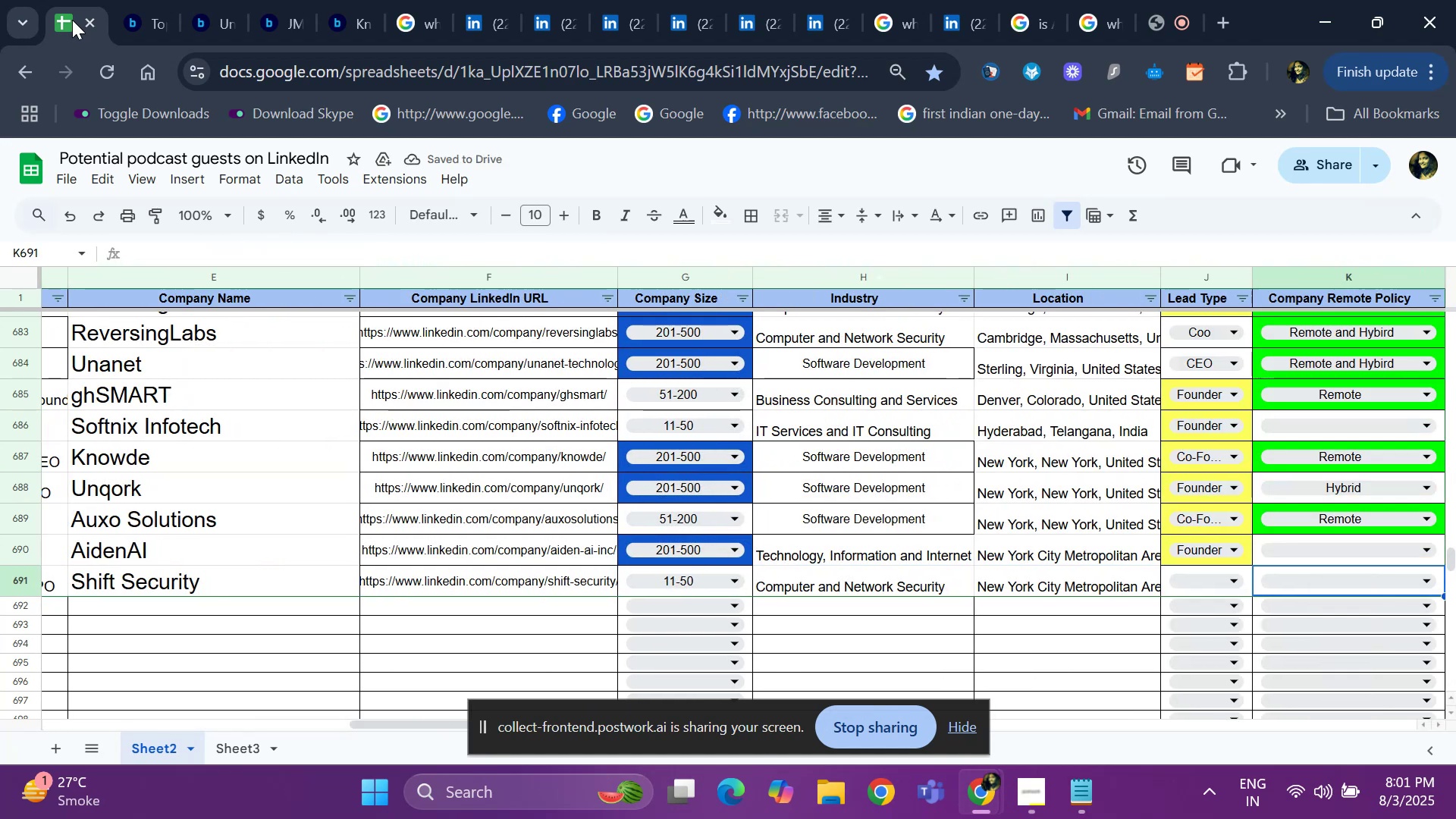 
key(ArrowLeft)
 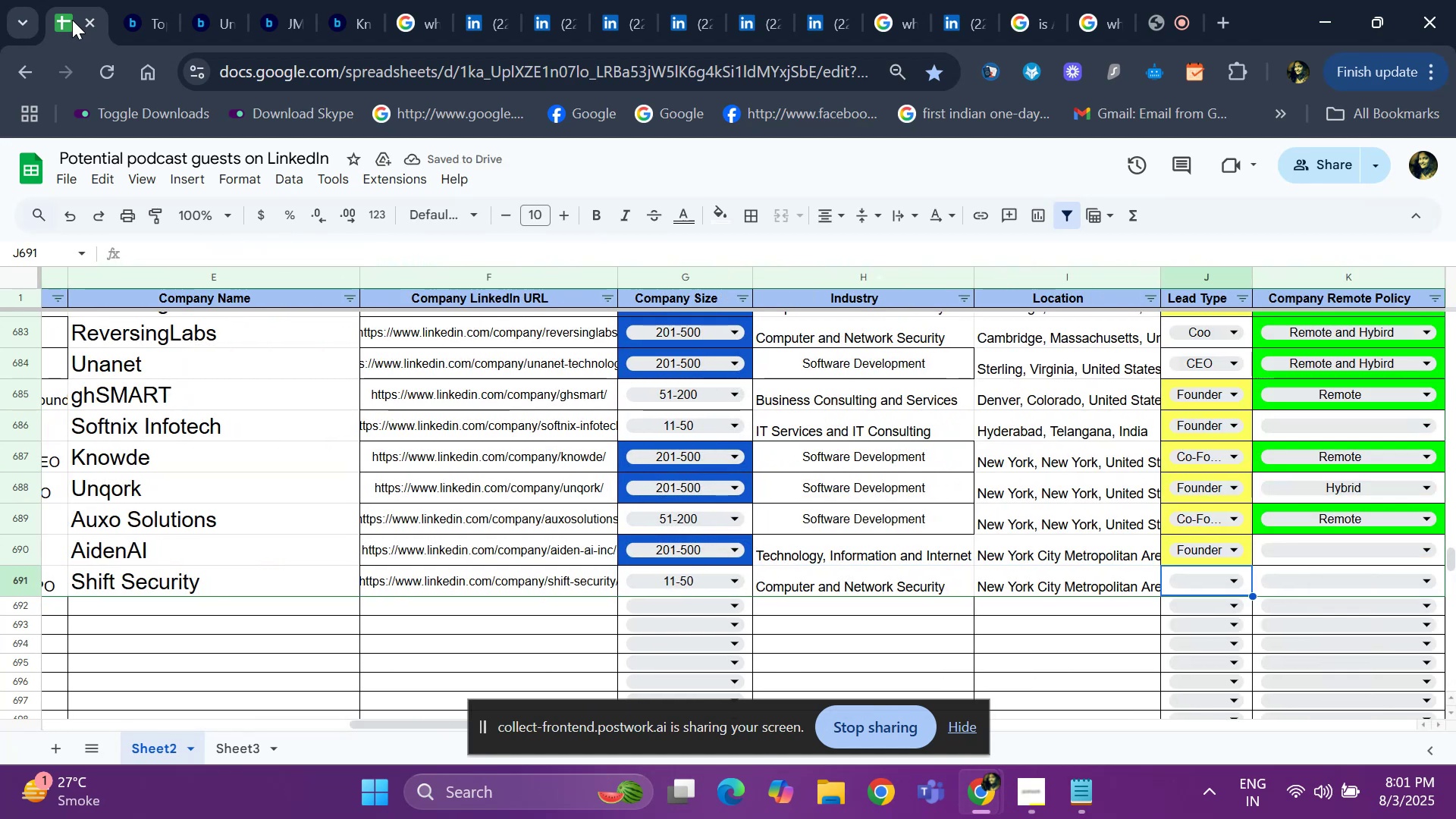 
key(Enter)
 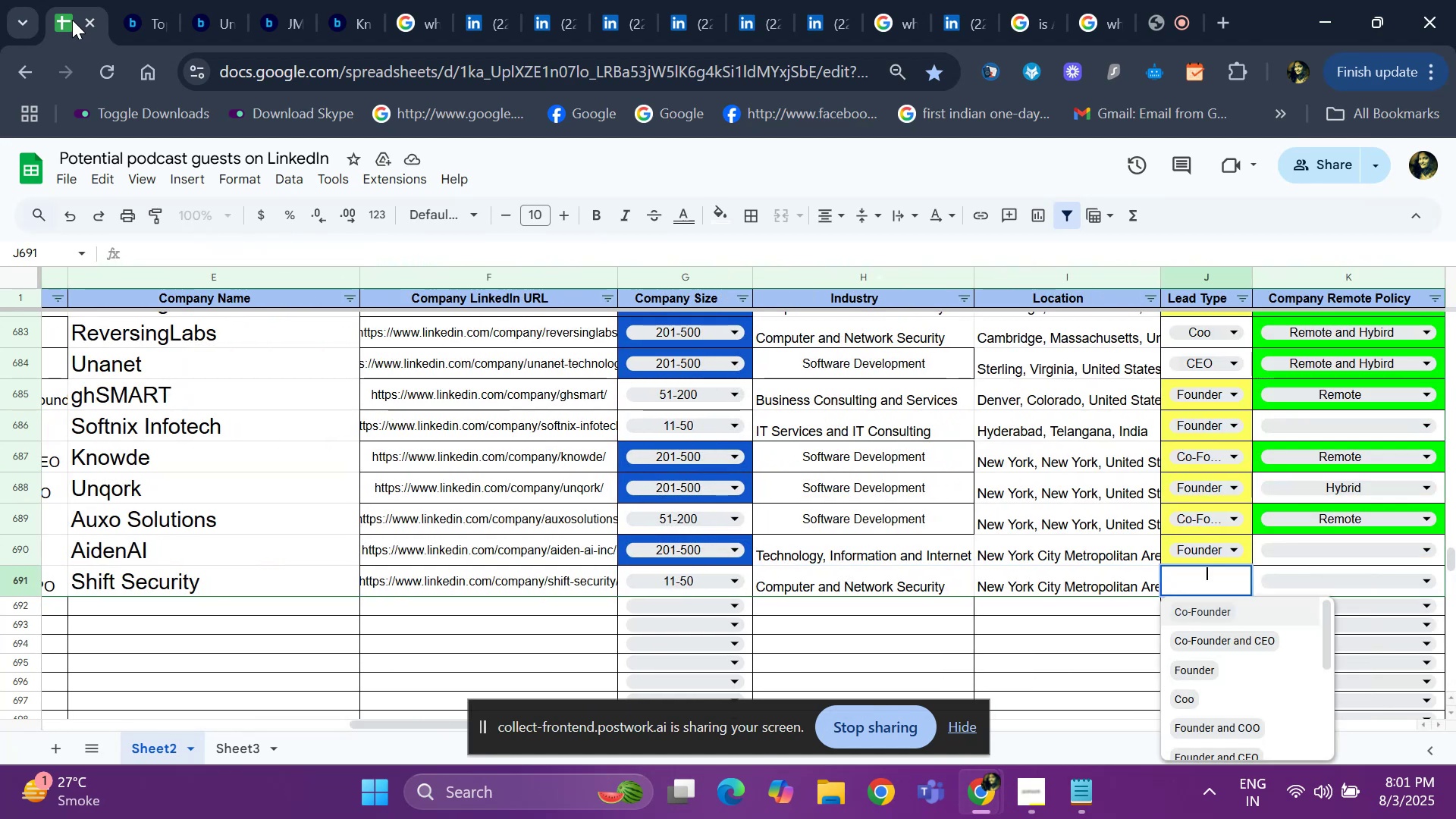 
key(ArrowDown)
 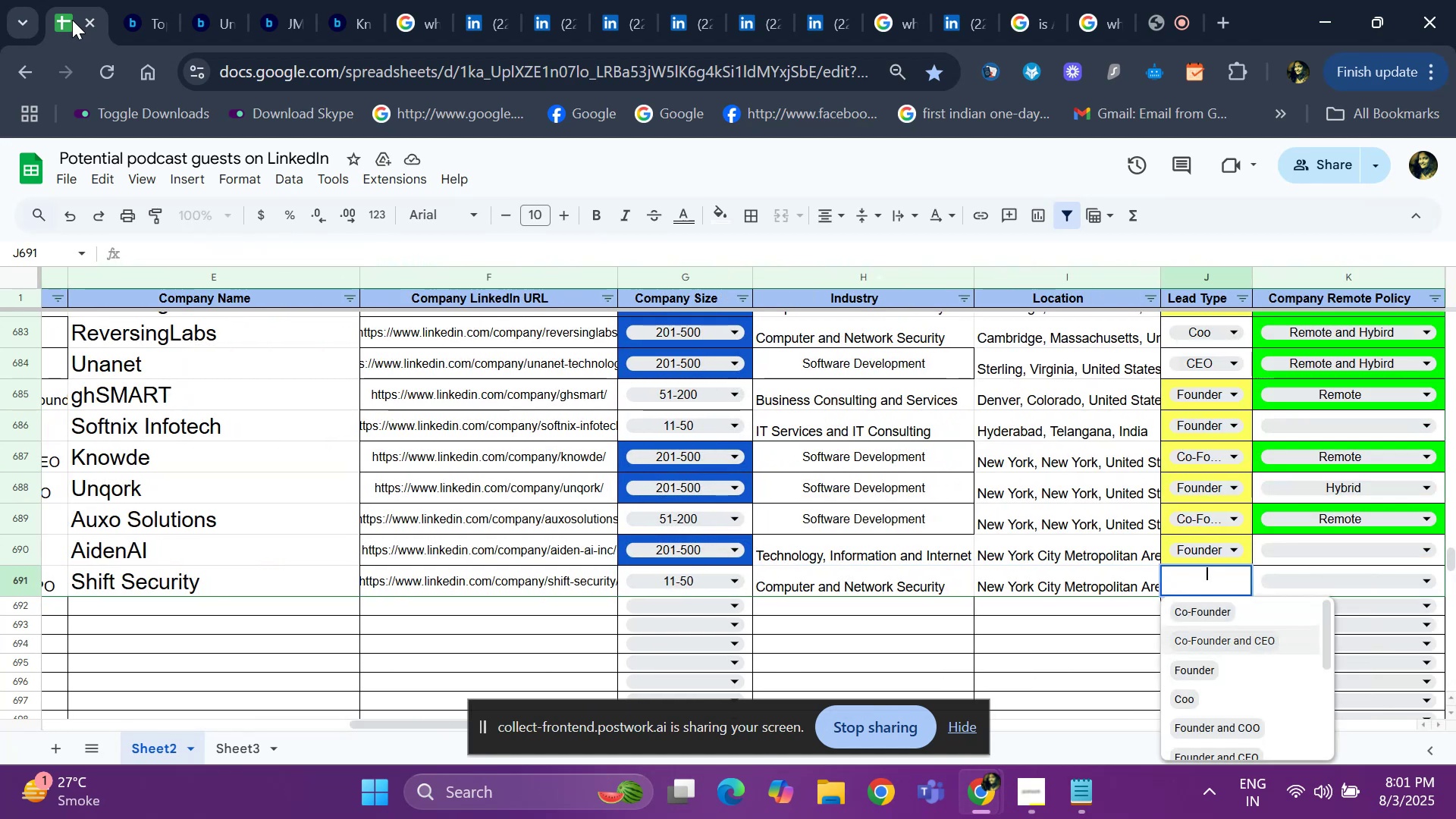 
key(ArrowDown)
 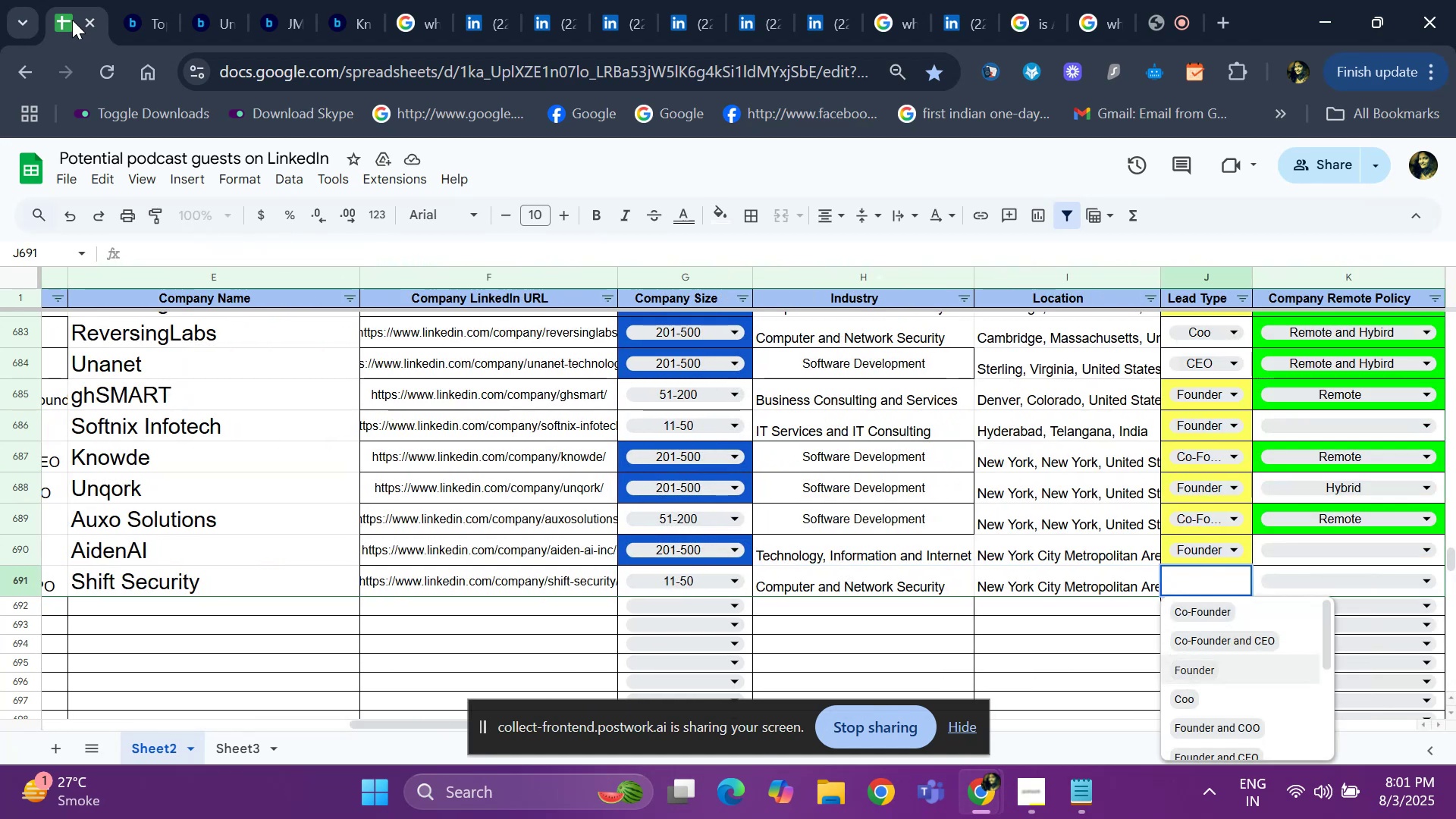 
key(ArrowUp)
 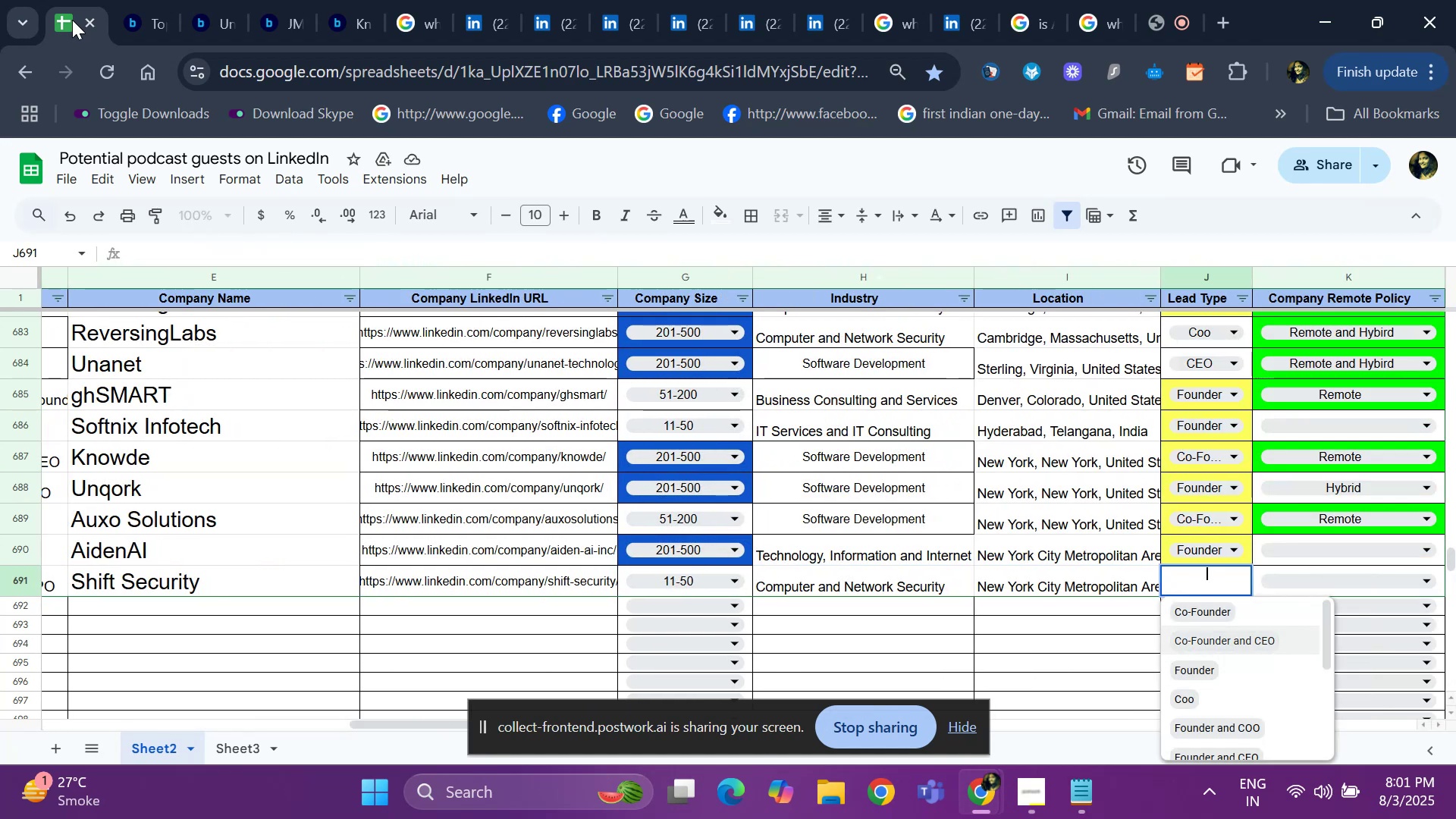 
key(ArrowUp)
 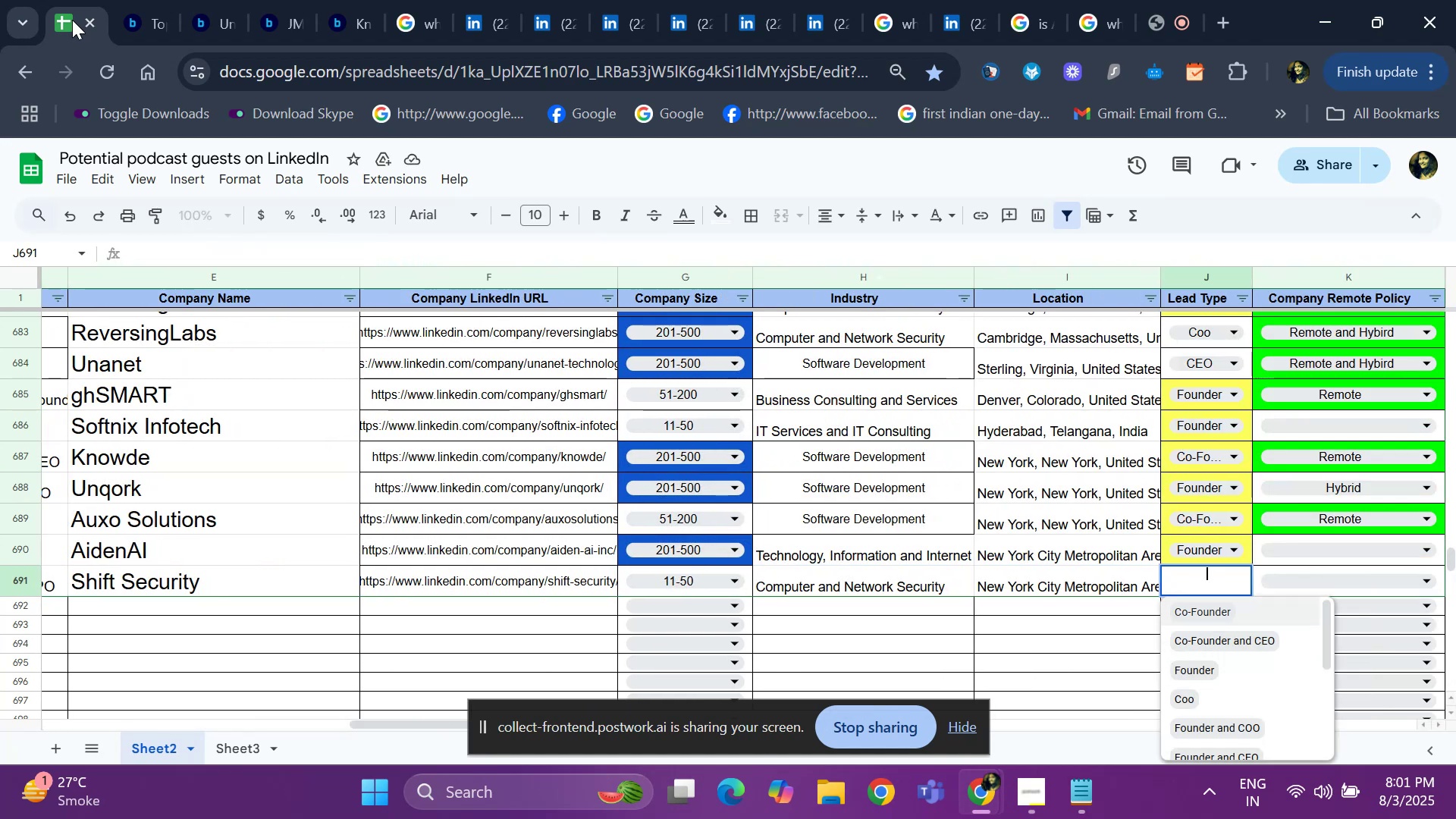 
key(Enter)
 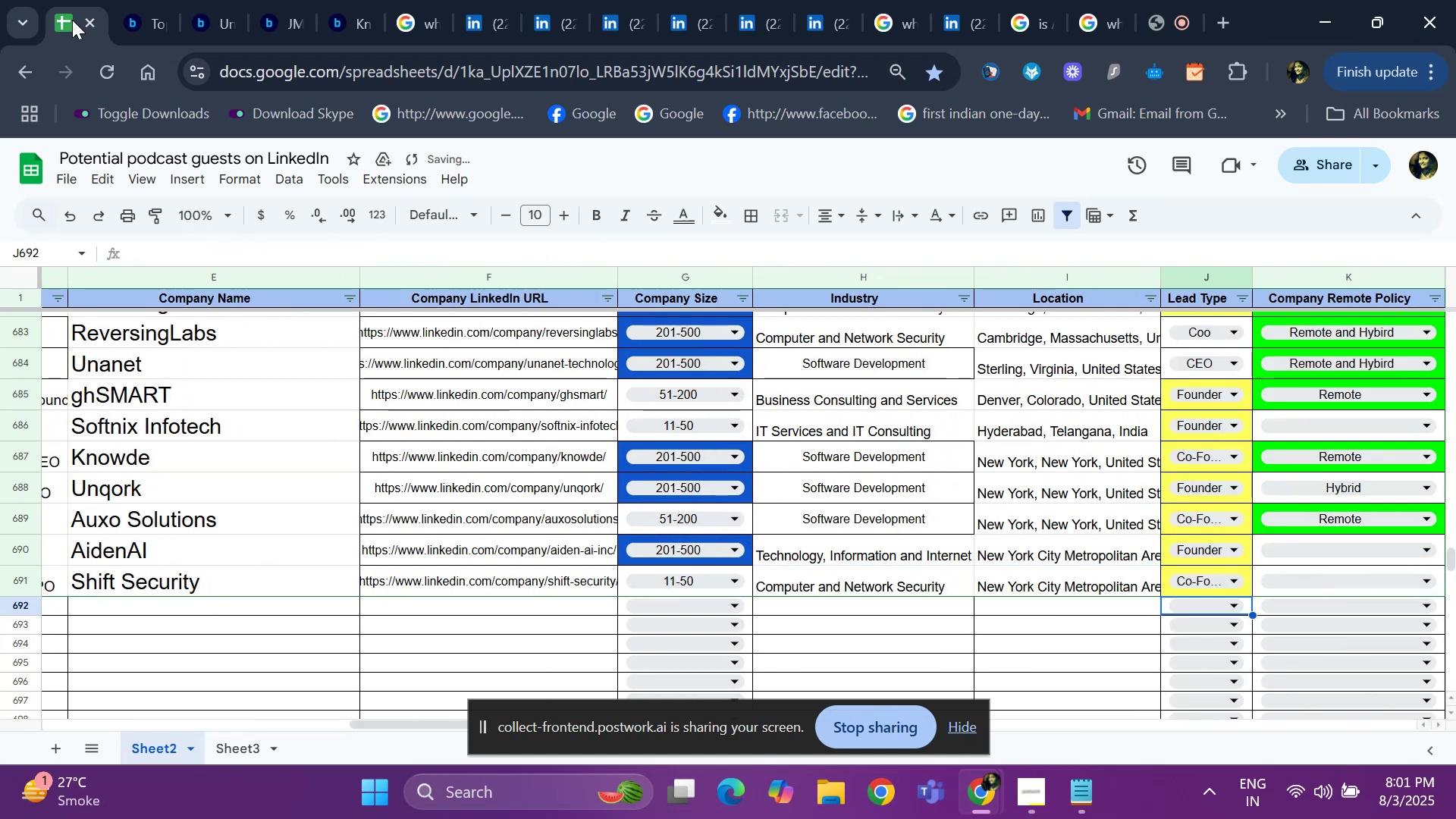 
key(ArrowUp)
 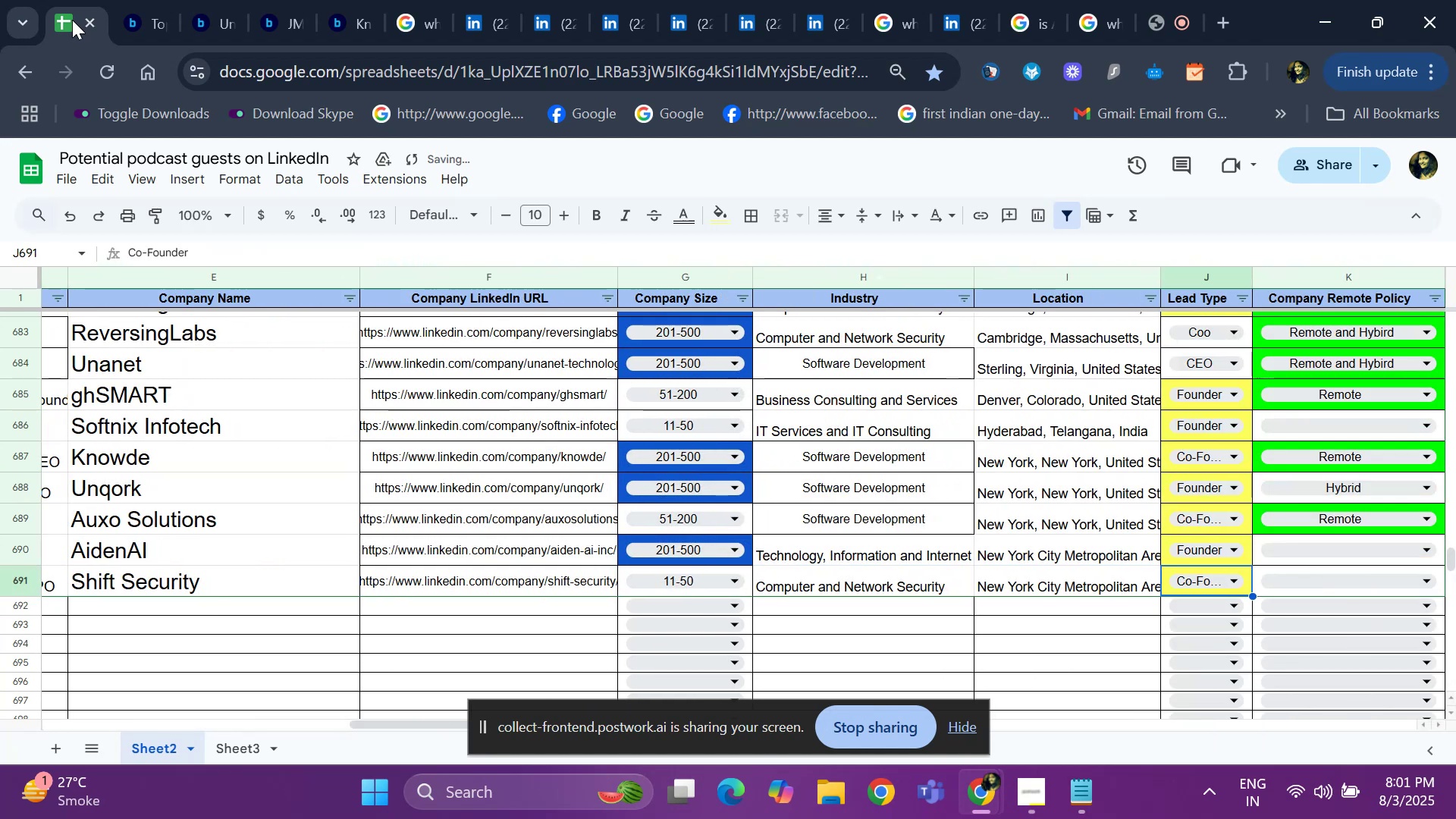 
key(ArrowLeft)
 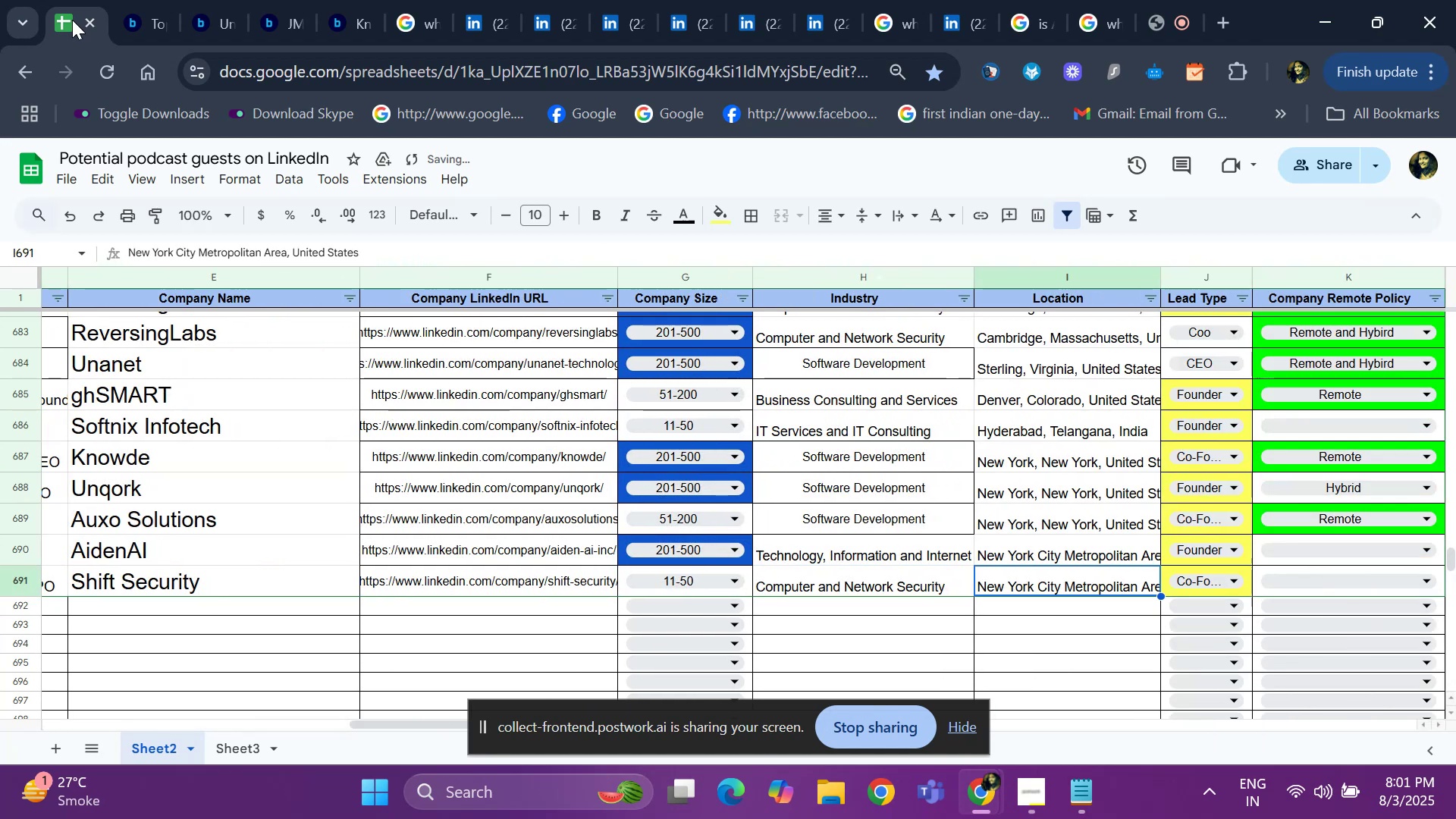 
key(ArrowLeft)
 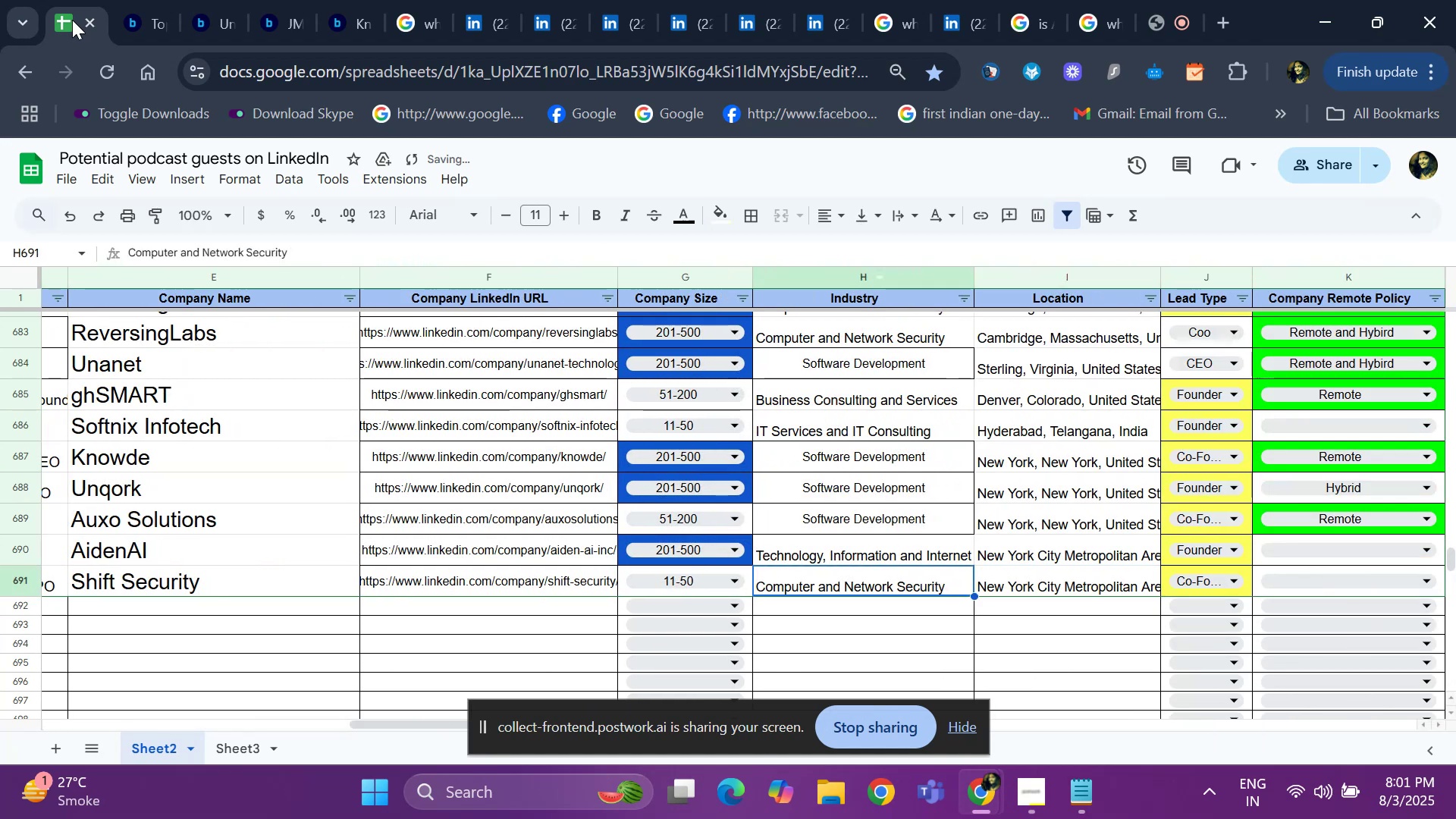 
key(ArrowLeft)
 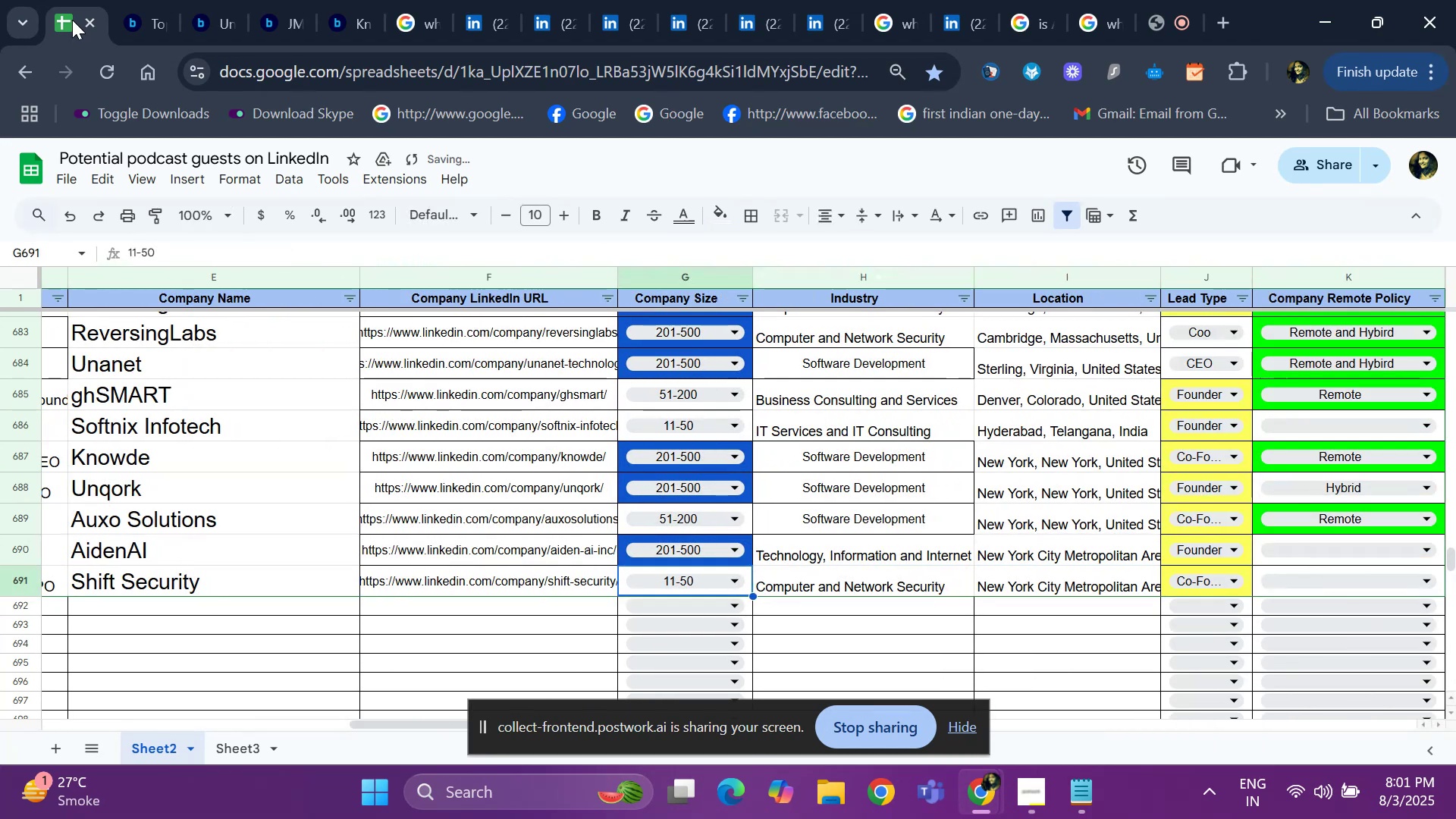 
key(ArrowLeft)
 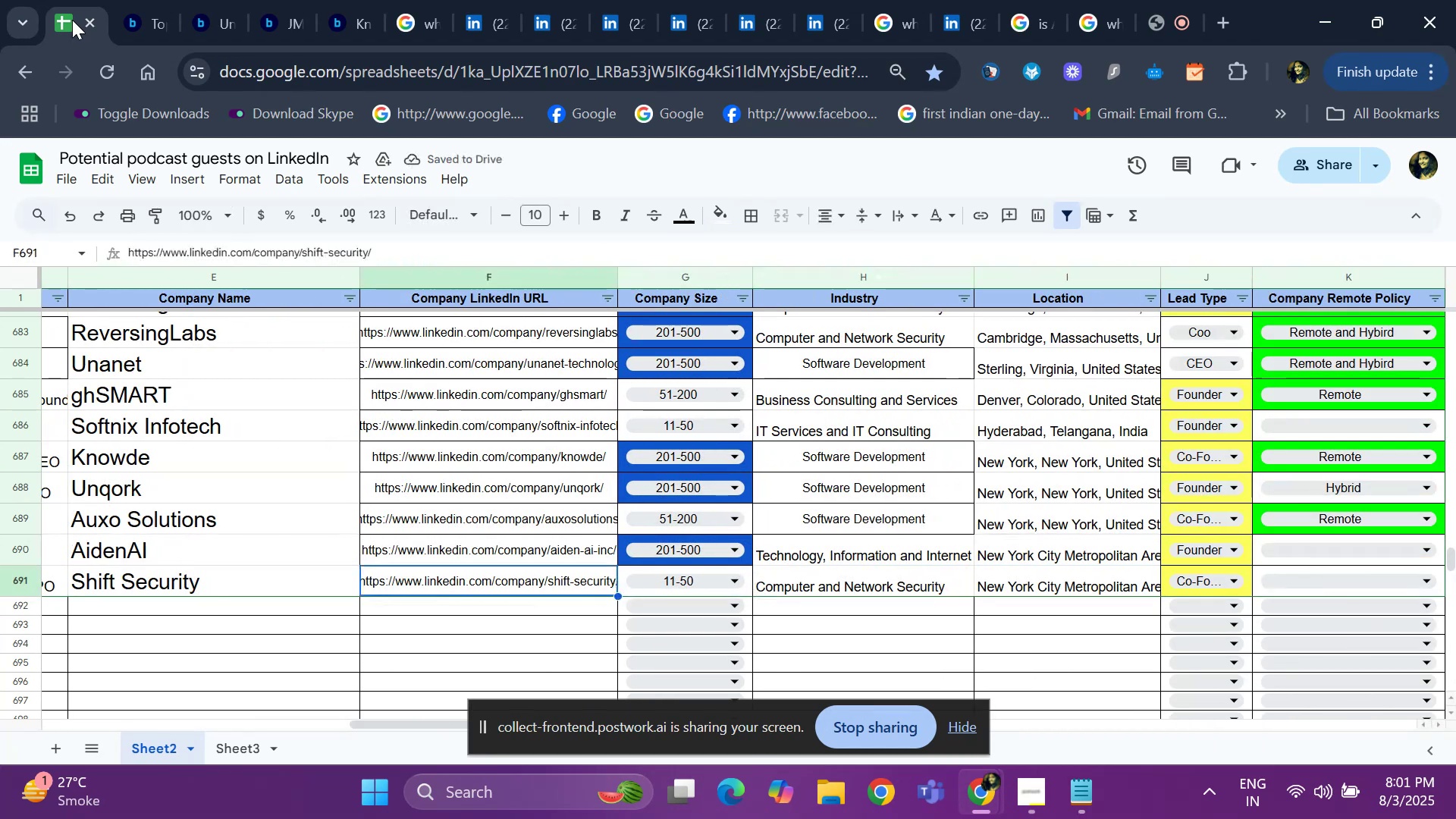 
key(ArrowLeft)
 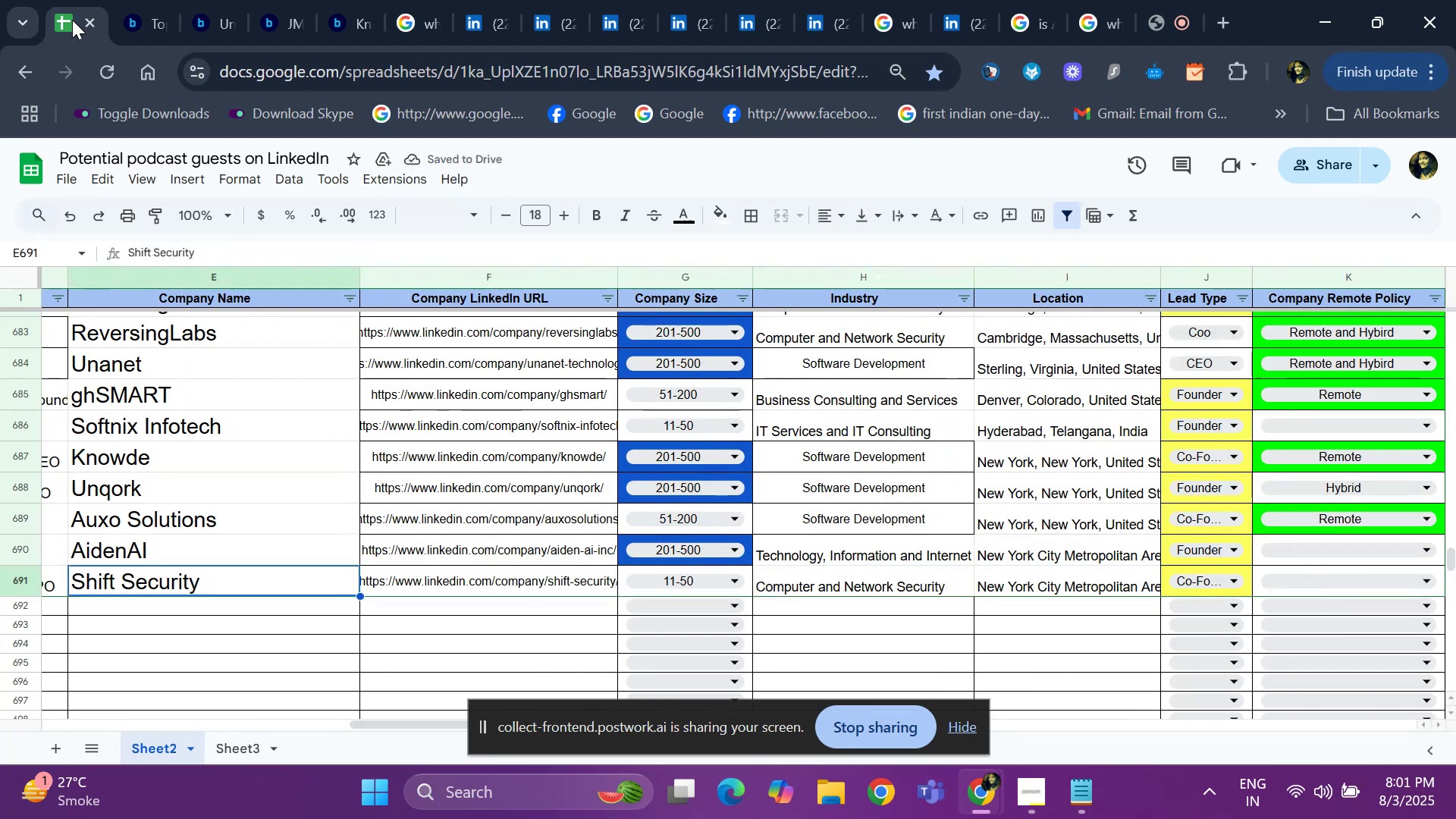 
key(Control+C)
 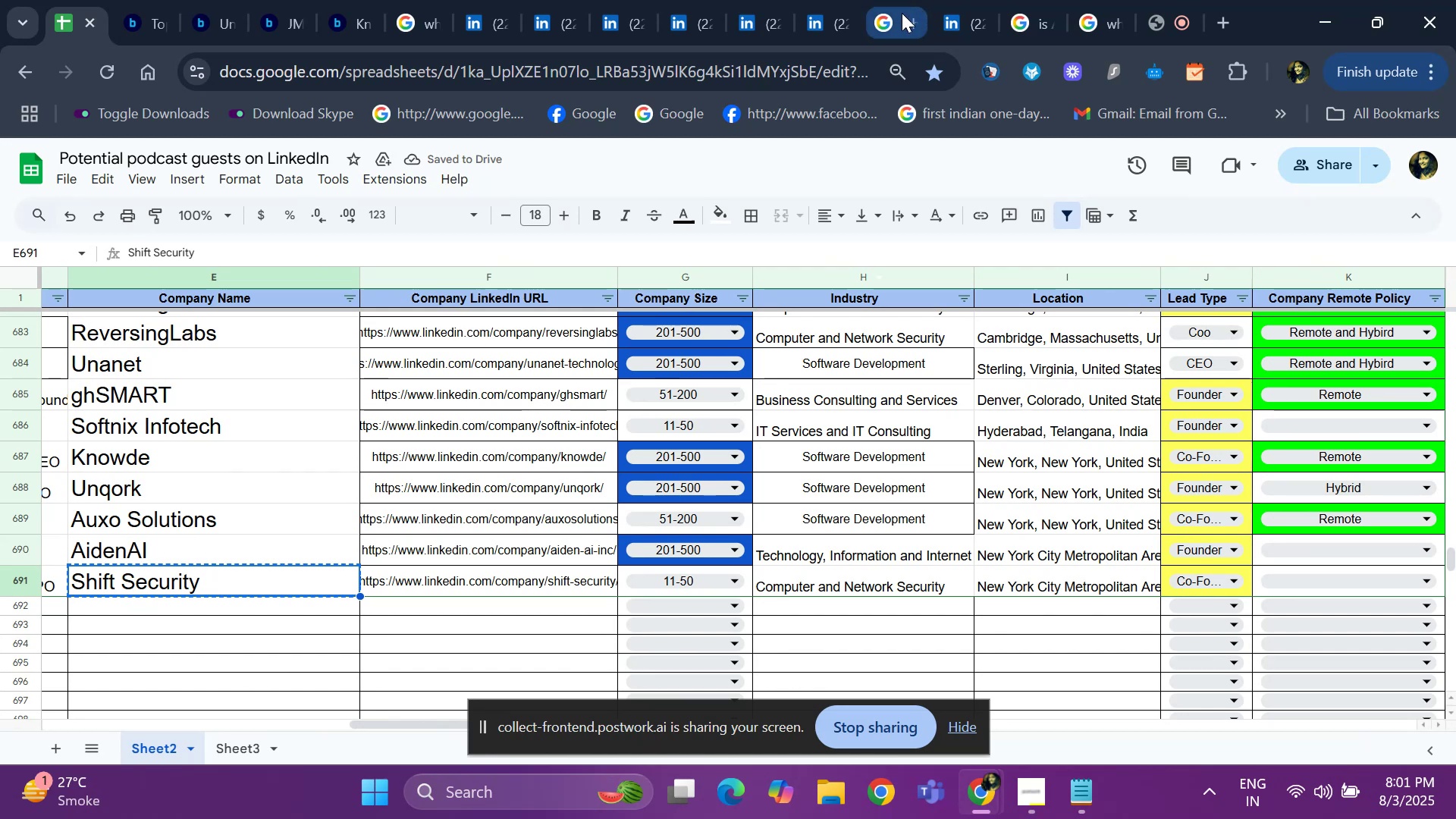 
left_click([891, 16])
 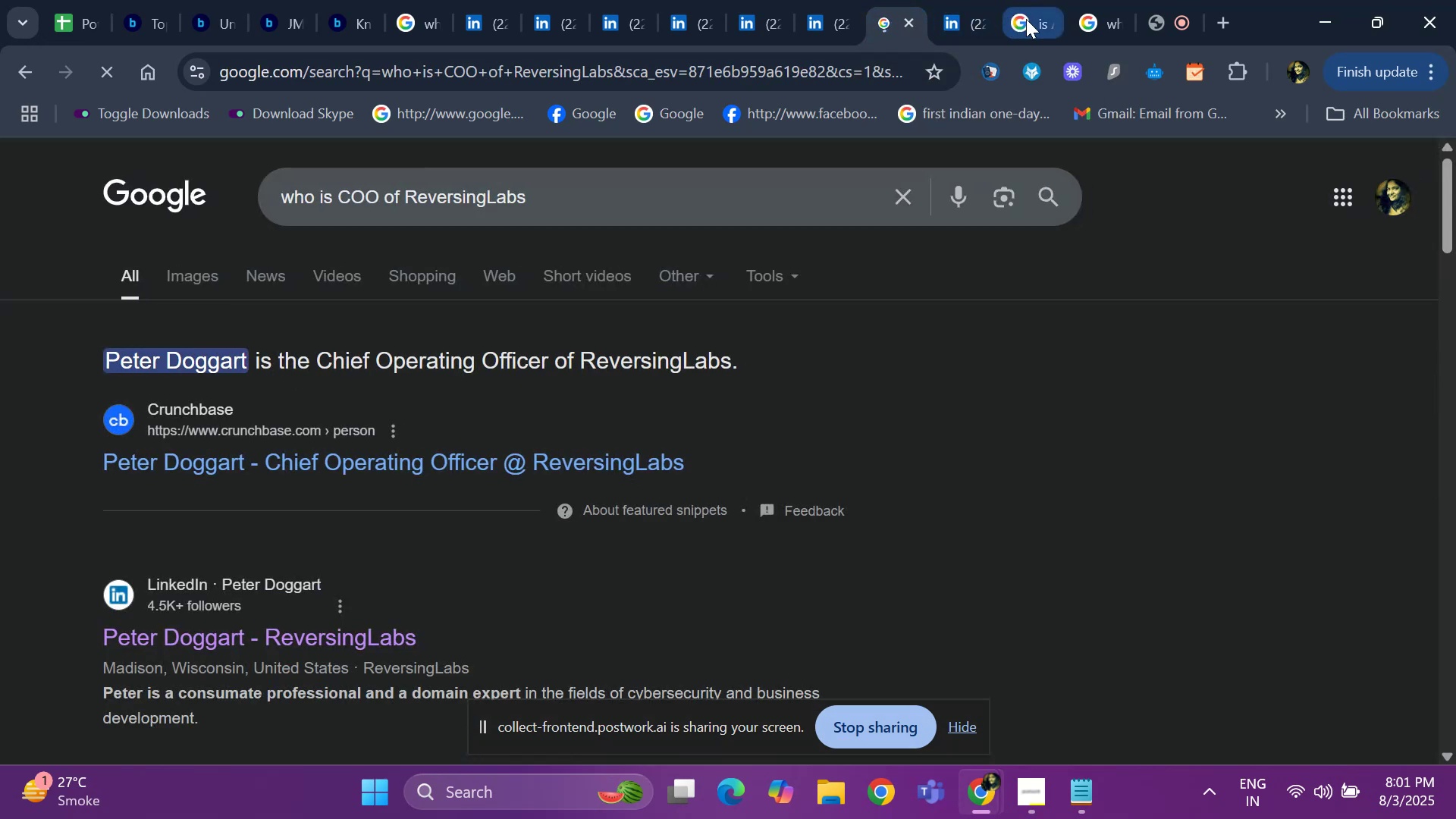 
left_click([1028, 19])
 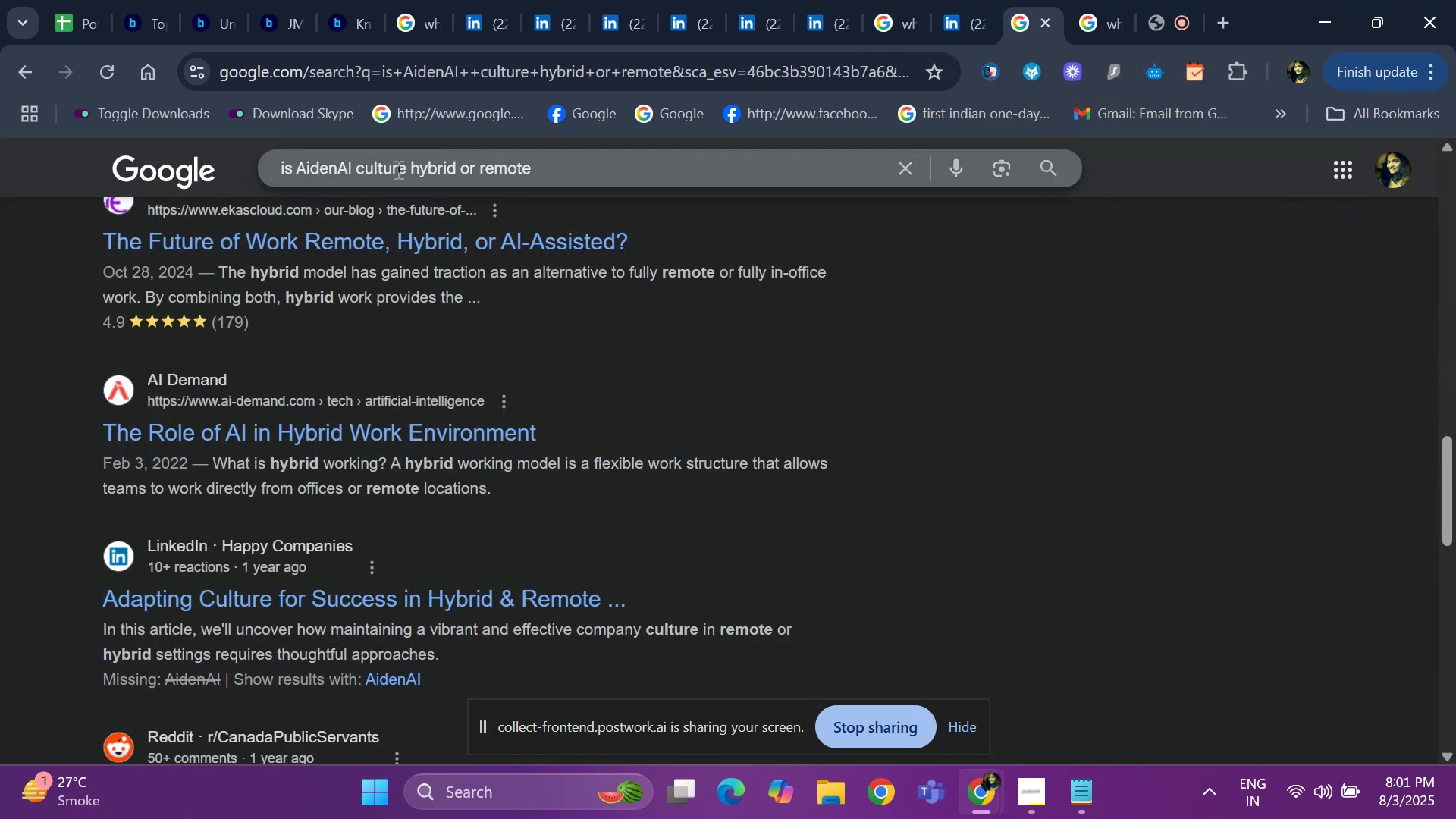 
left_click([397, 169])
 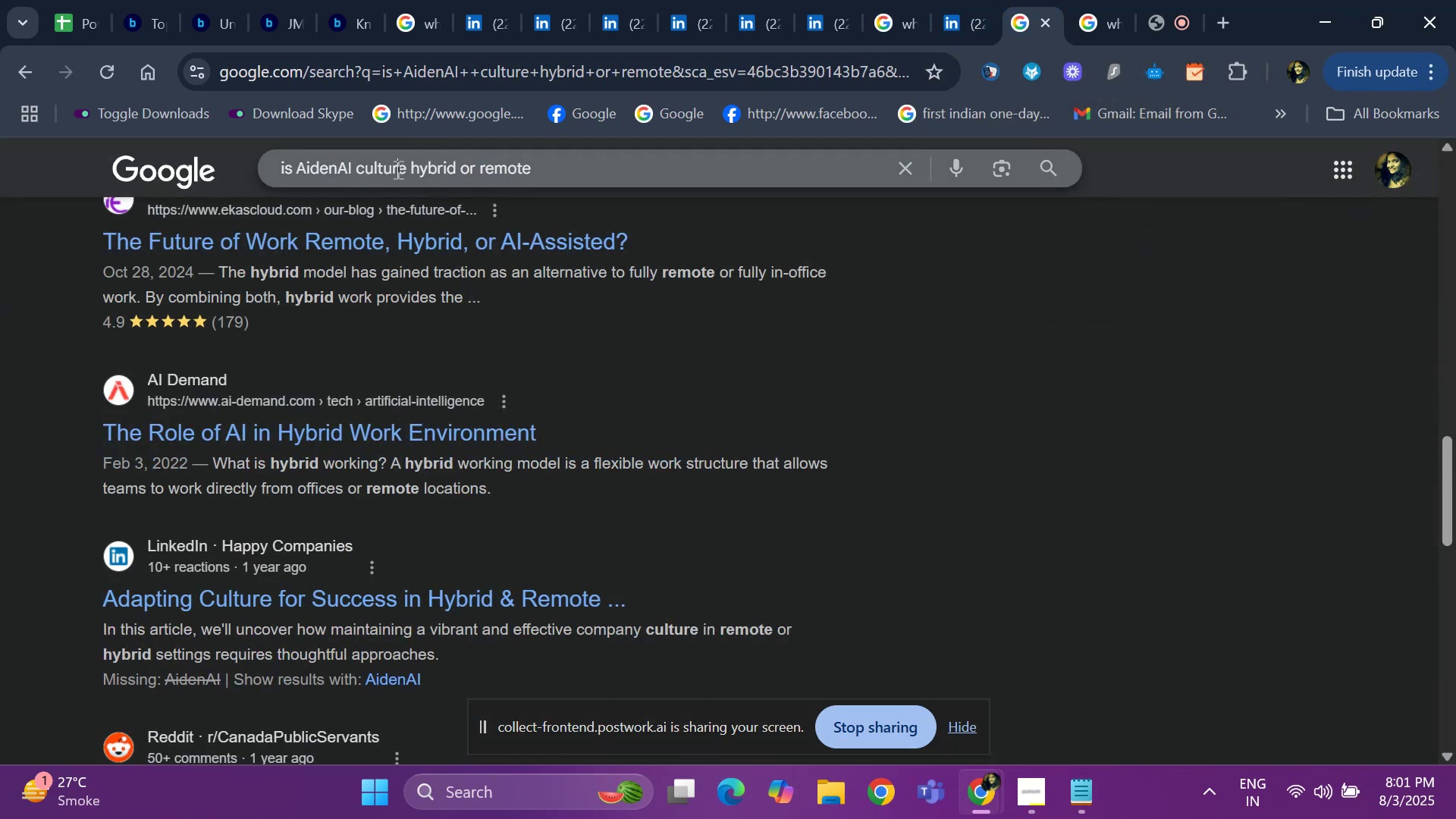 
key(ArrowLeft)
 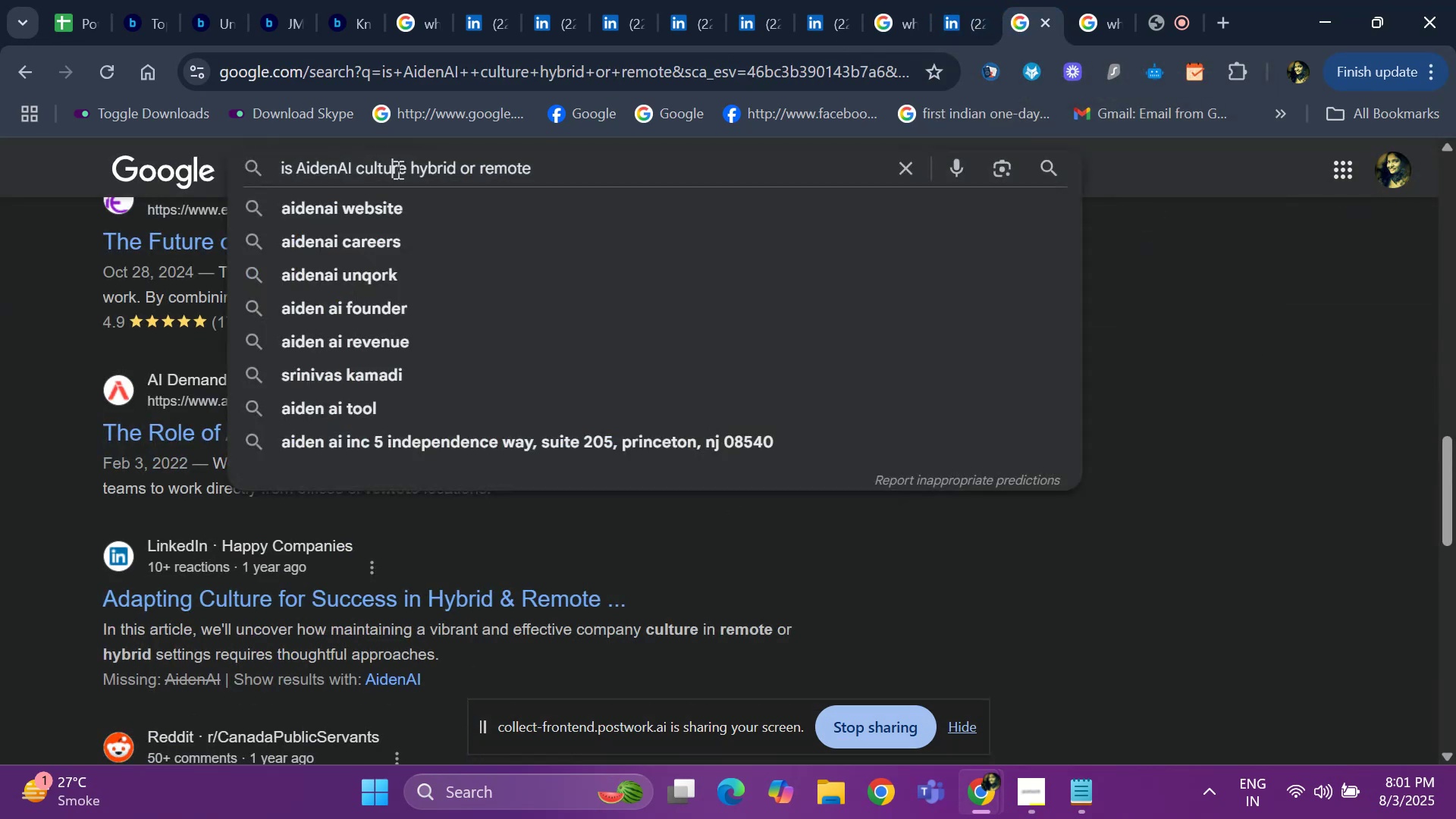 
key(ArrowLeft)
 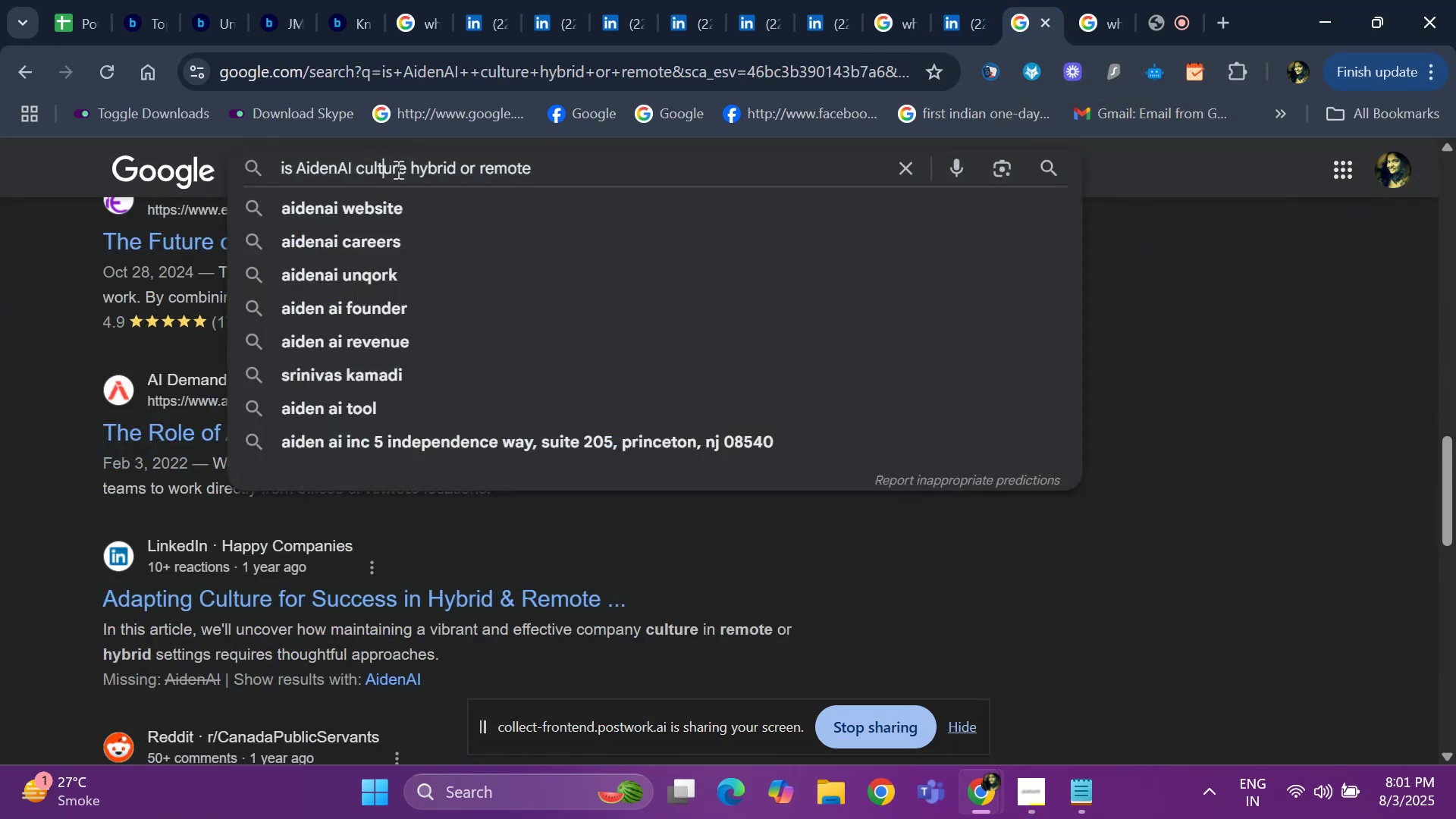 
key(ArrowLeft)
 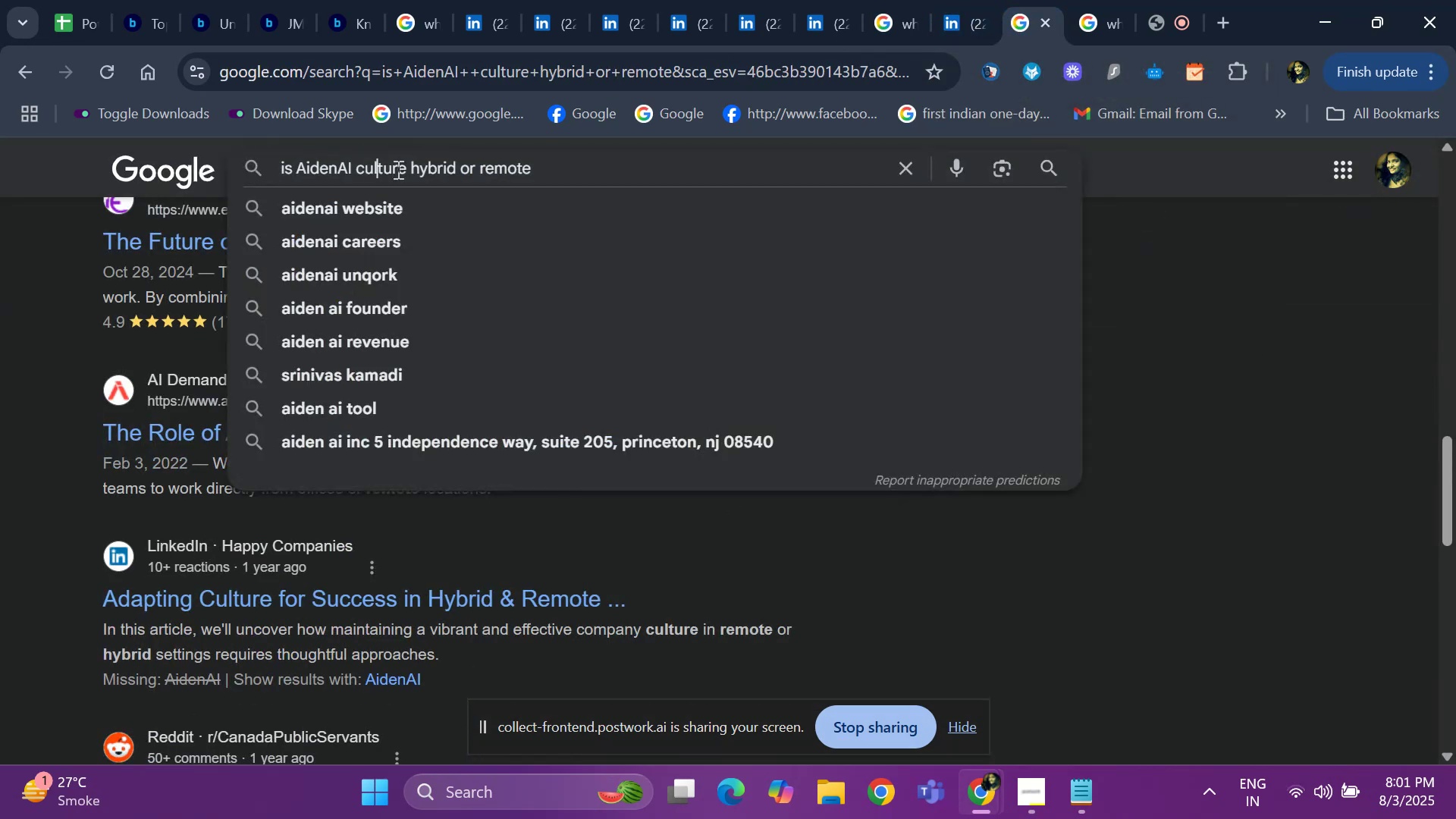 
key(ArrowLeft)
 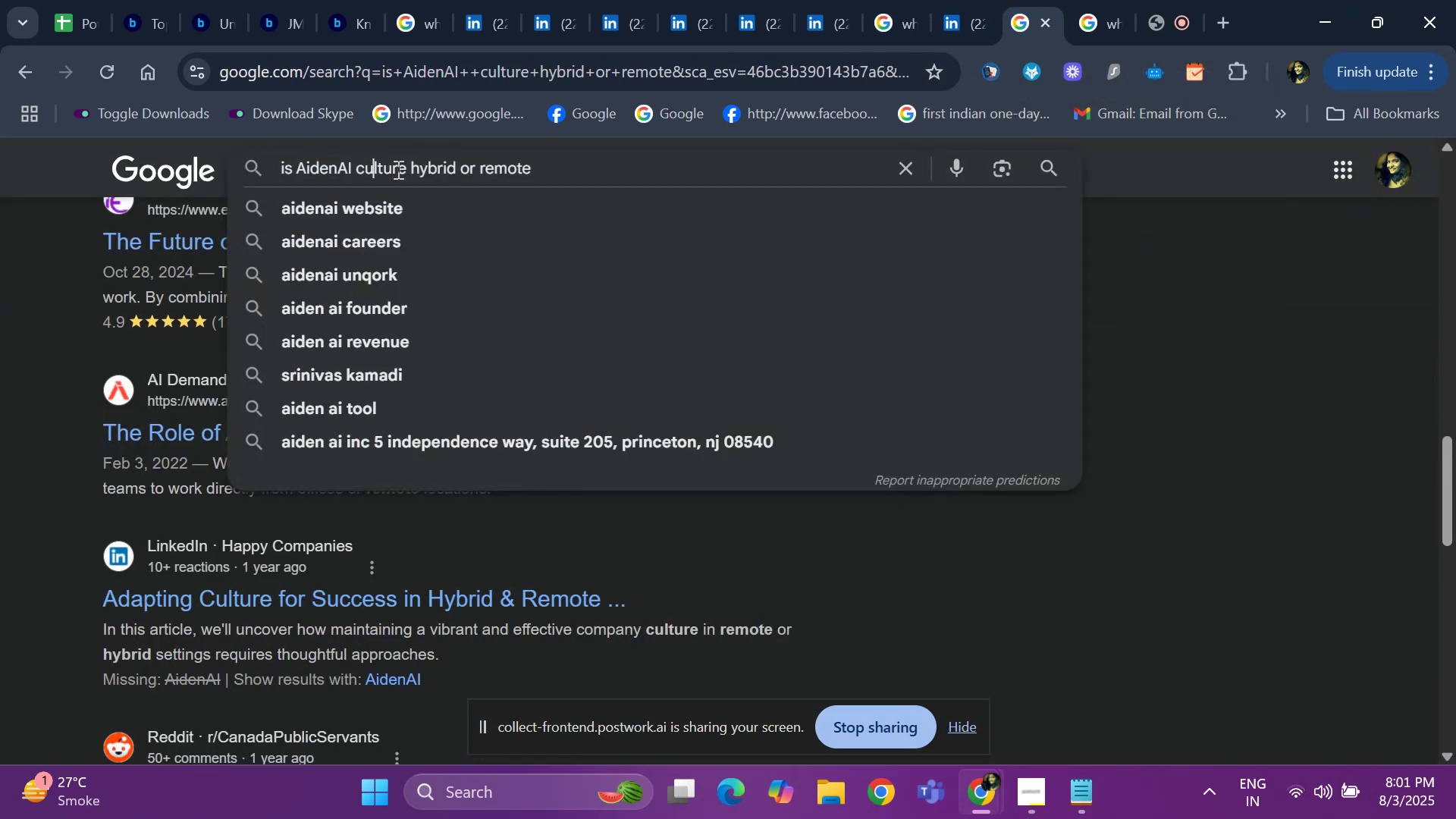 
key(ArrowLeft)
 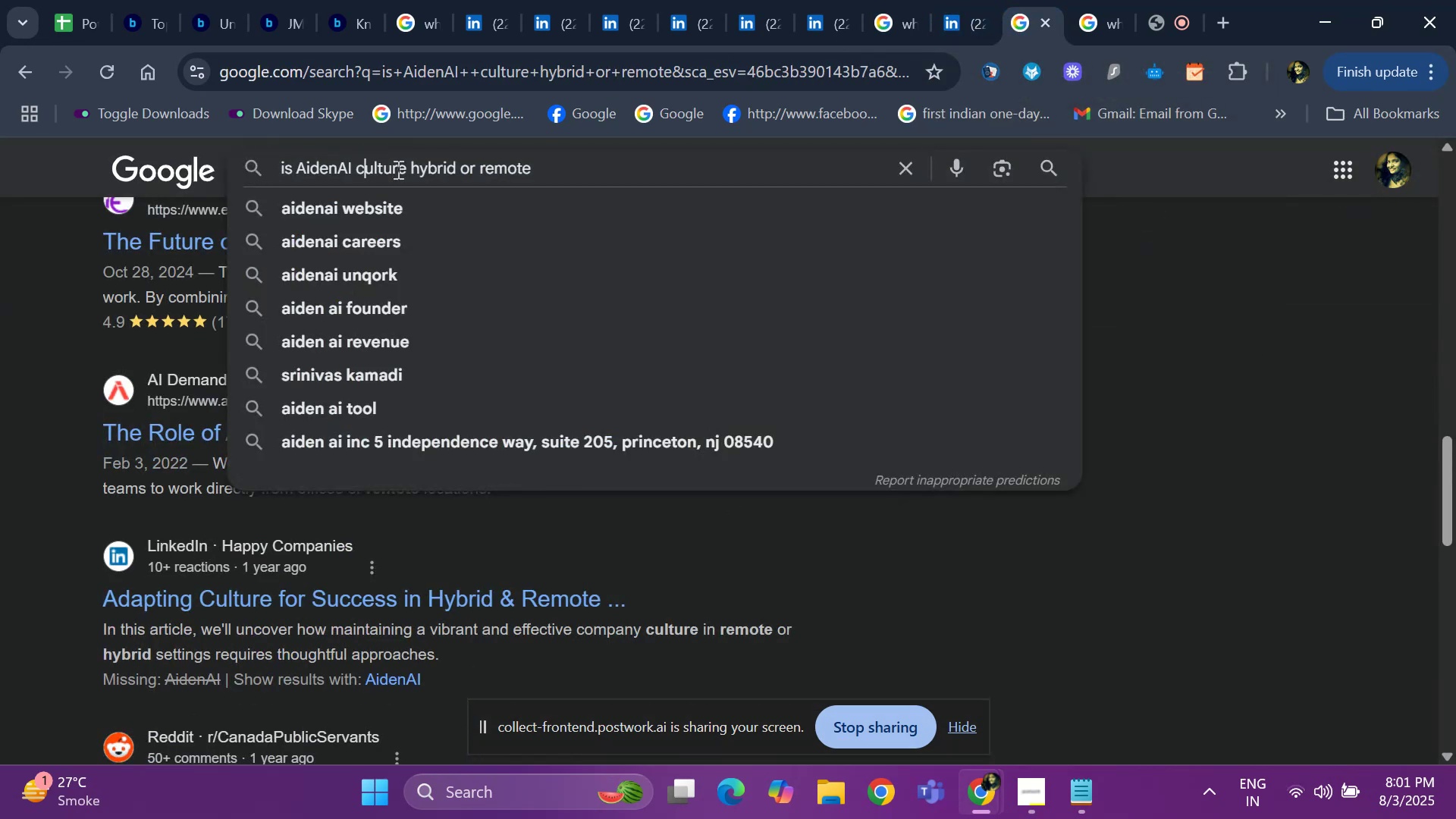 
key(ArrowLeft)
 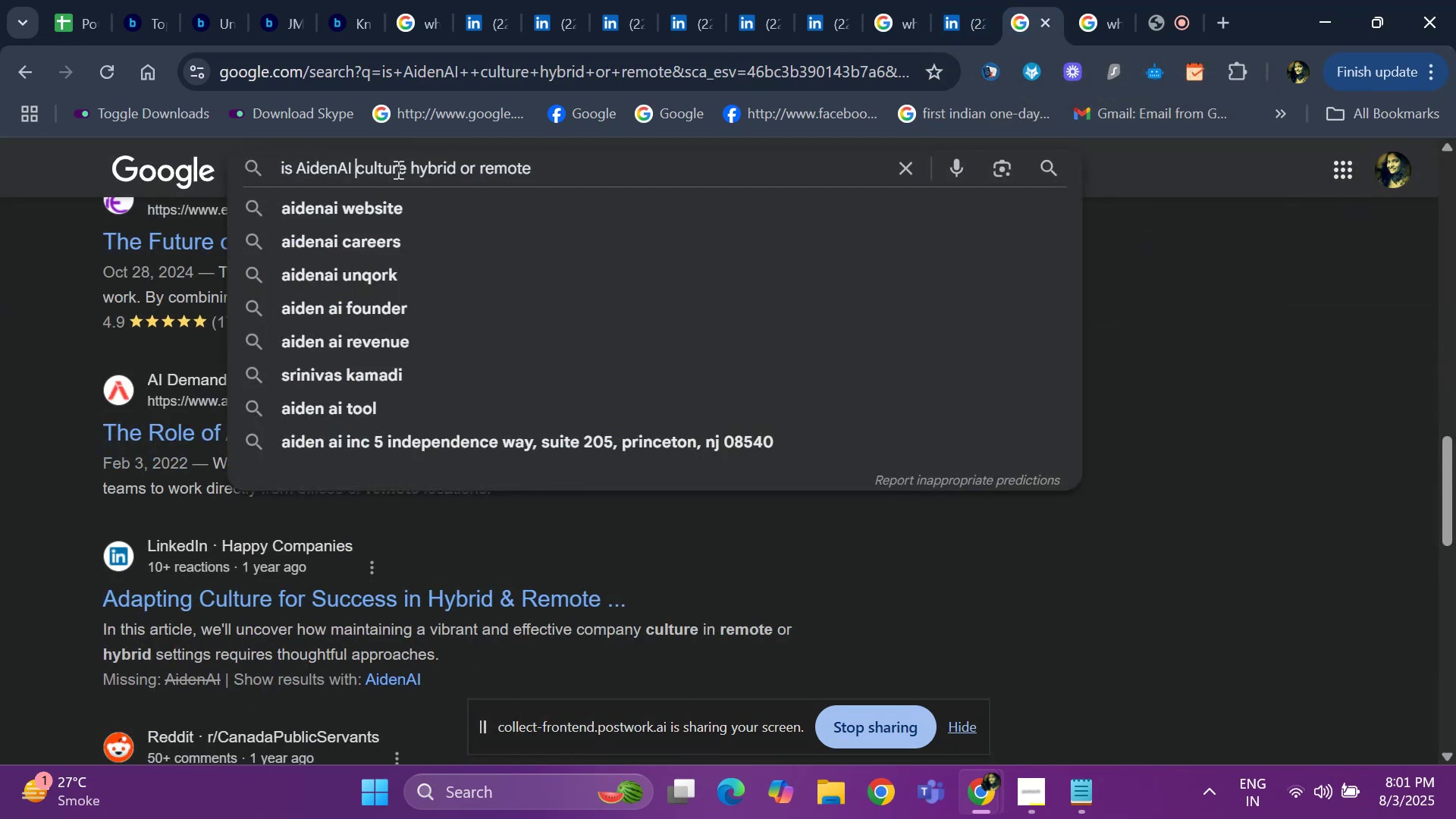 
key(ArrowLeft)
 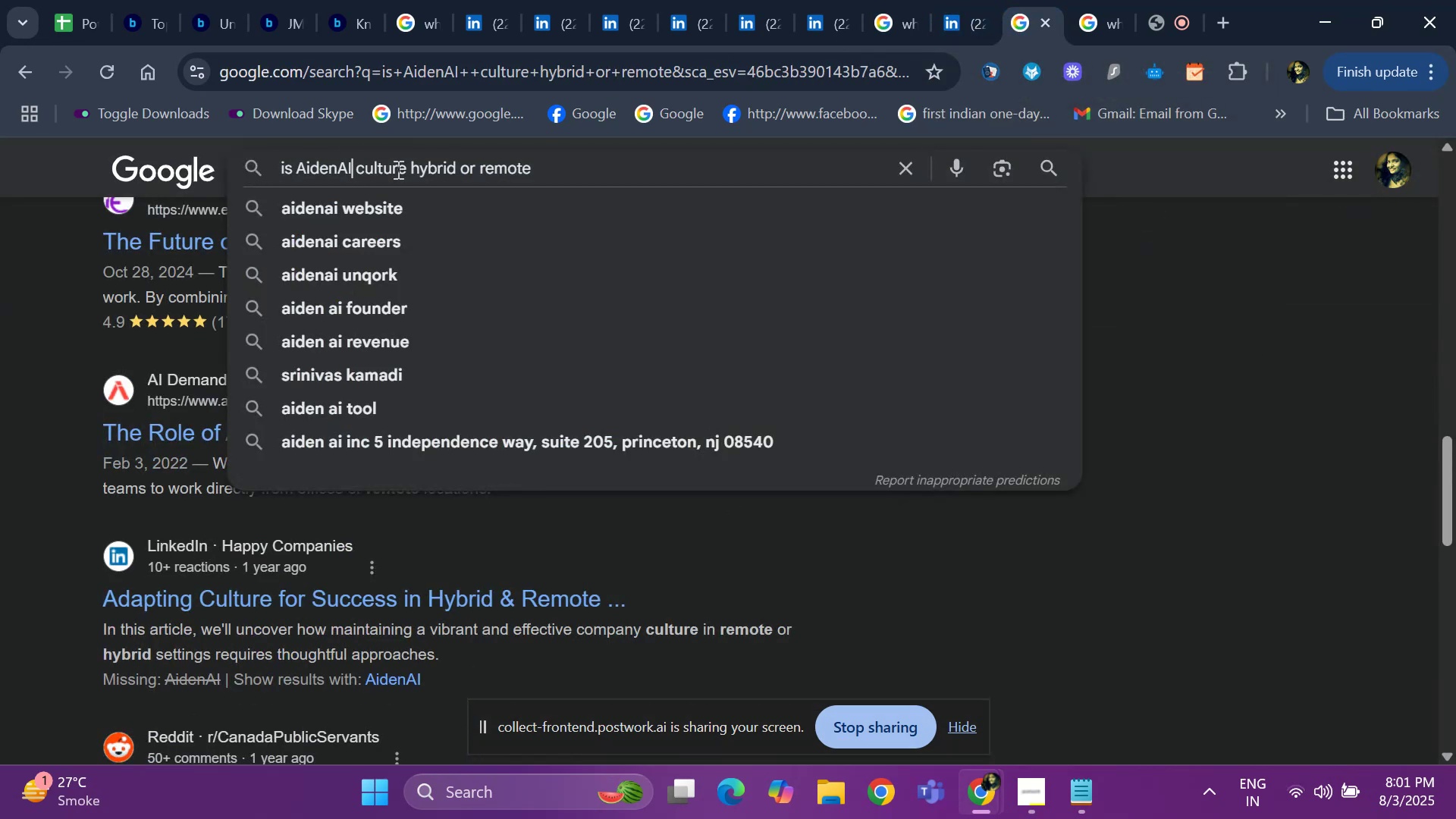 
key(Backspace)
 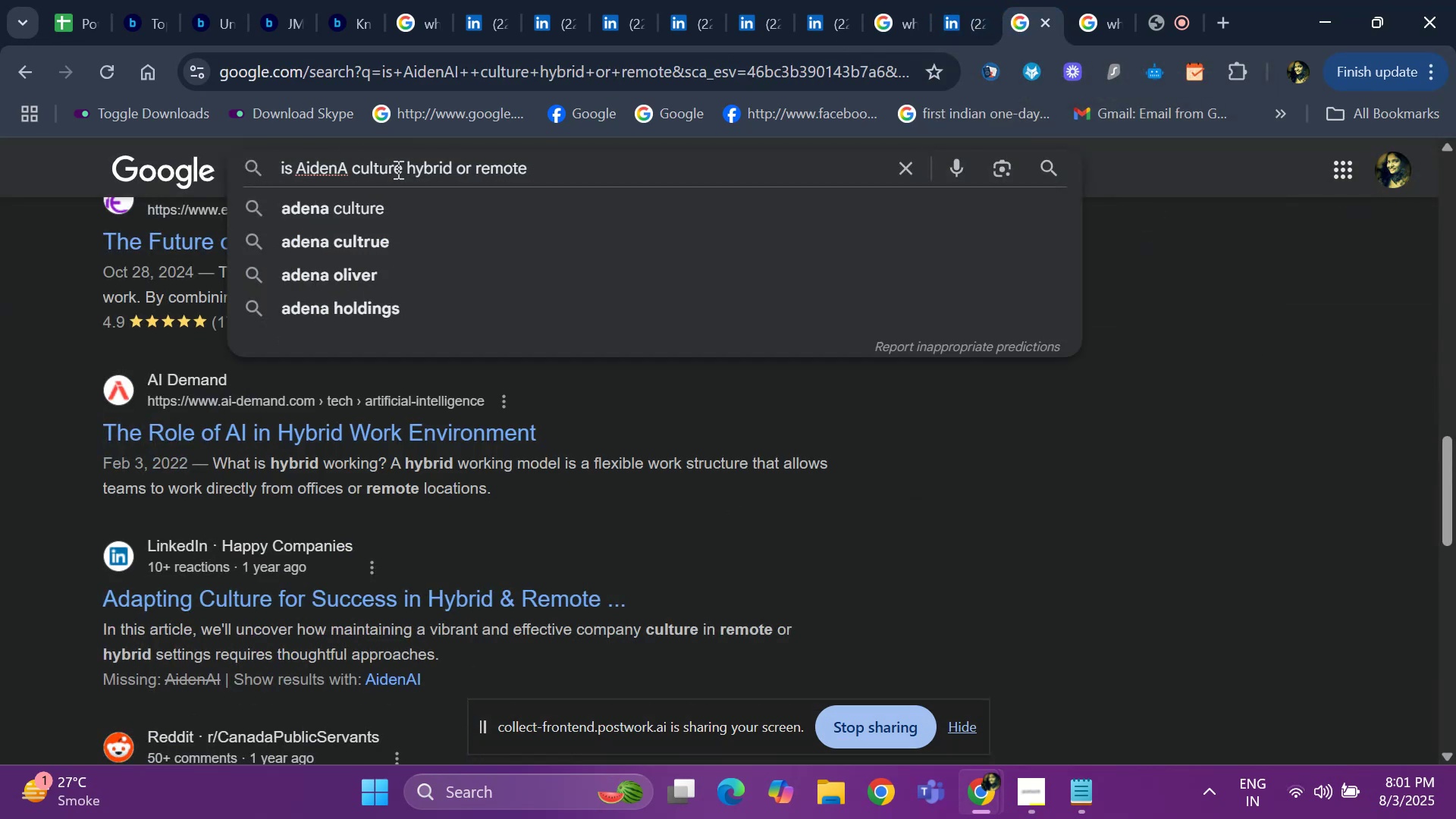 
key(Backspace)
 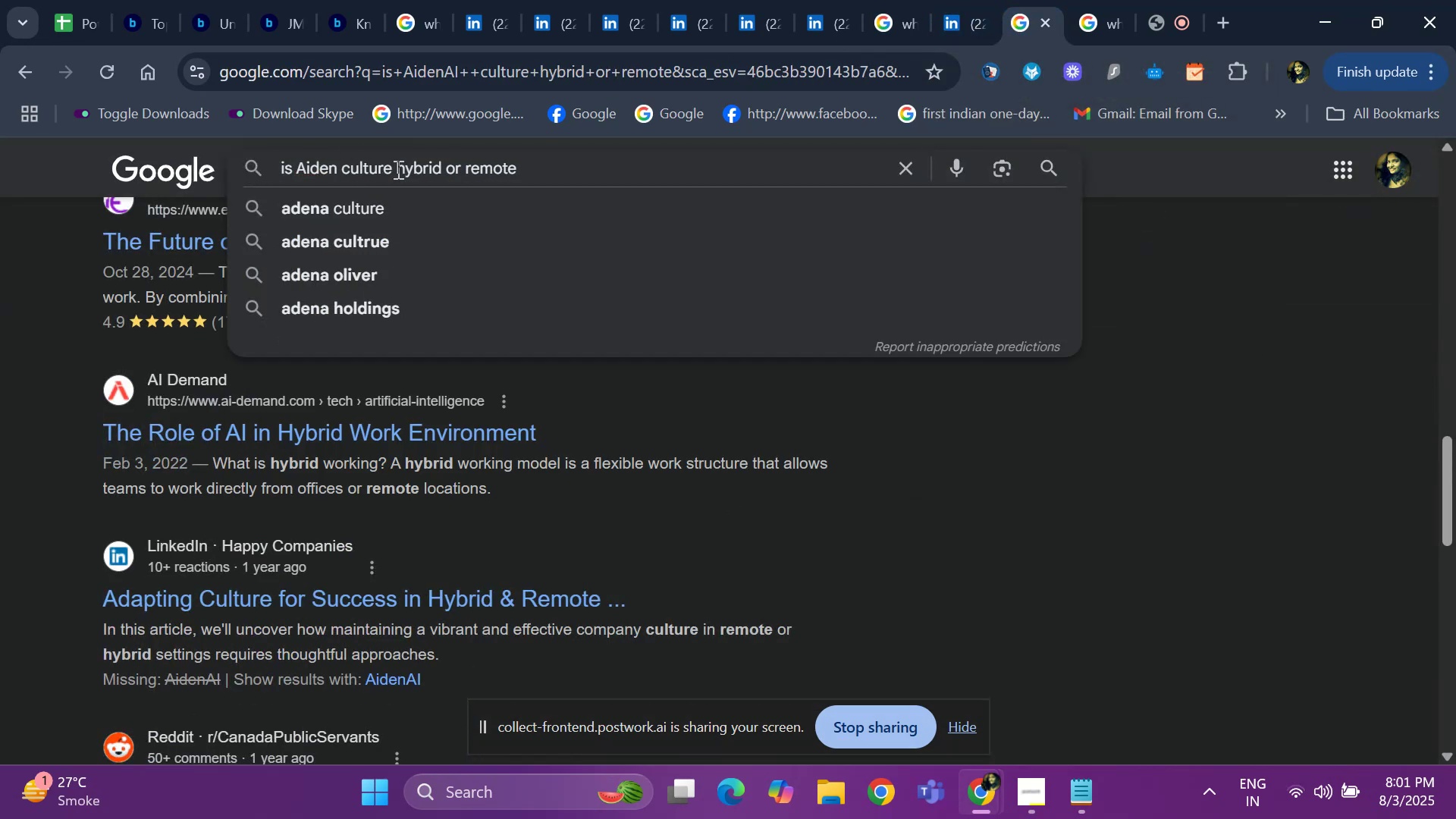 
key(Backspace)
 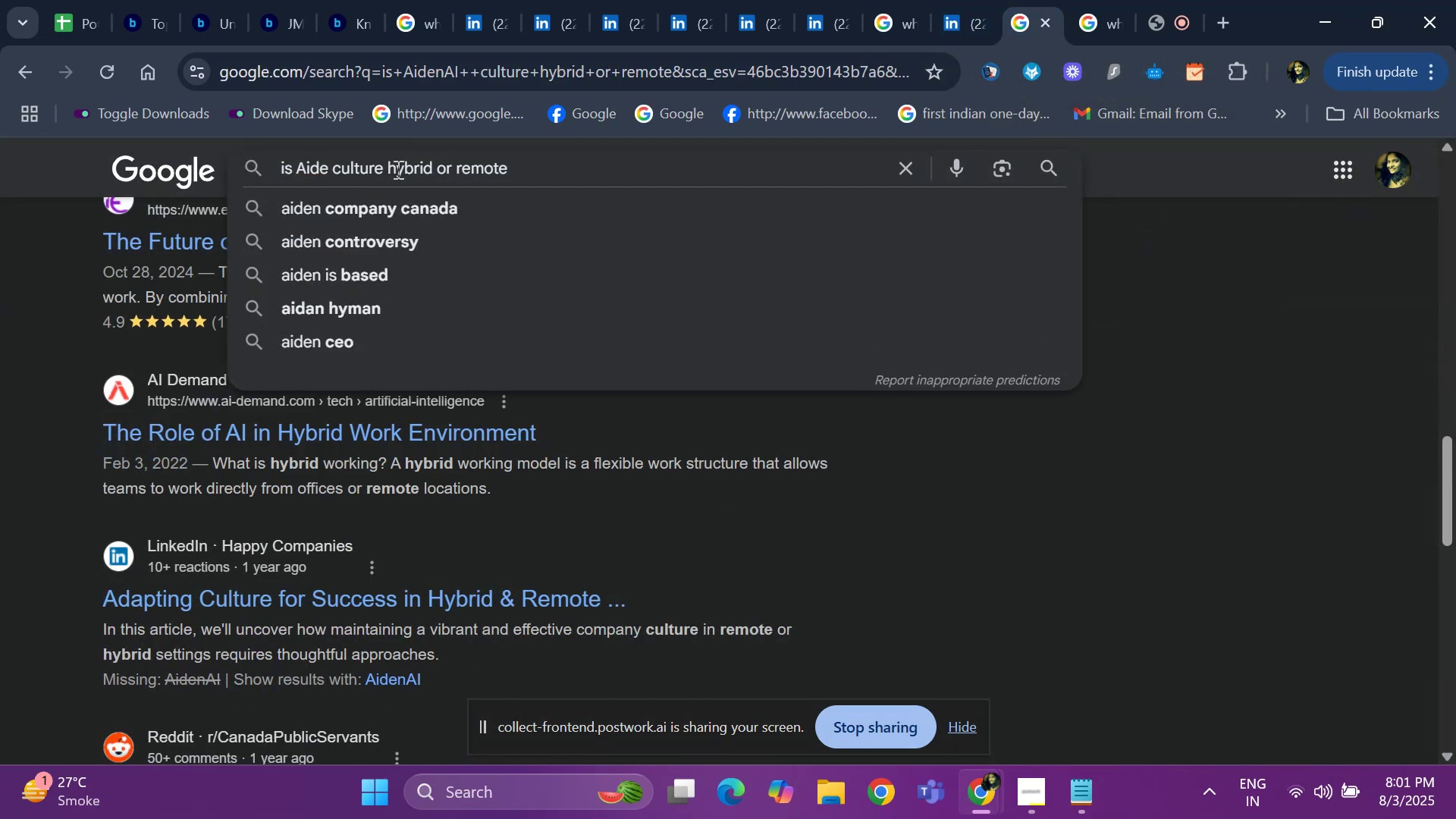 
key(Backspace)
 